 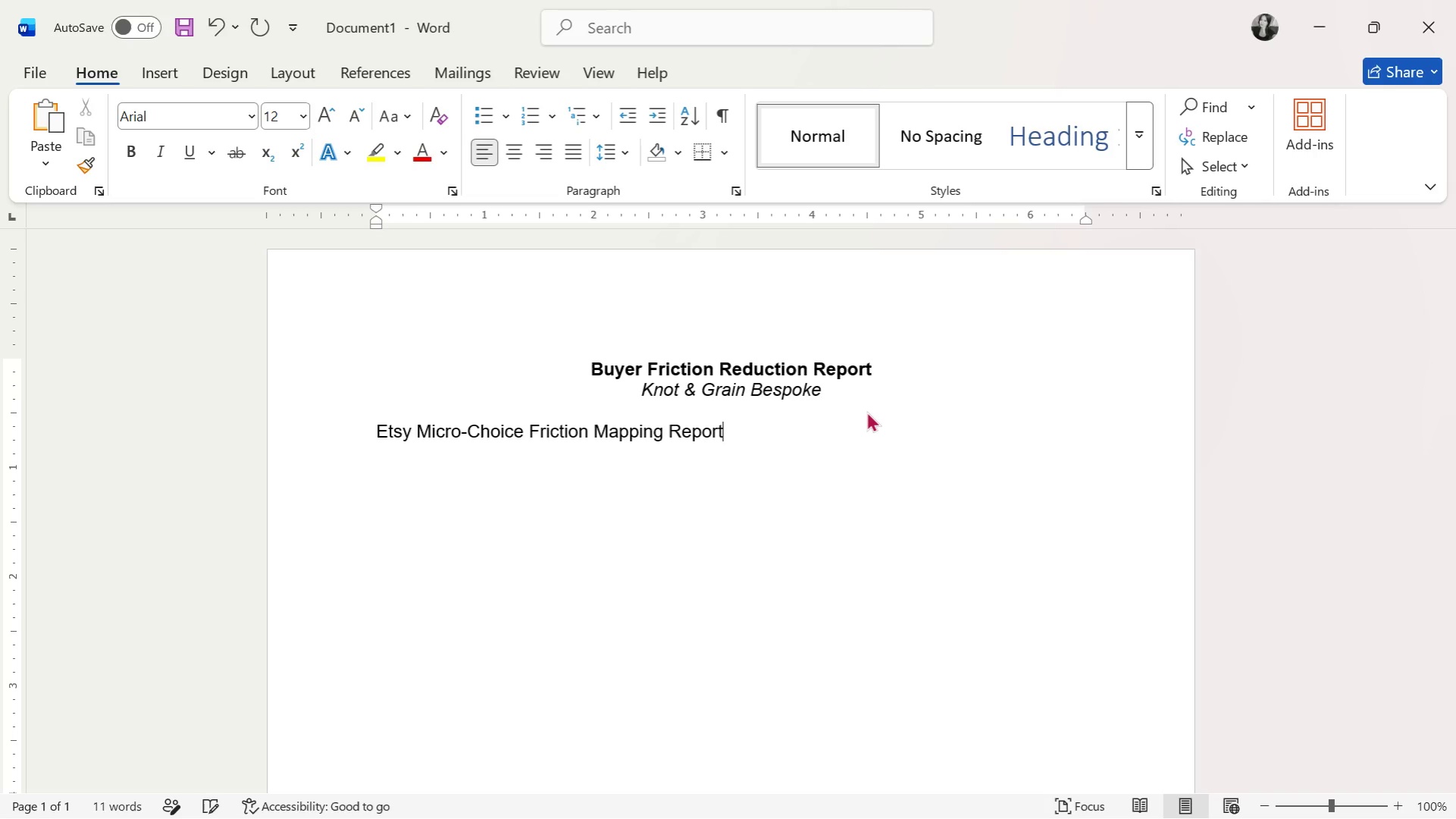 
key(Enter)
 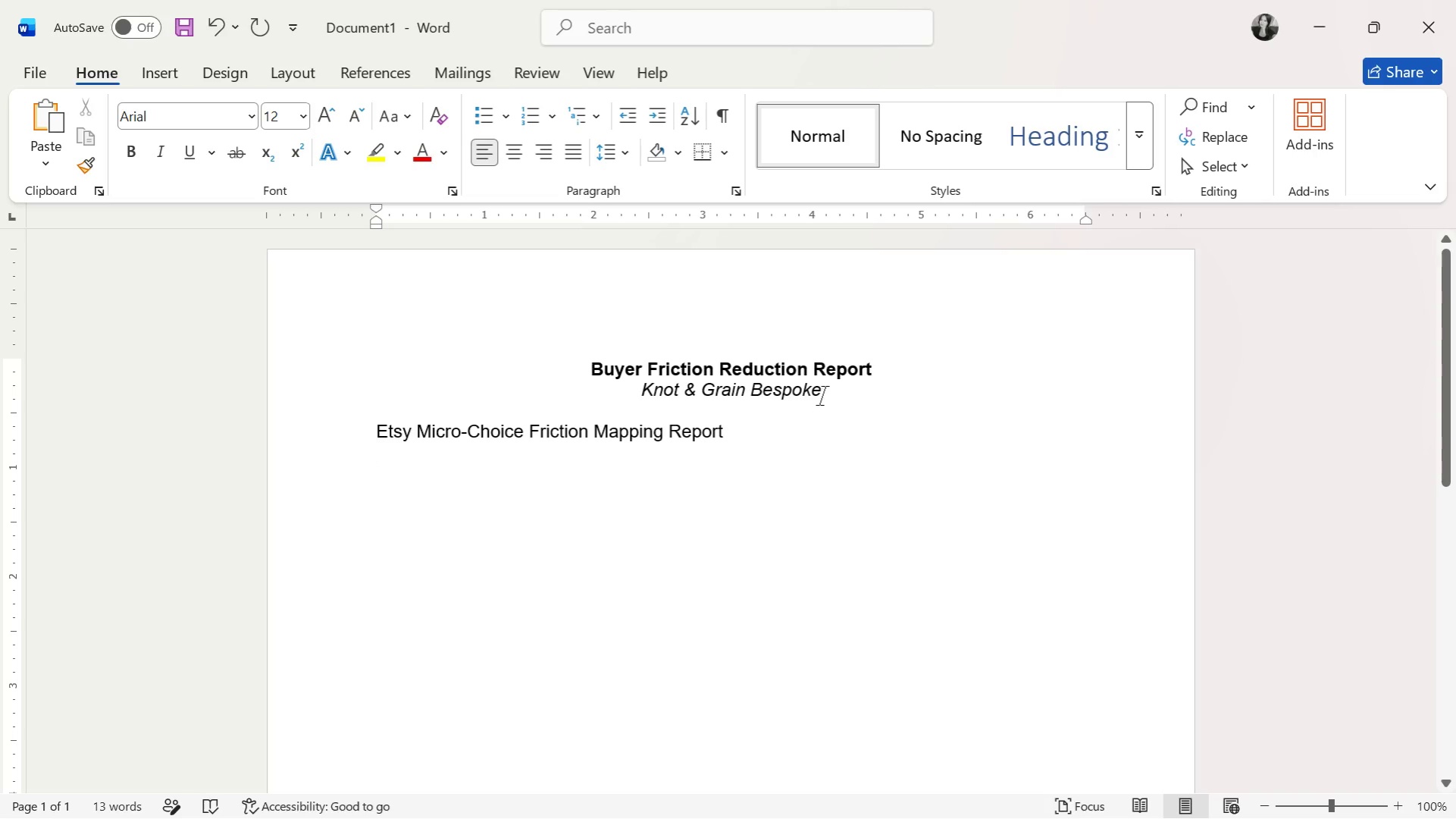 
wait(8.08)
 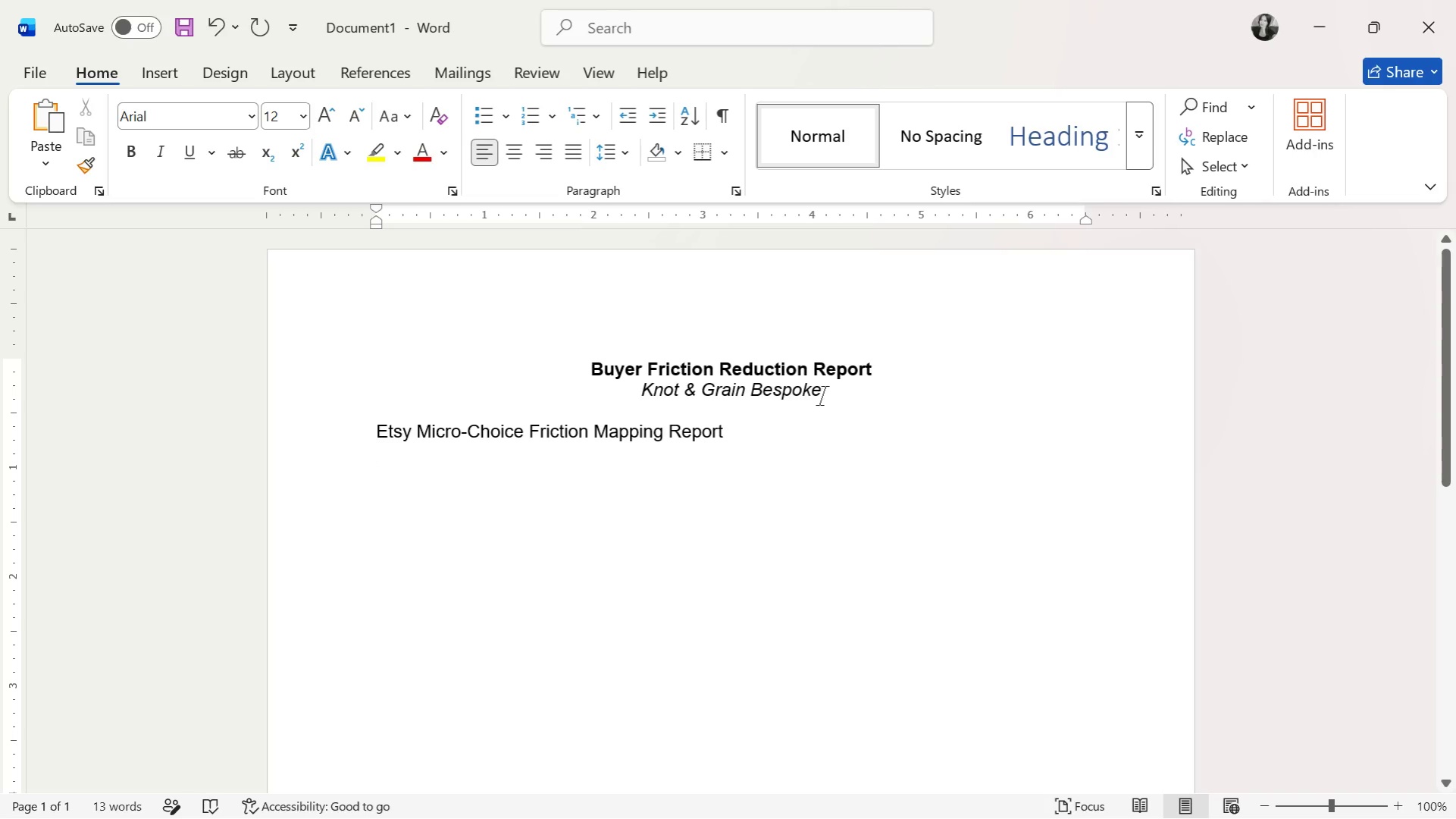 
double_click([471, 433])
 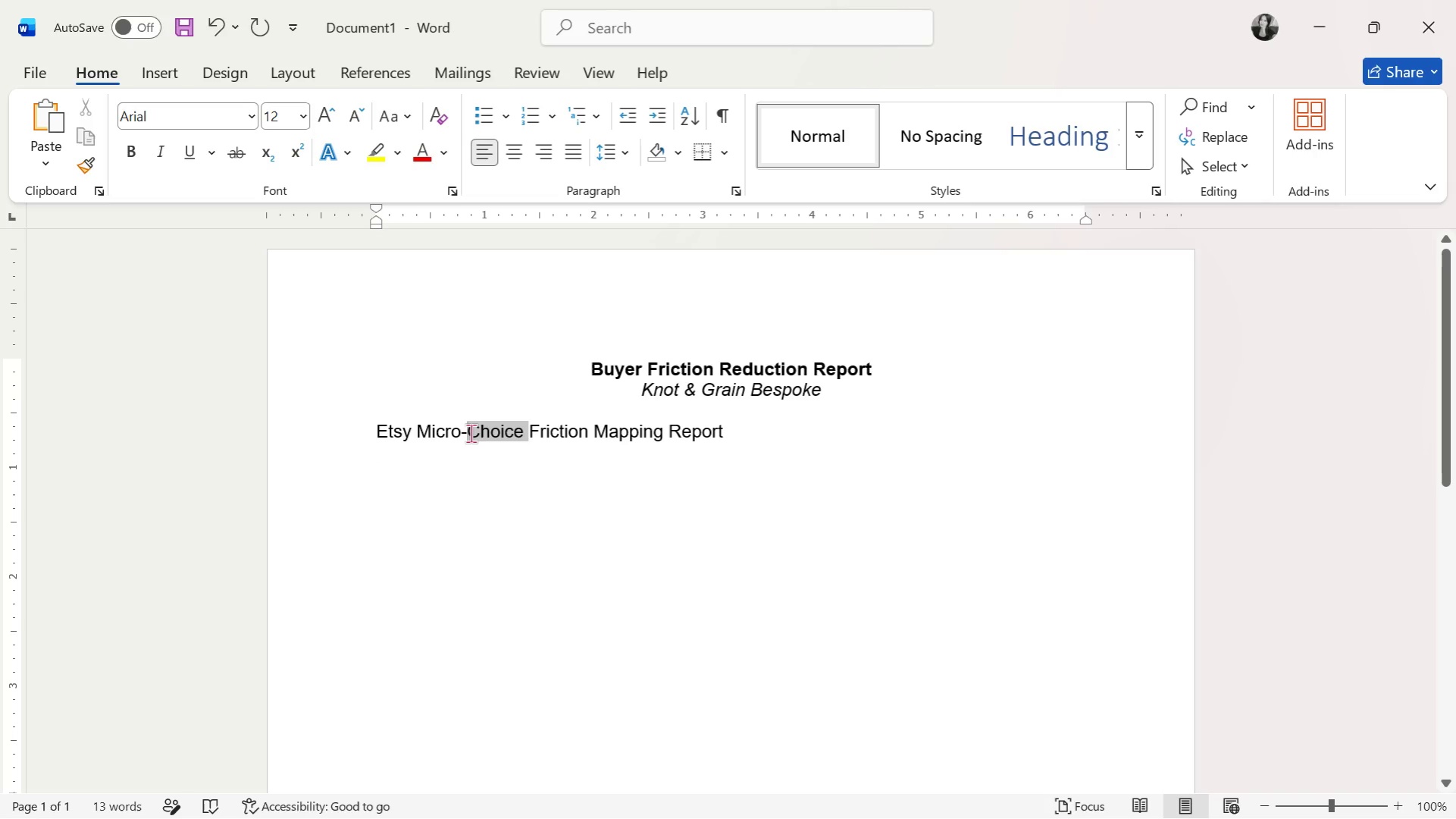 
triple_click([471, 433])
 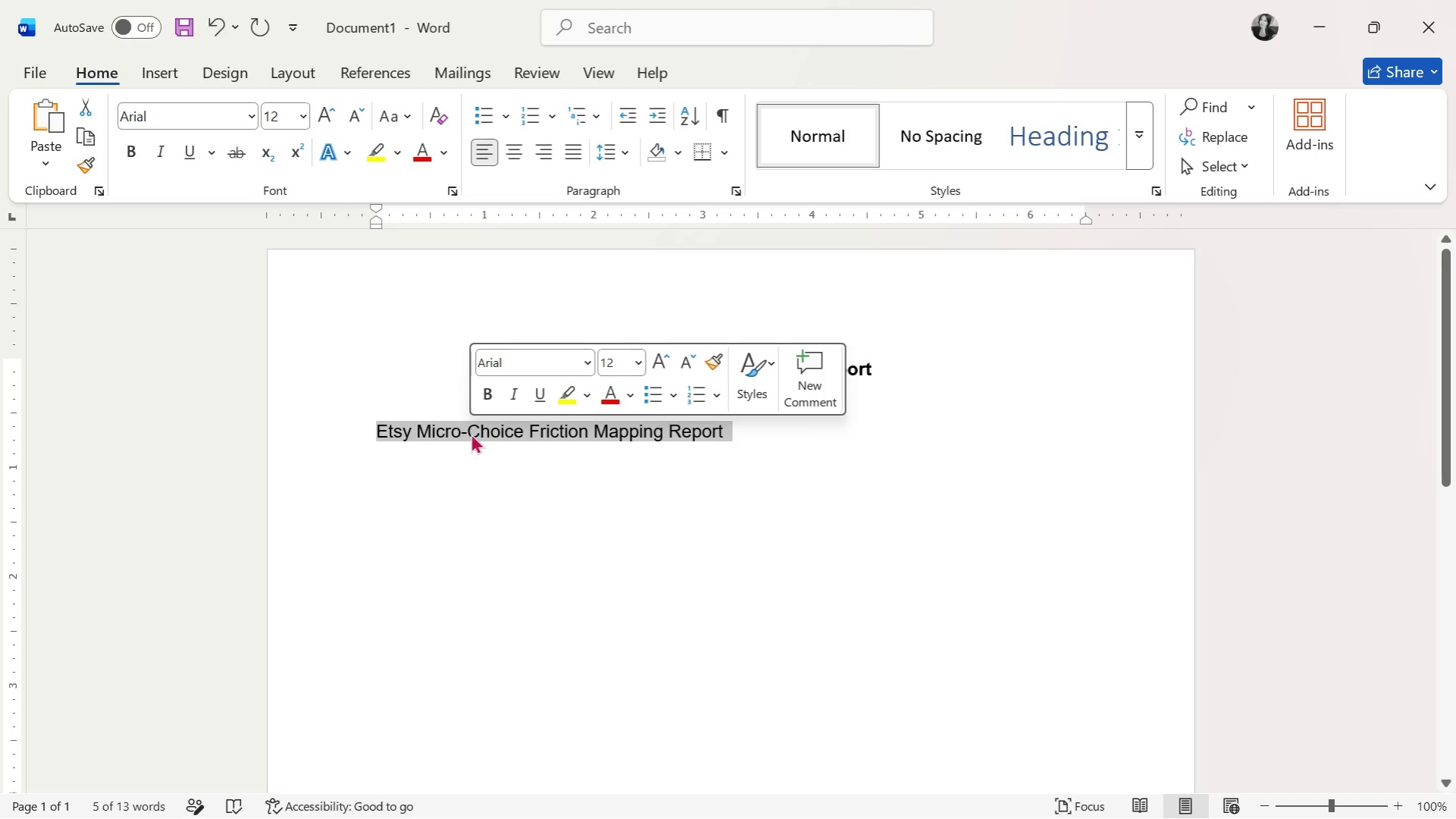 
type(Executive Summary)
 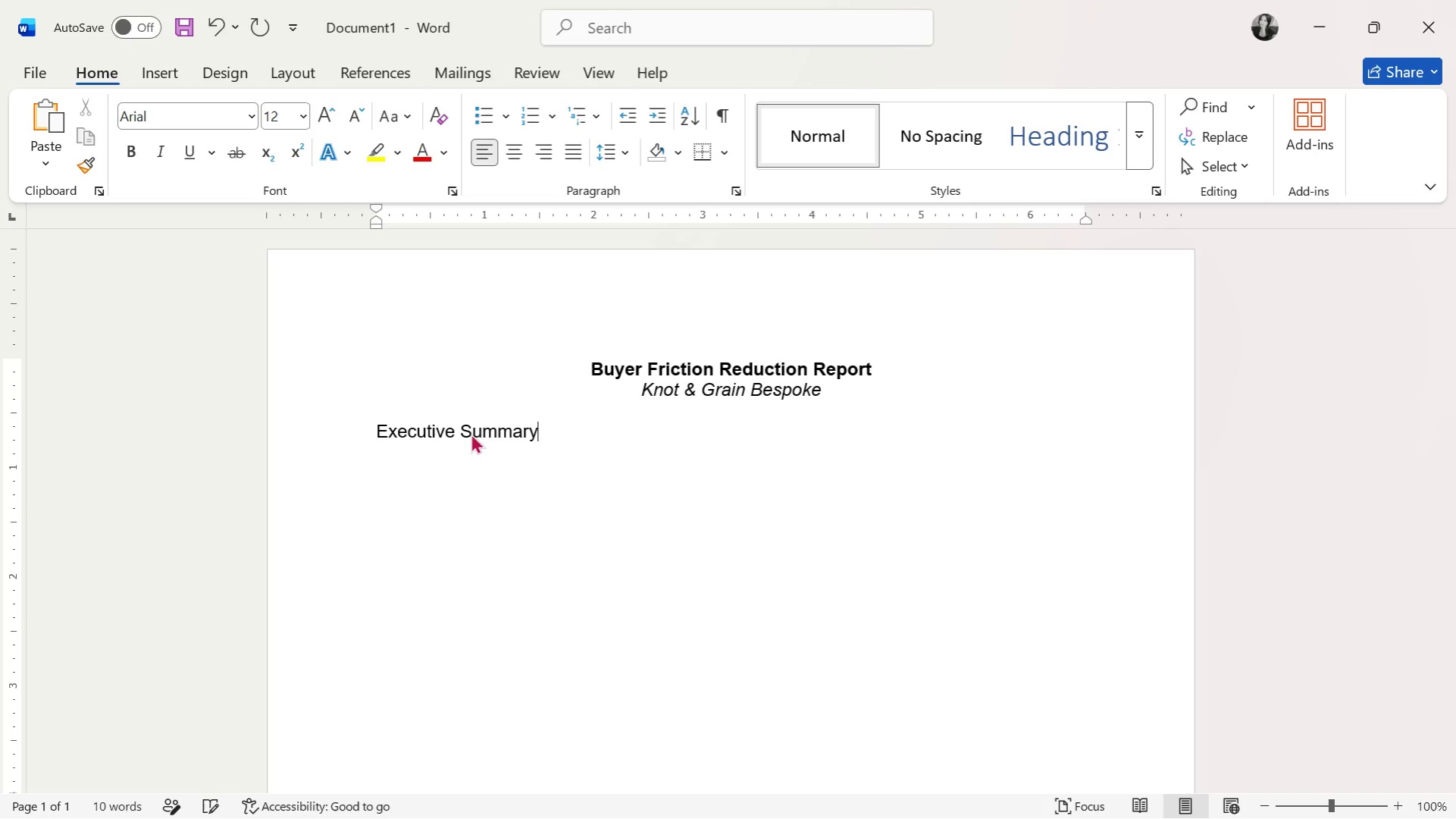 
key(Enter)
 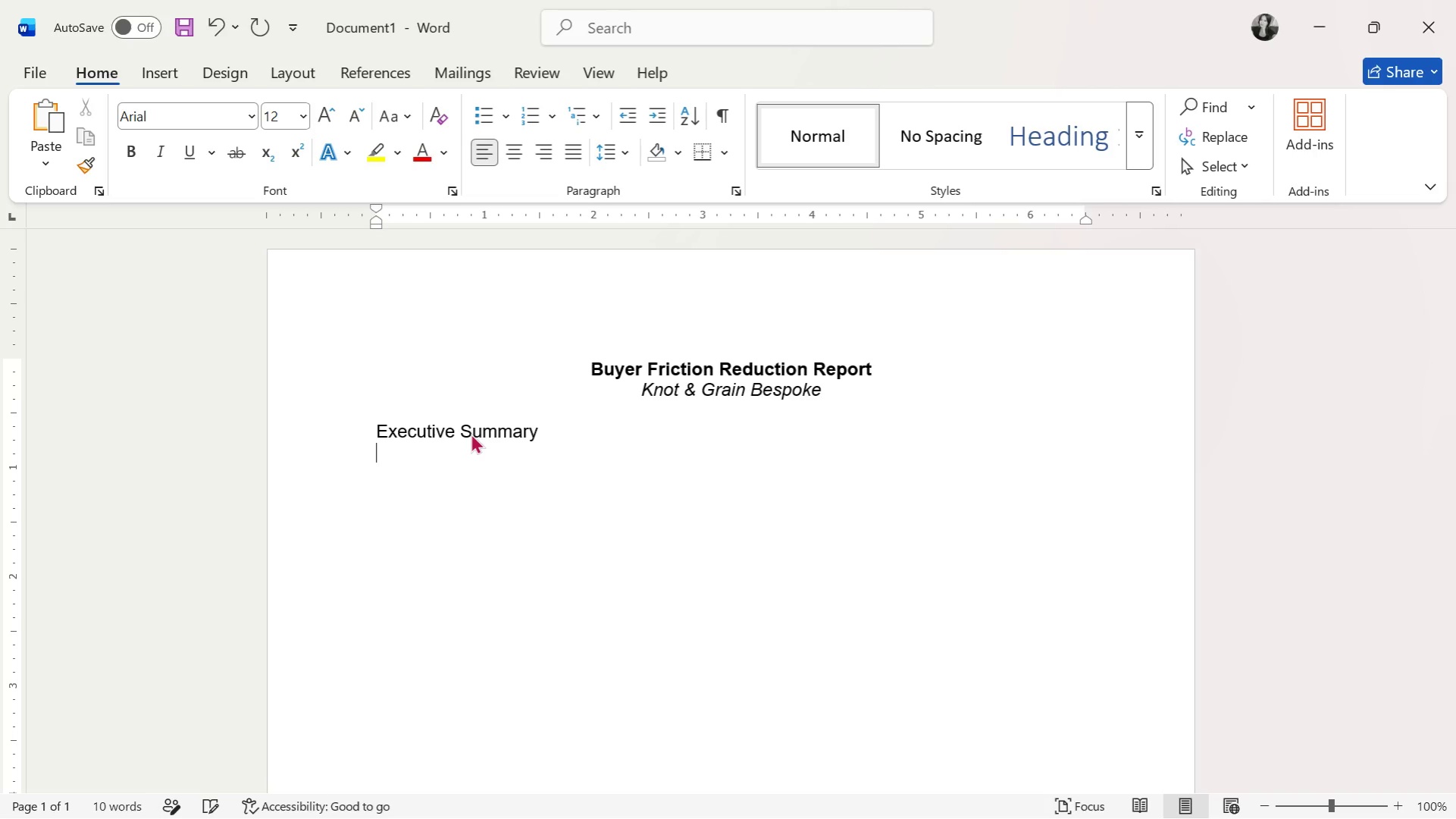 
key(Enter)
 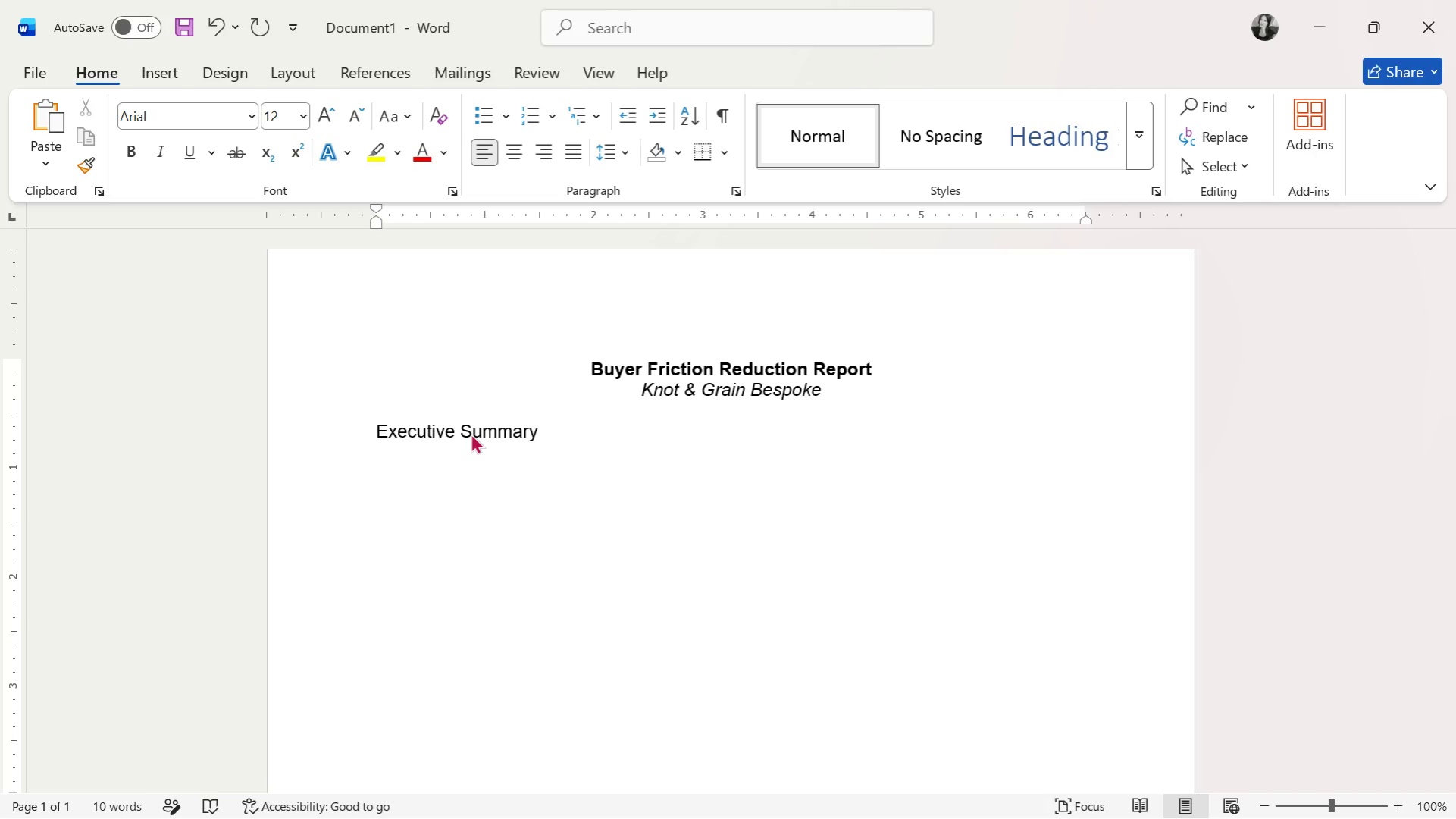 
type(Knot & Grain Bespoke currentl)
key(Backspace)
type(ly experiences high buyer interest but reduced cjec)
key(Backspace)
key(Backspace)
key(Backspace)
type(hcekout efficiency due to excessive micro-decisions )
 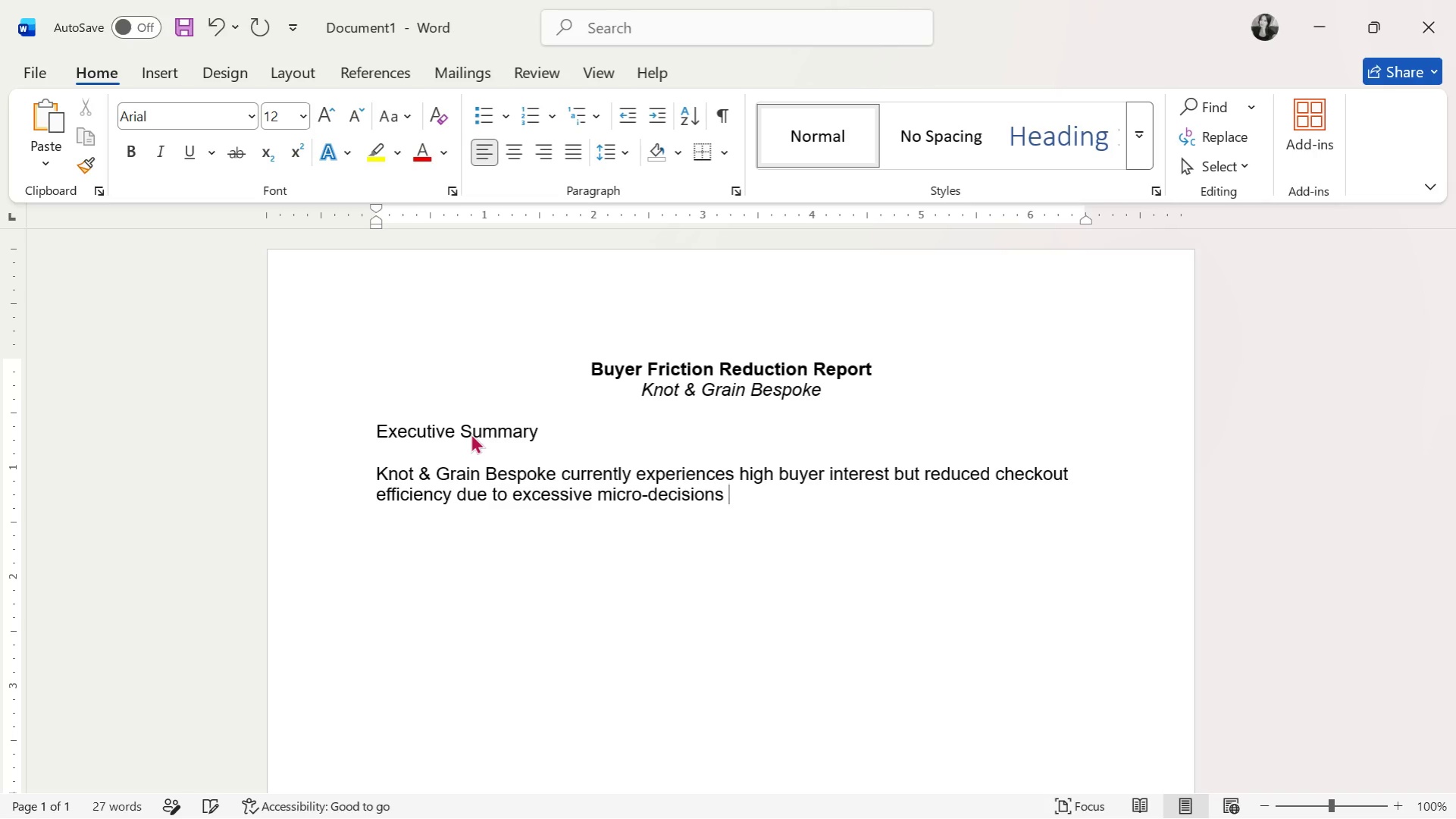 
type(embedded within listing cariation stry)
key(Backspace)
key(Backspace)
key(Backspace)
key(Backspace)
key(Backspace)
key(Backspace)
key(Backspace)
key(Backspace)
key(Backspace)
key(Backspace)
key(Backspace)
key(Backspace)
key(Backspace)
key(Backspace)
type(variations)
 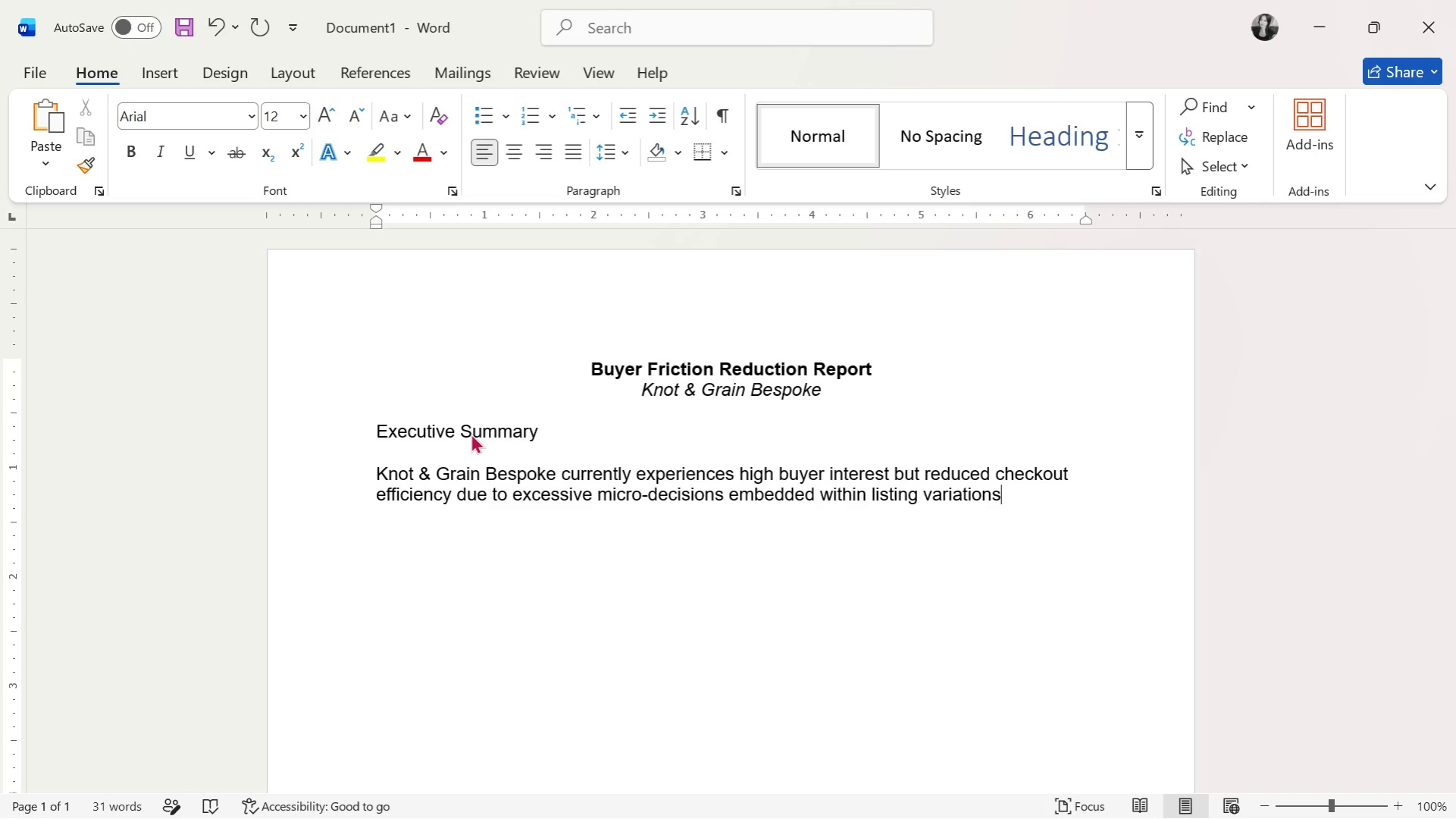 
key(Backspace)
type( structures. This audit revealed that many listing )
key(Backspace)
type(s force buyers into layered decision-making workflows that create unnecessary )
 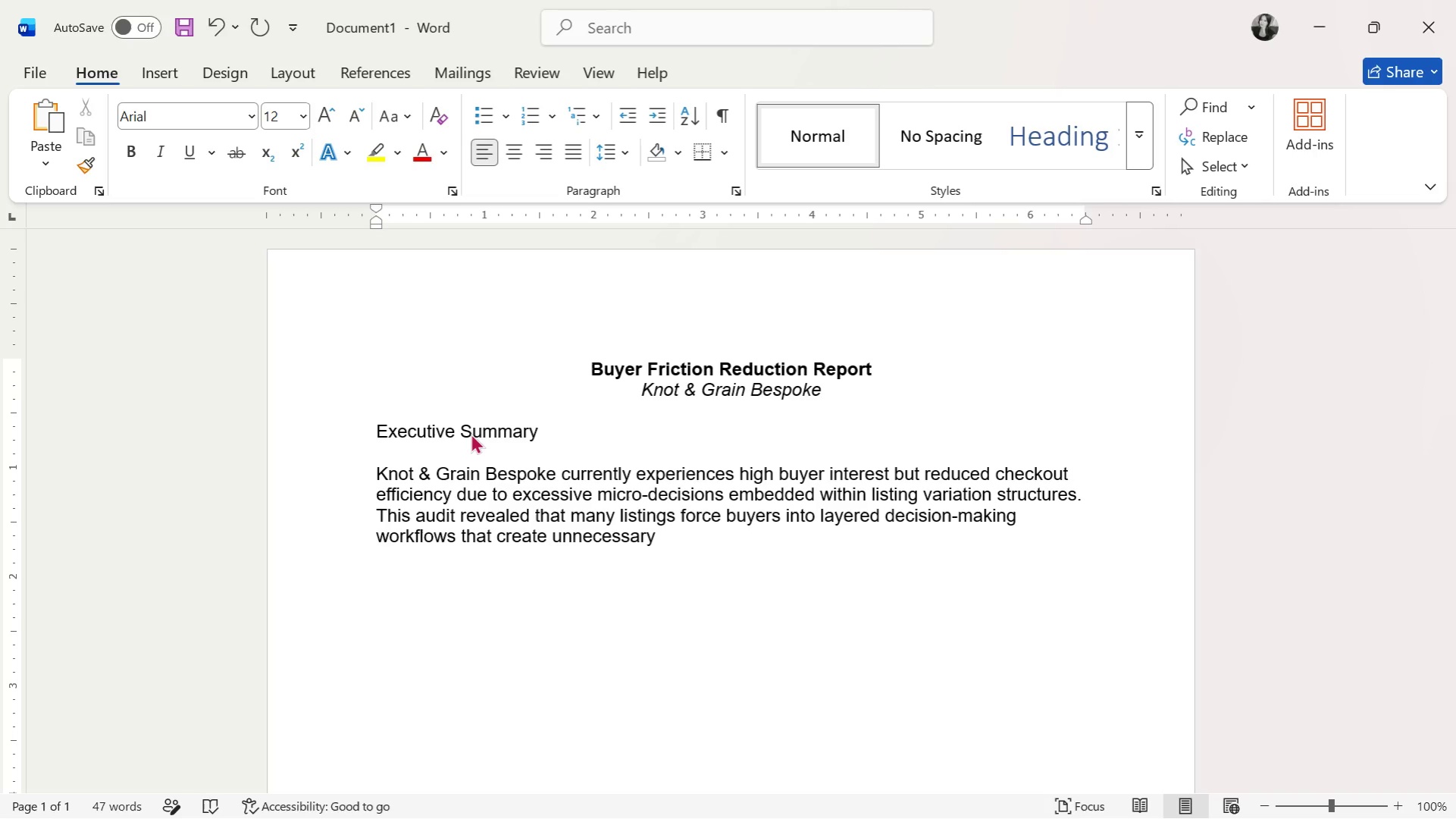 
wait(5.69)
 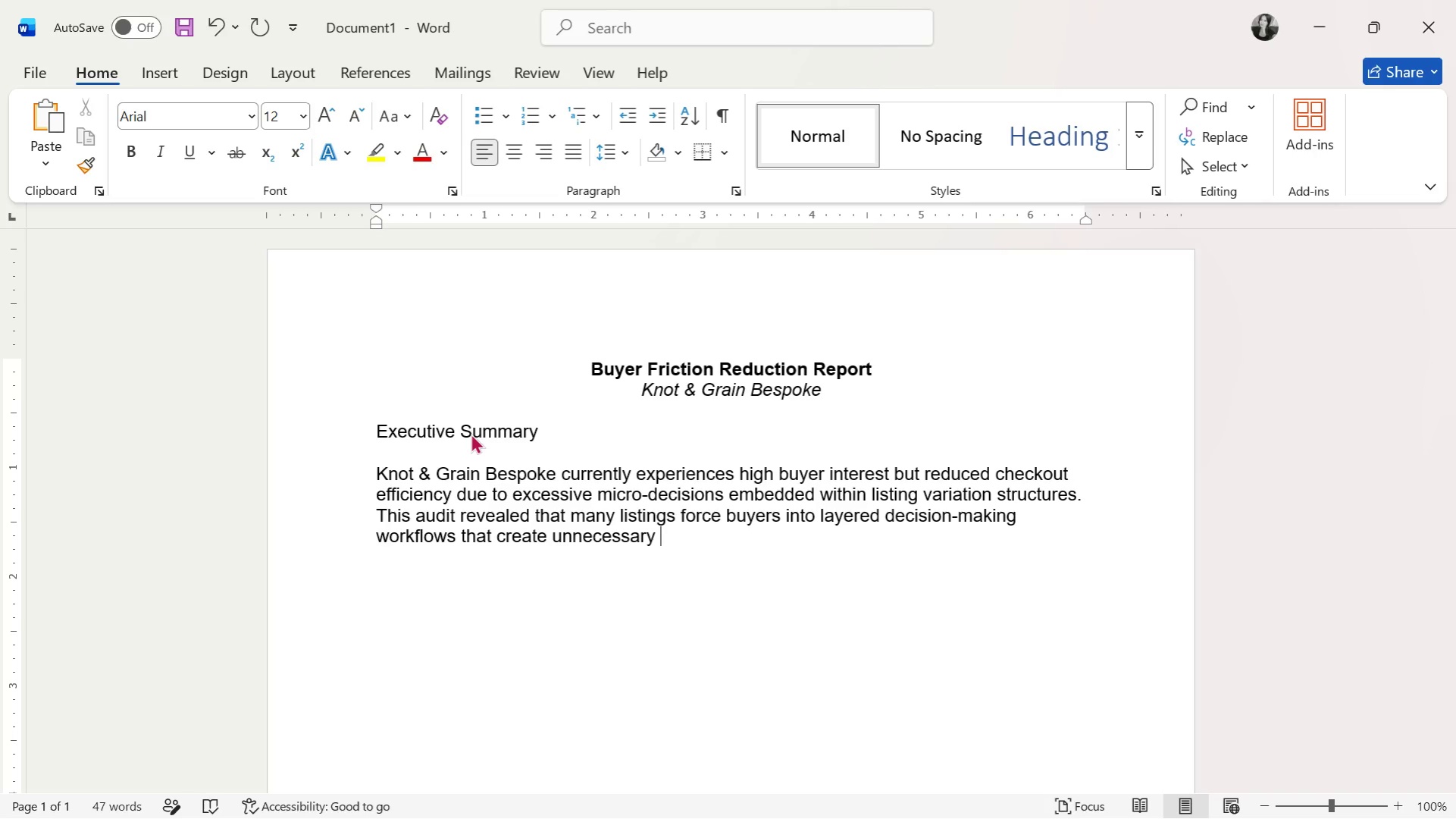 
type(friction before purchase completion.)
 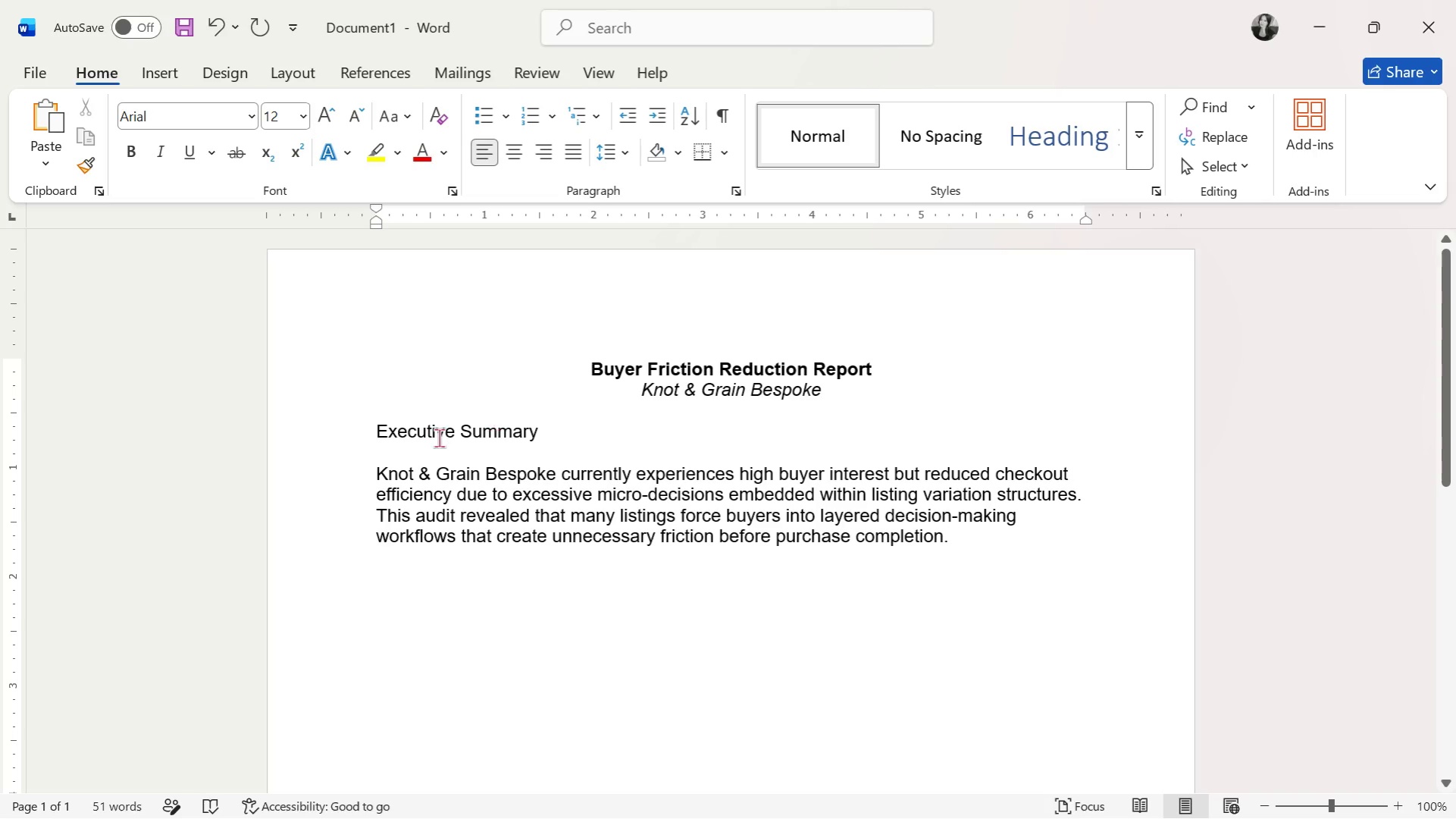 
left_click_drag(start_coordinate=[368, 431], to_coordinate=[1141, 582])
 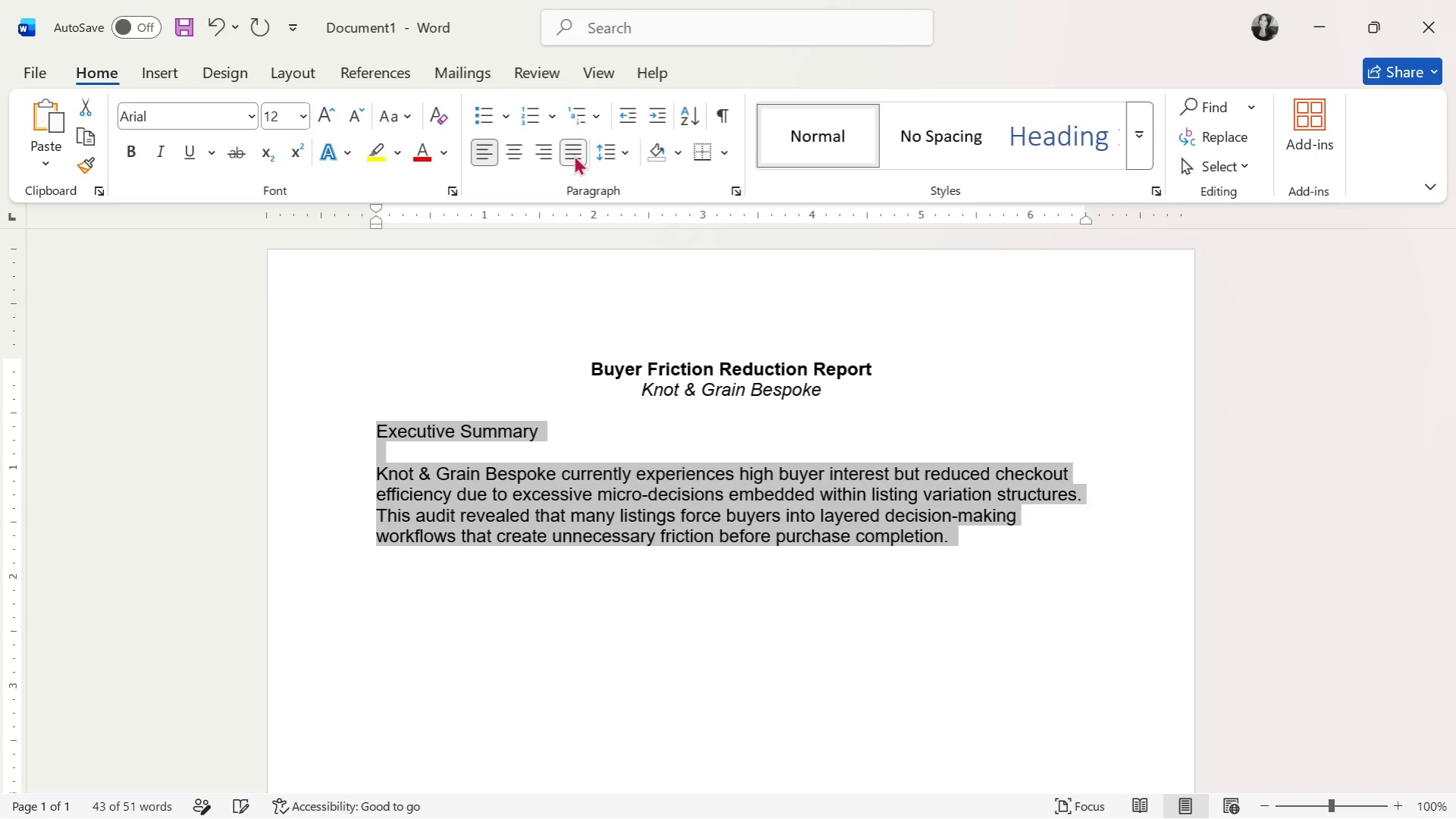 
double_click([844, 545])
 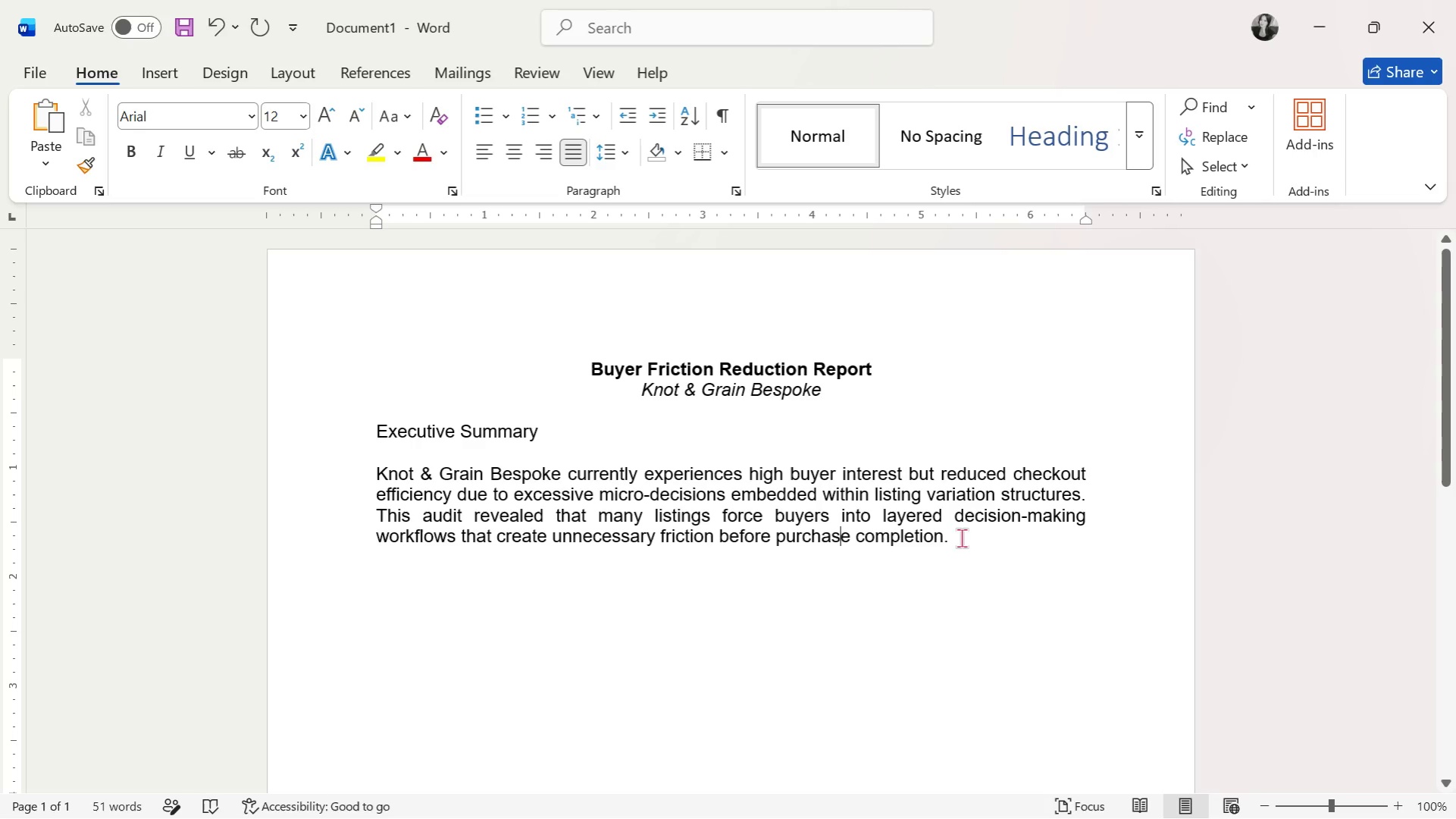 
triple_click([961, 536])
 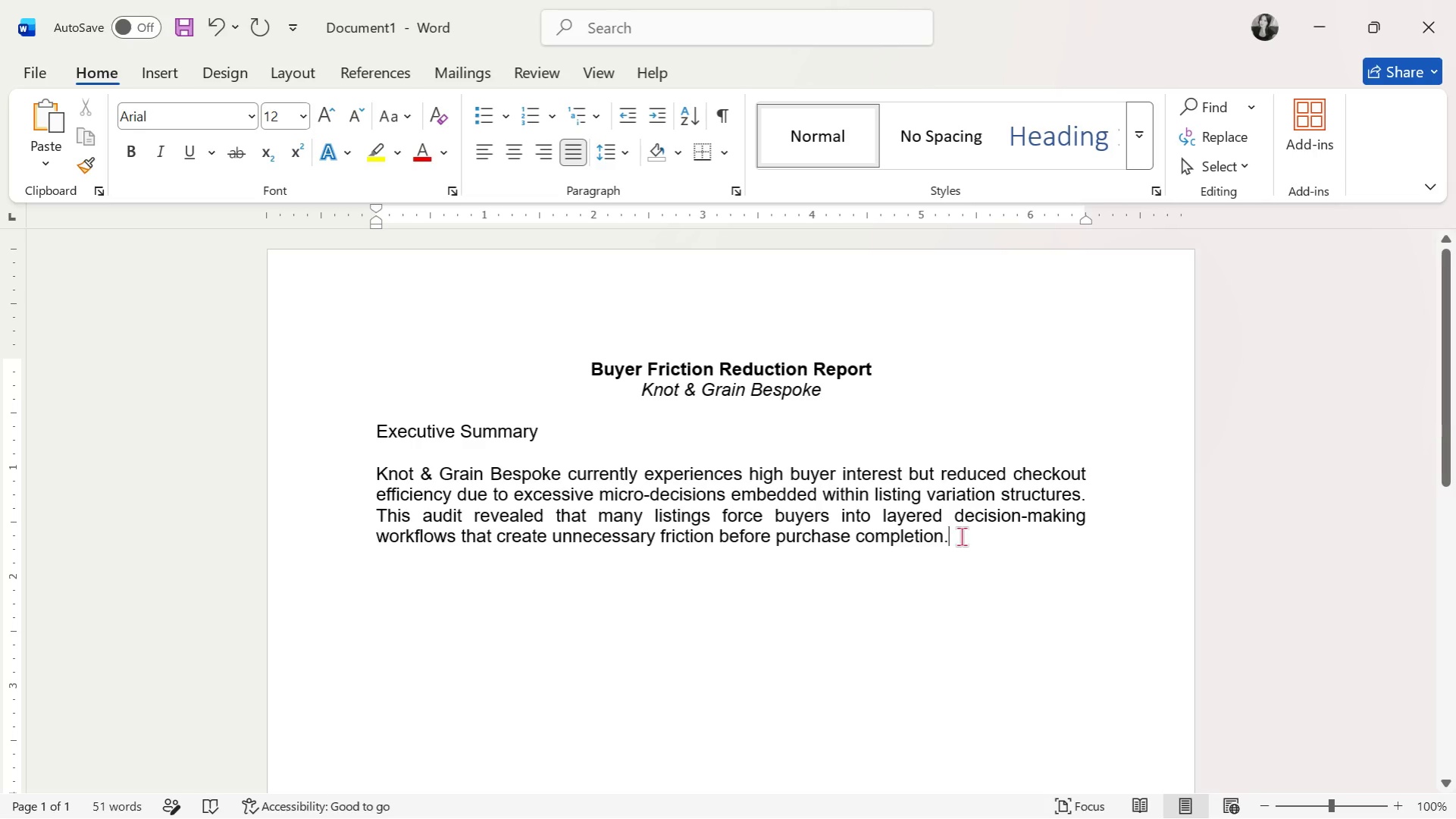 
key(Enter)
 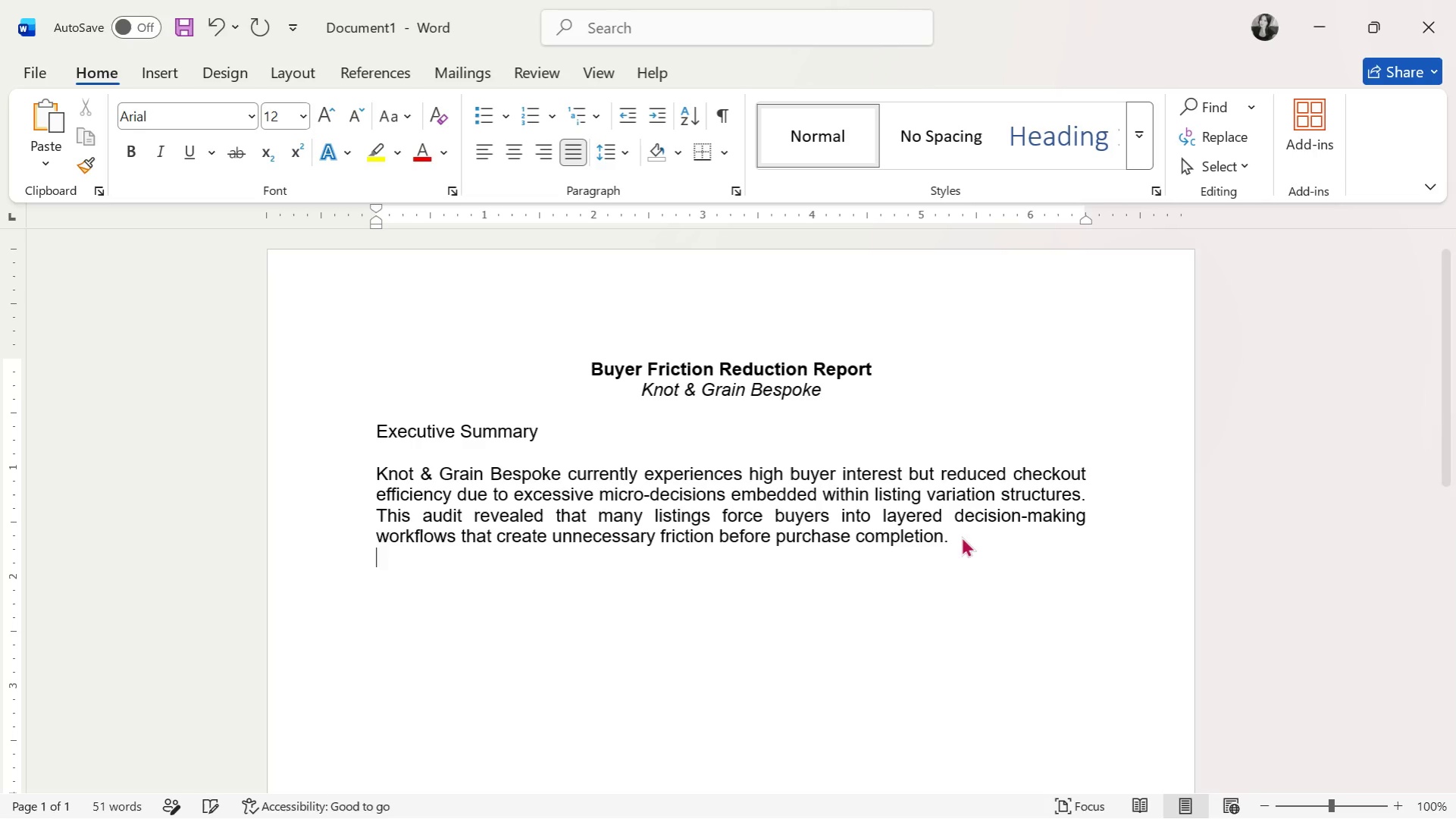 
key(Enter)
 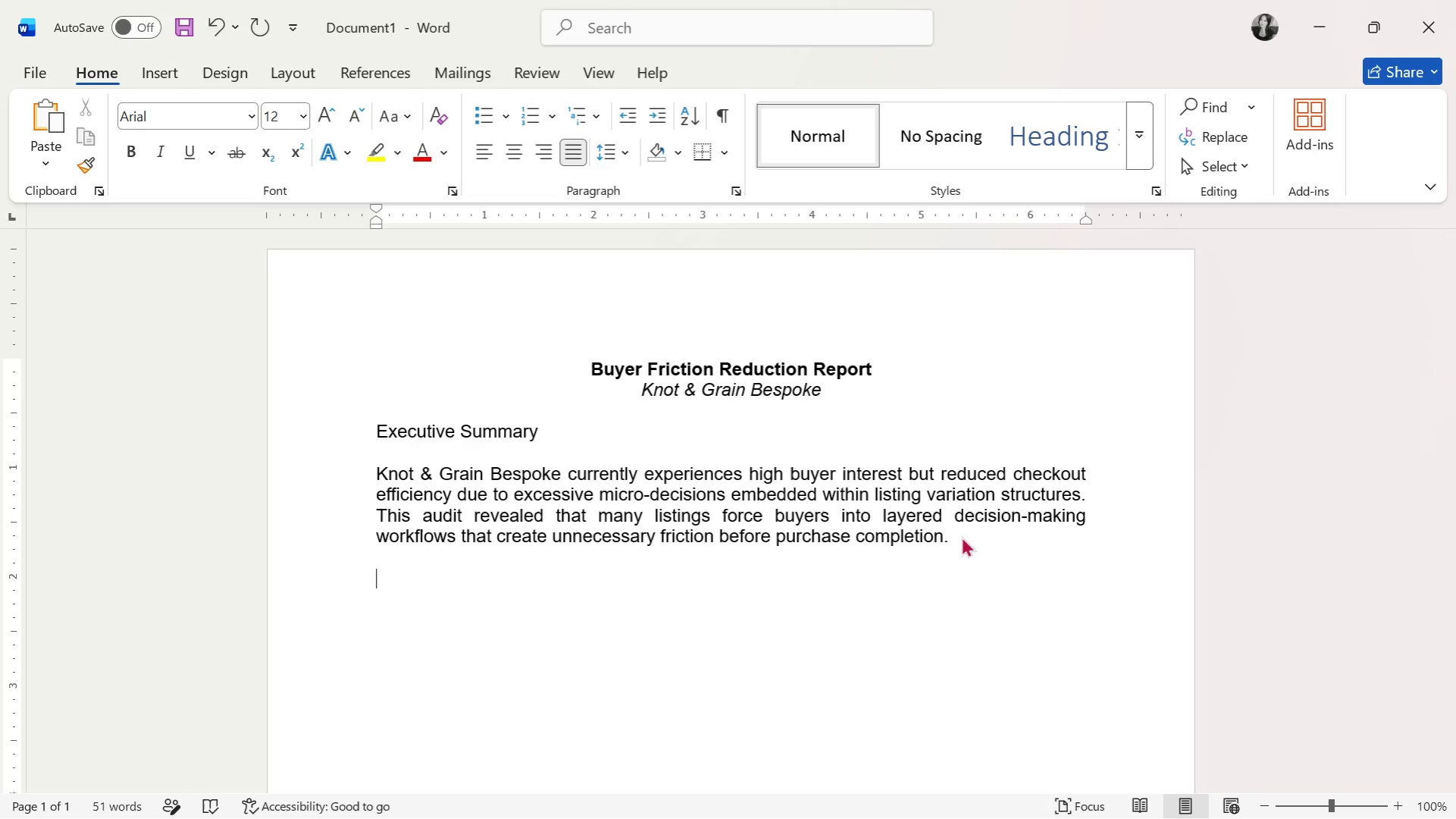 
type(The)
 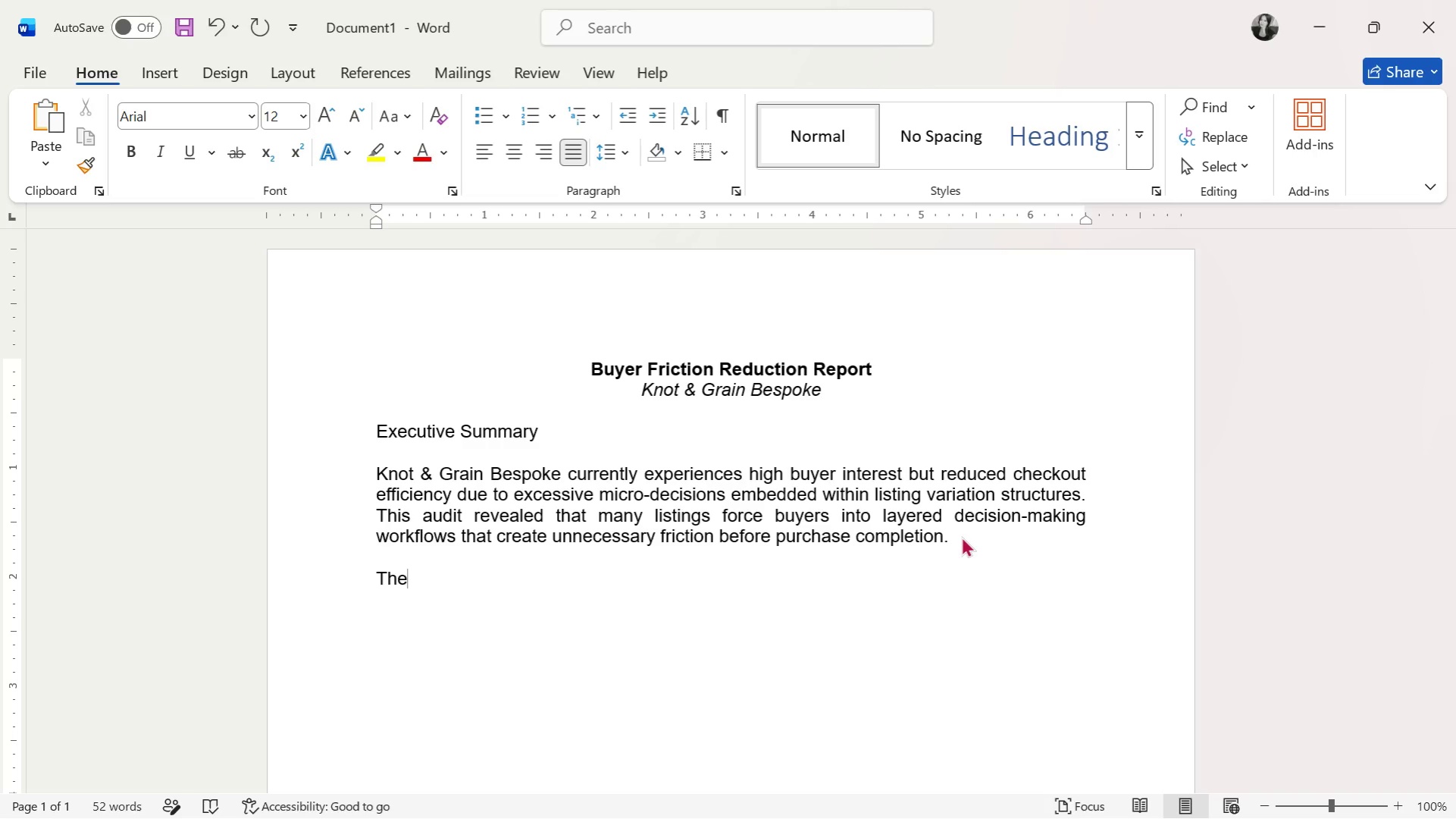 
key(Space)
 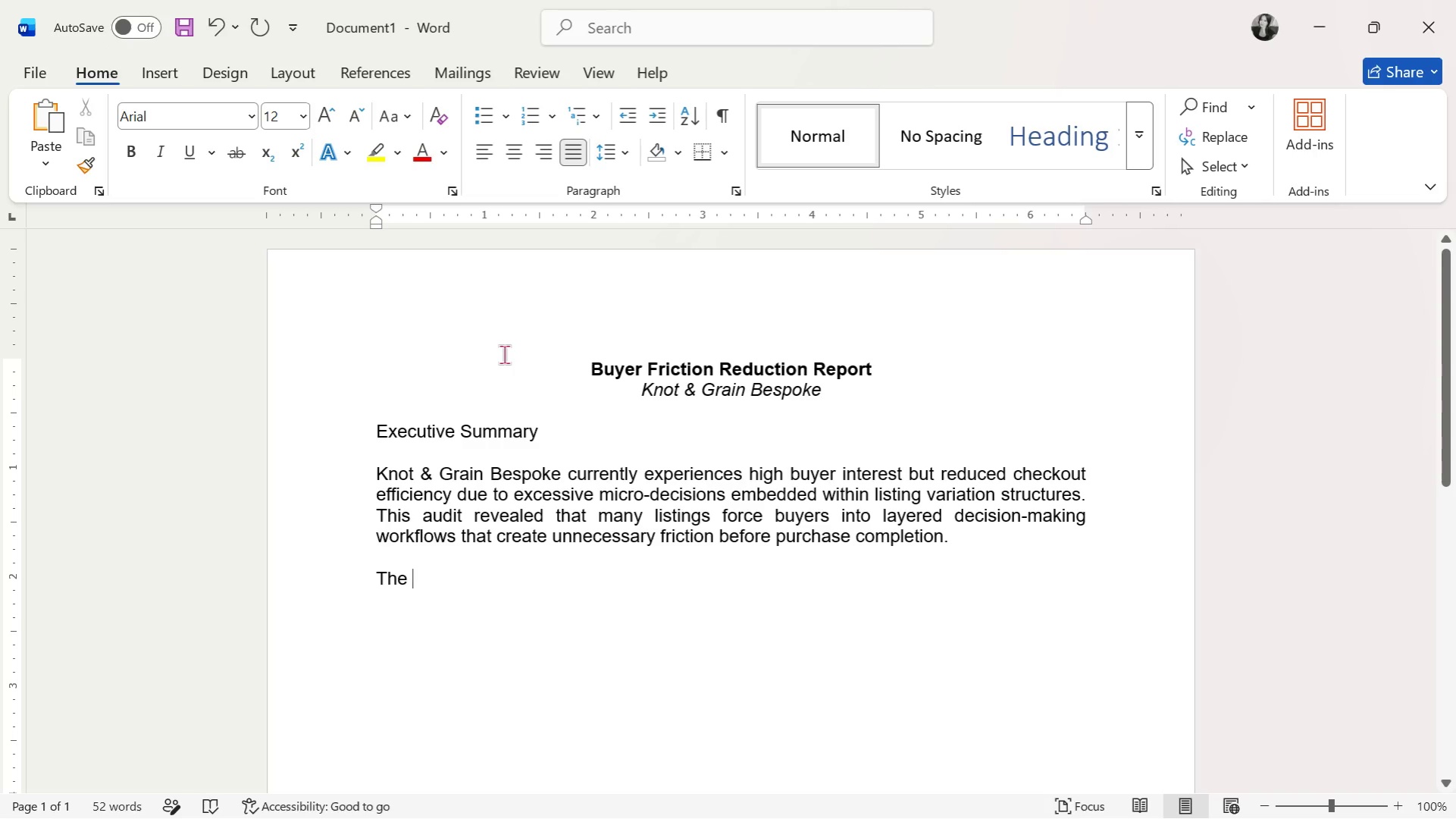 
double_click([432, 432])
 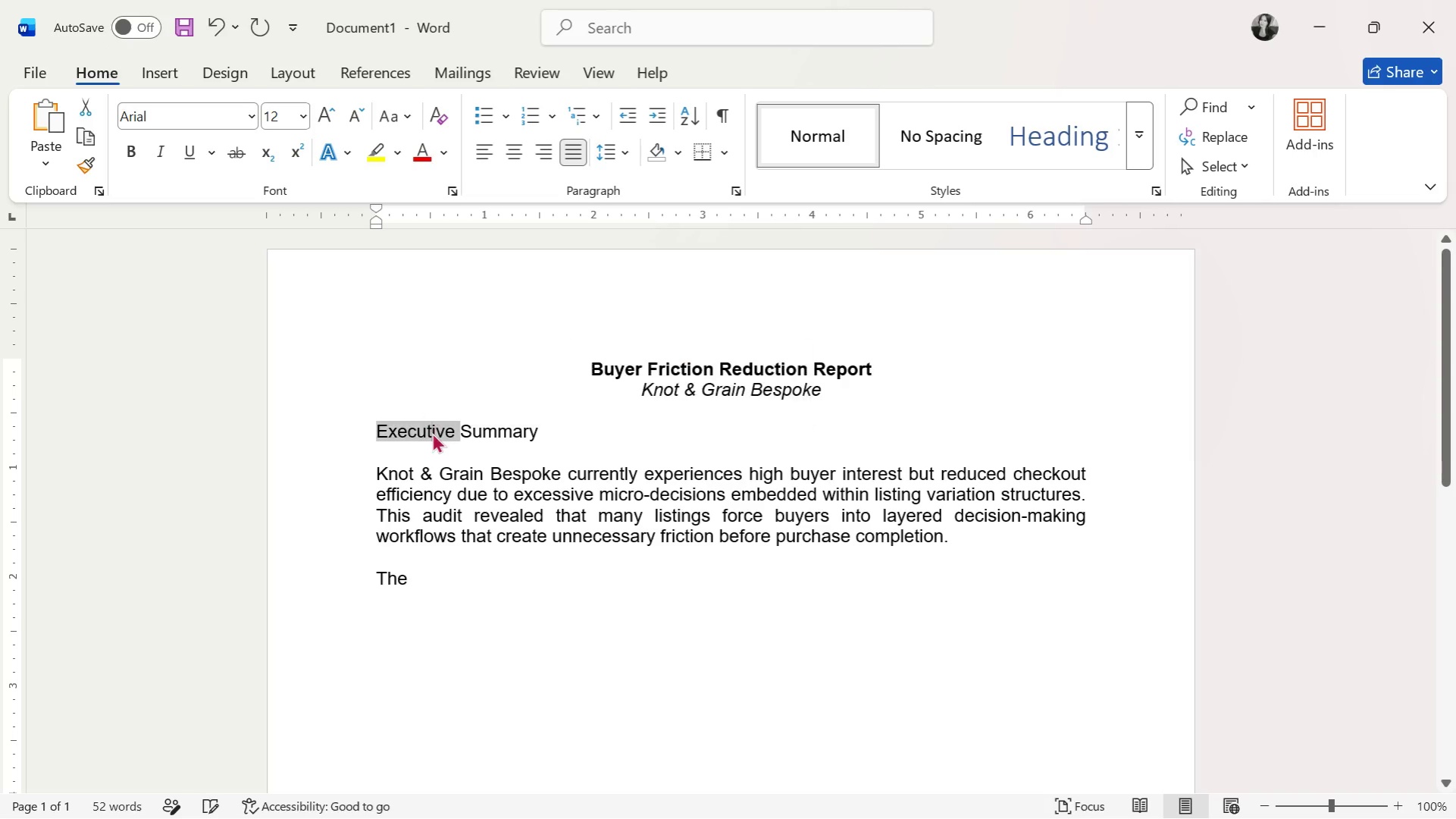 
triple_click([432, 432])
 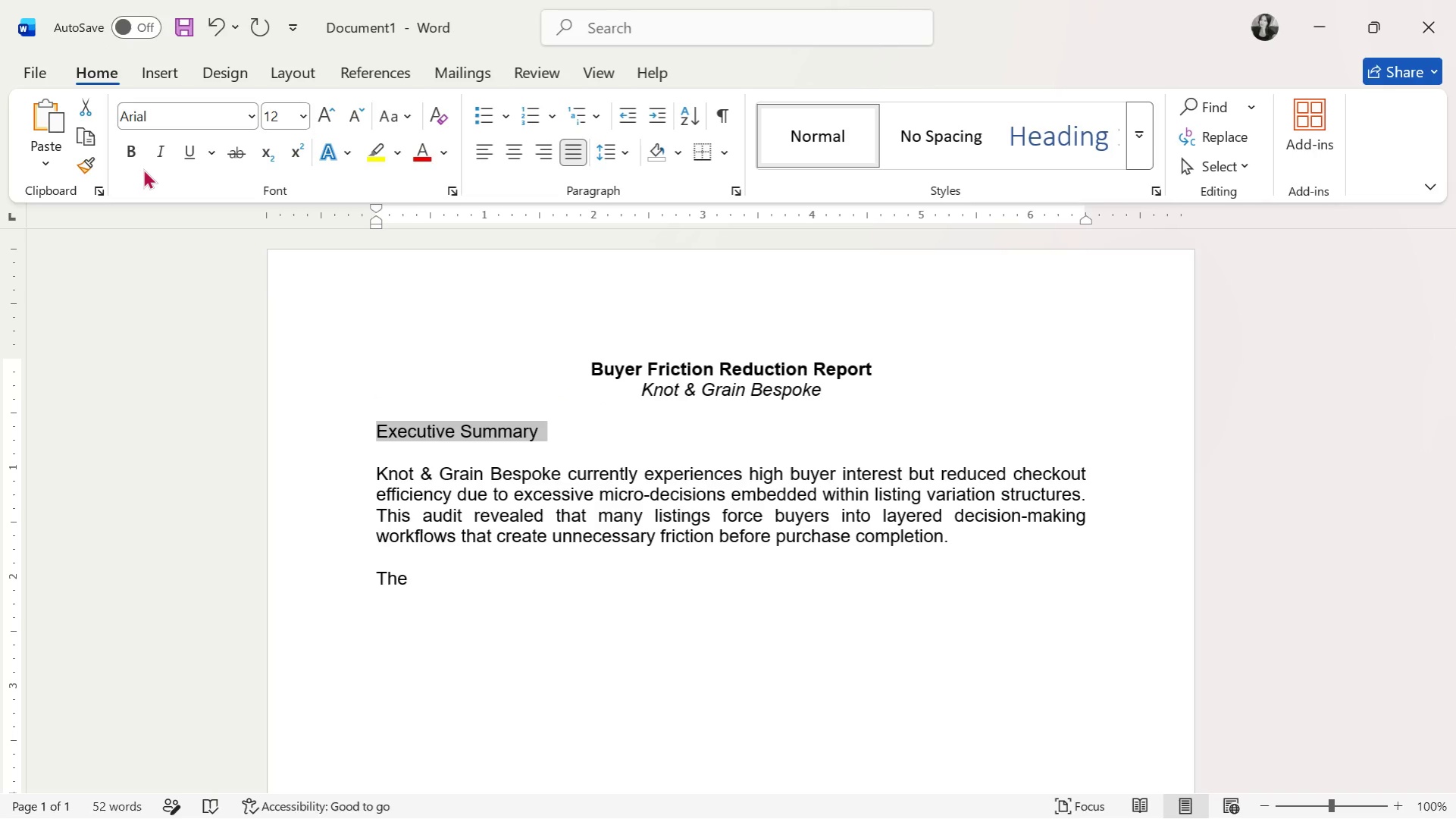 
left_click([130, 140])
 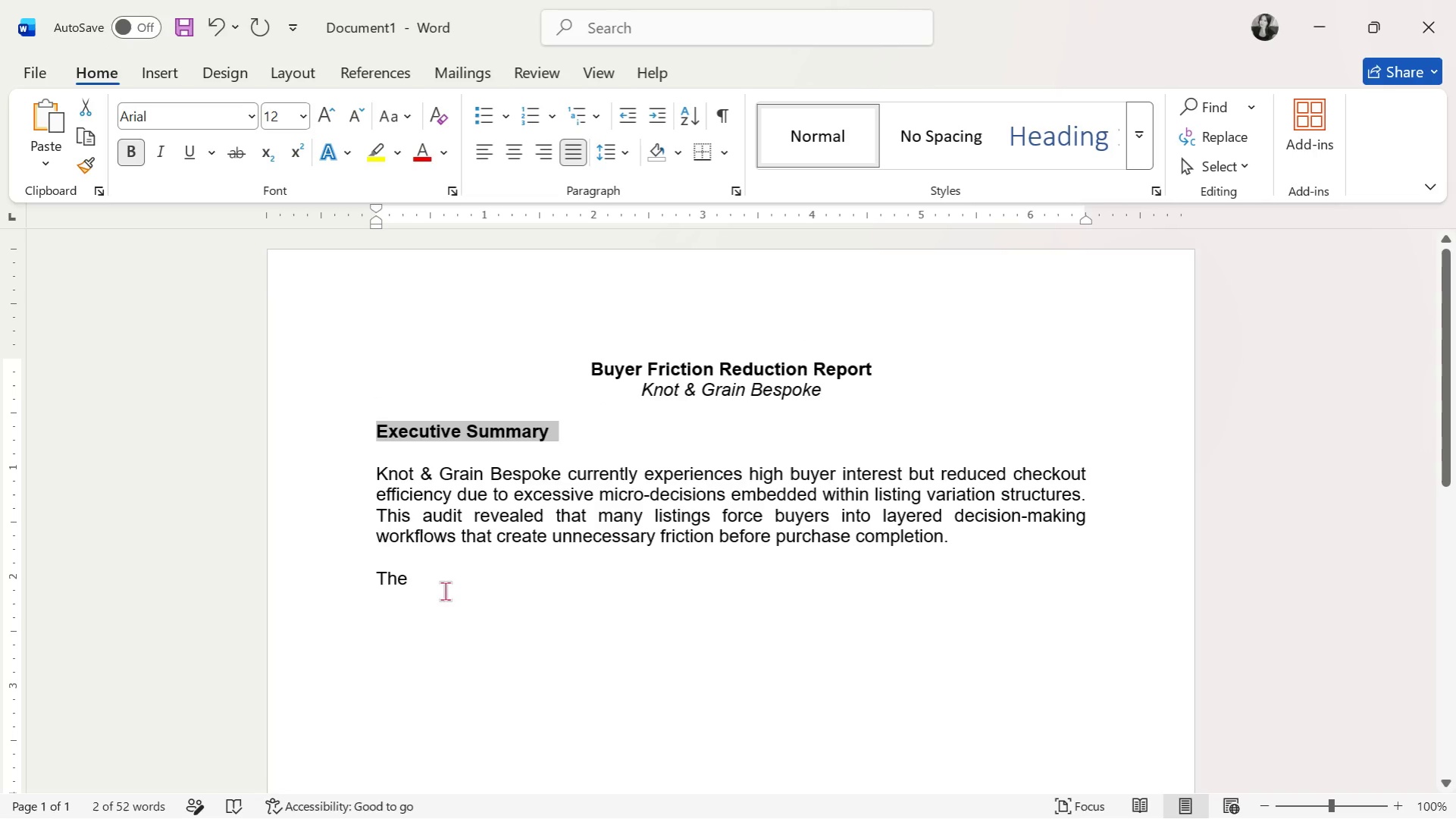 
double_click([406, 582])
 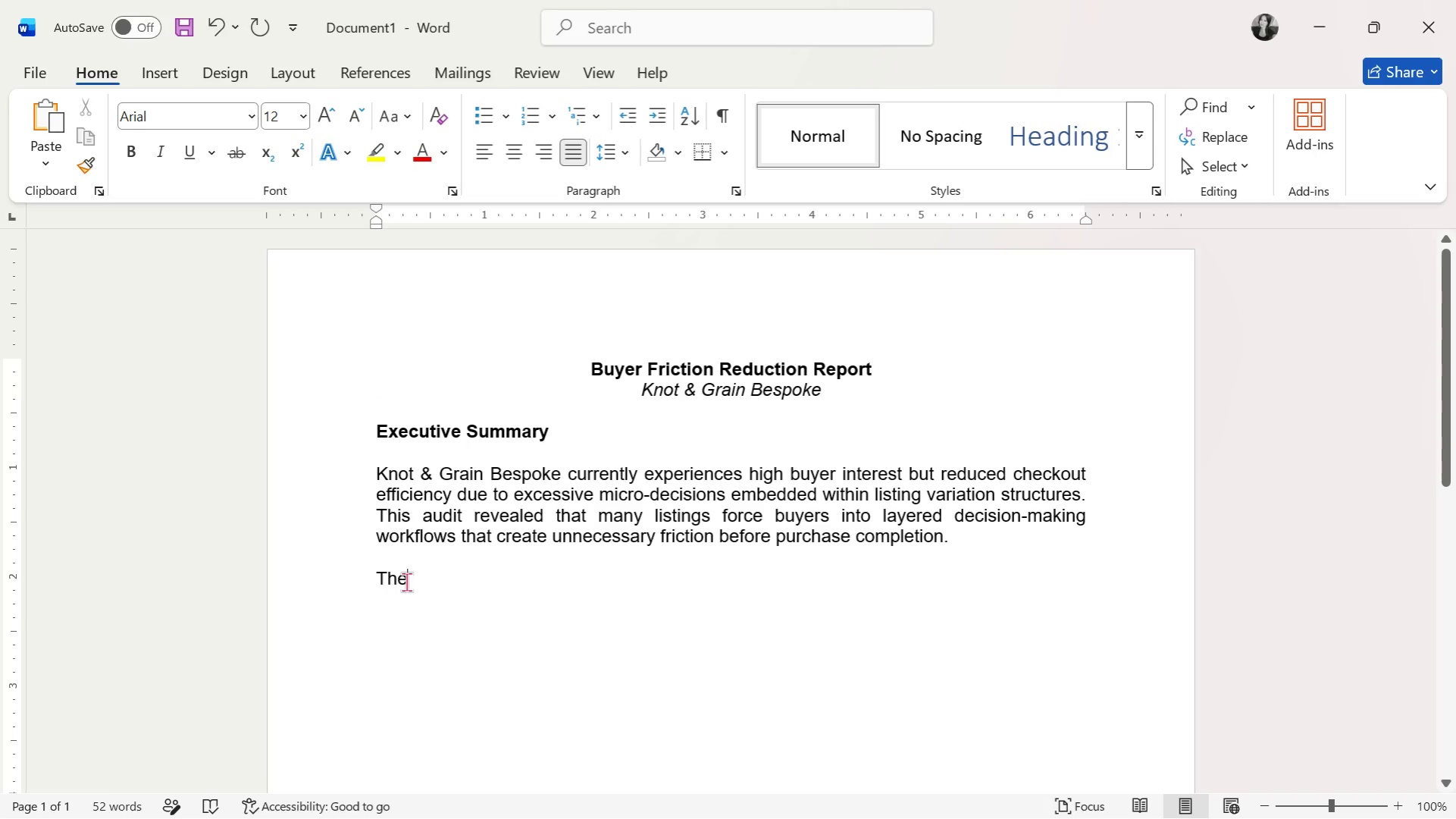 
triple_click([406, 582])
 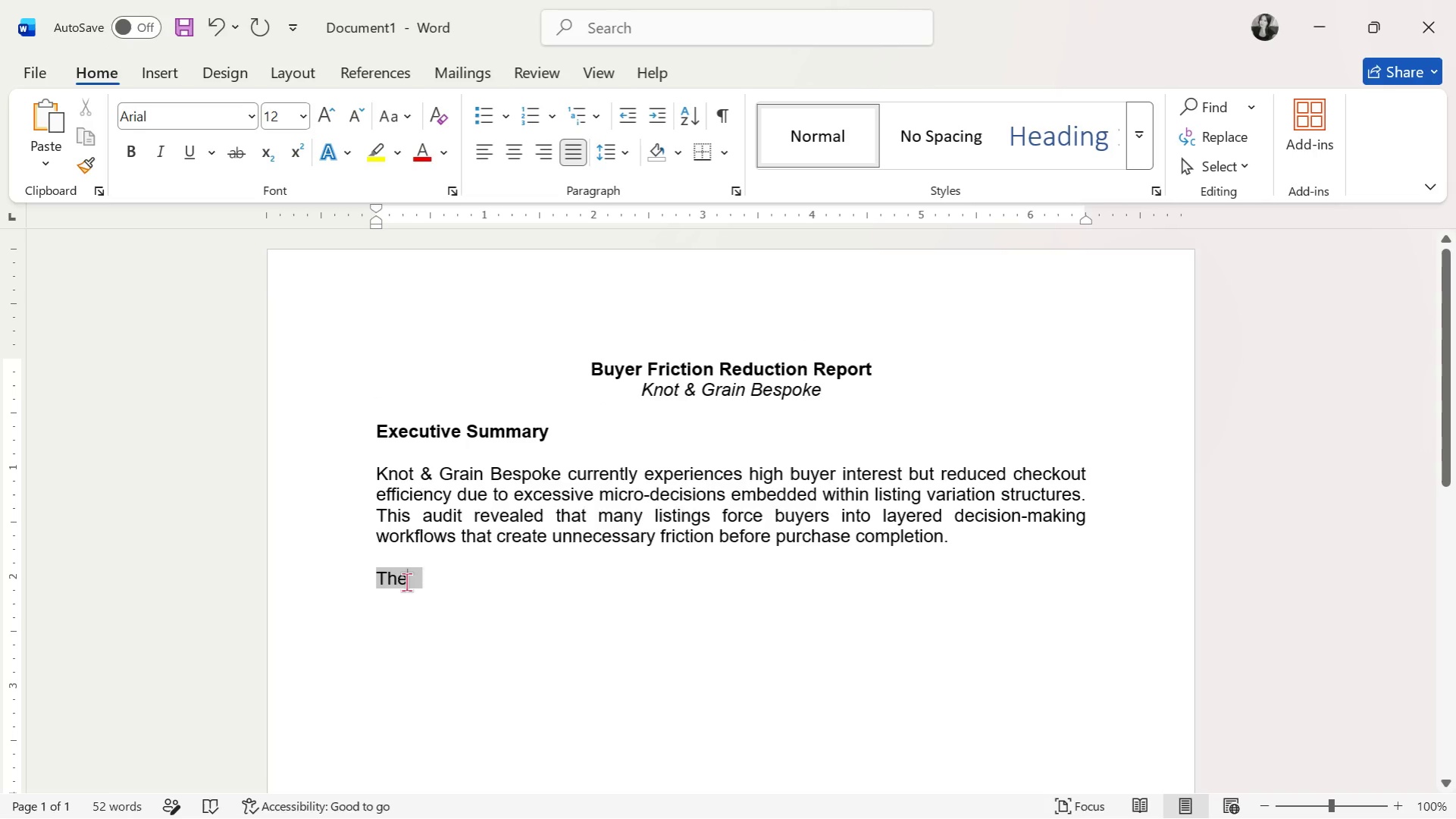 
triple_click([406, 582])
 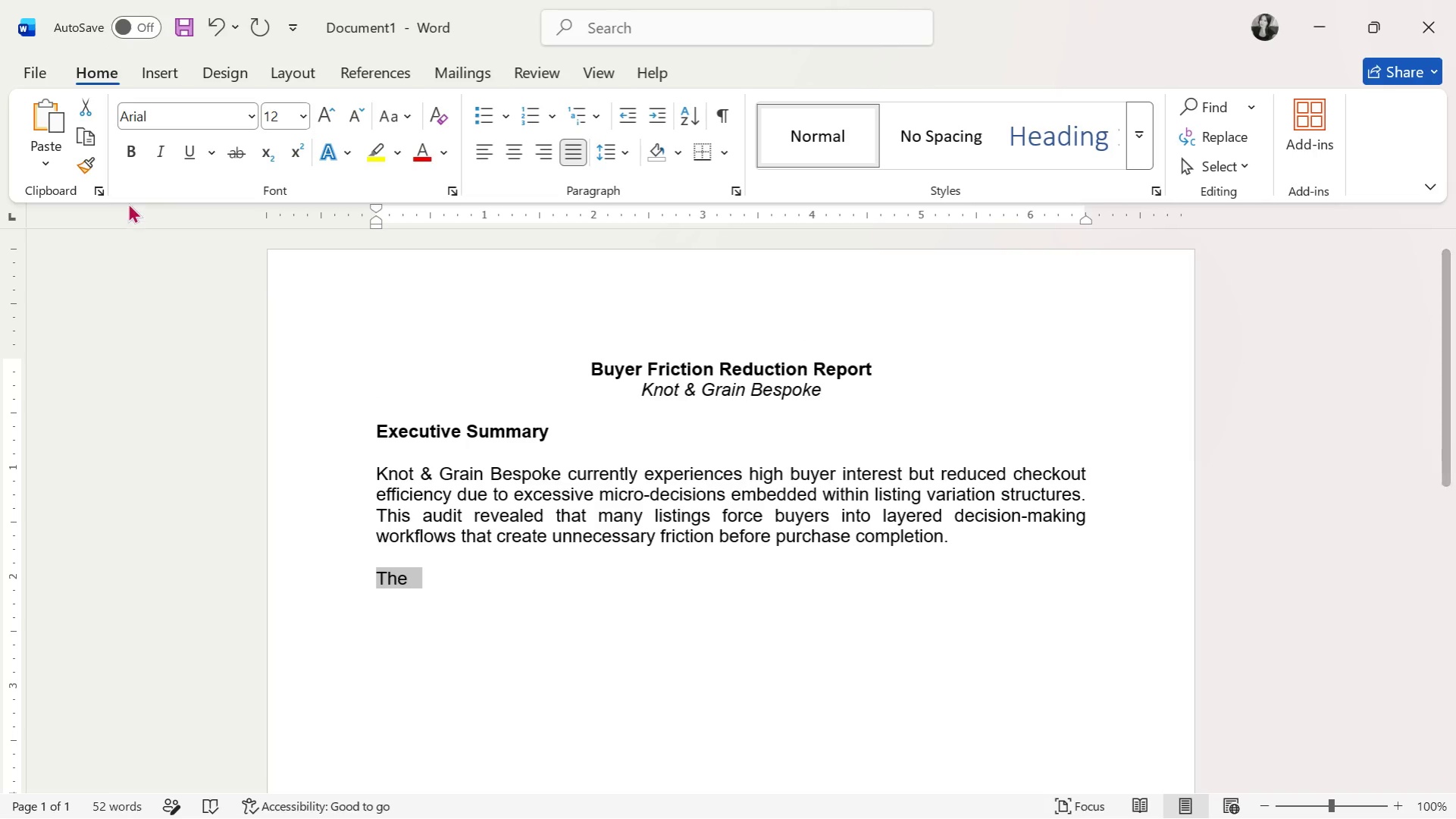 
left_click([131, 147])
 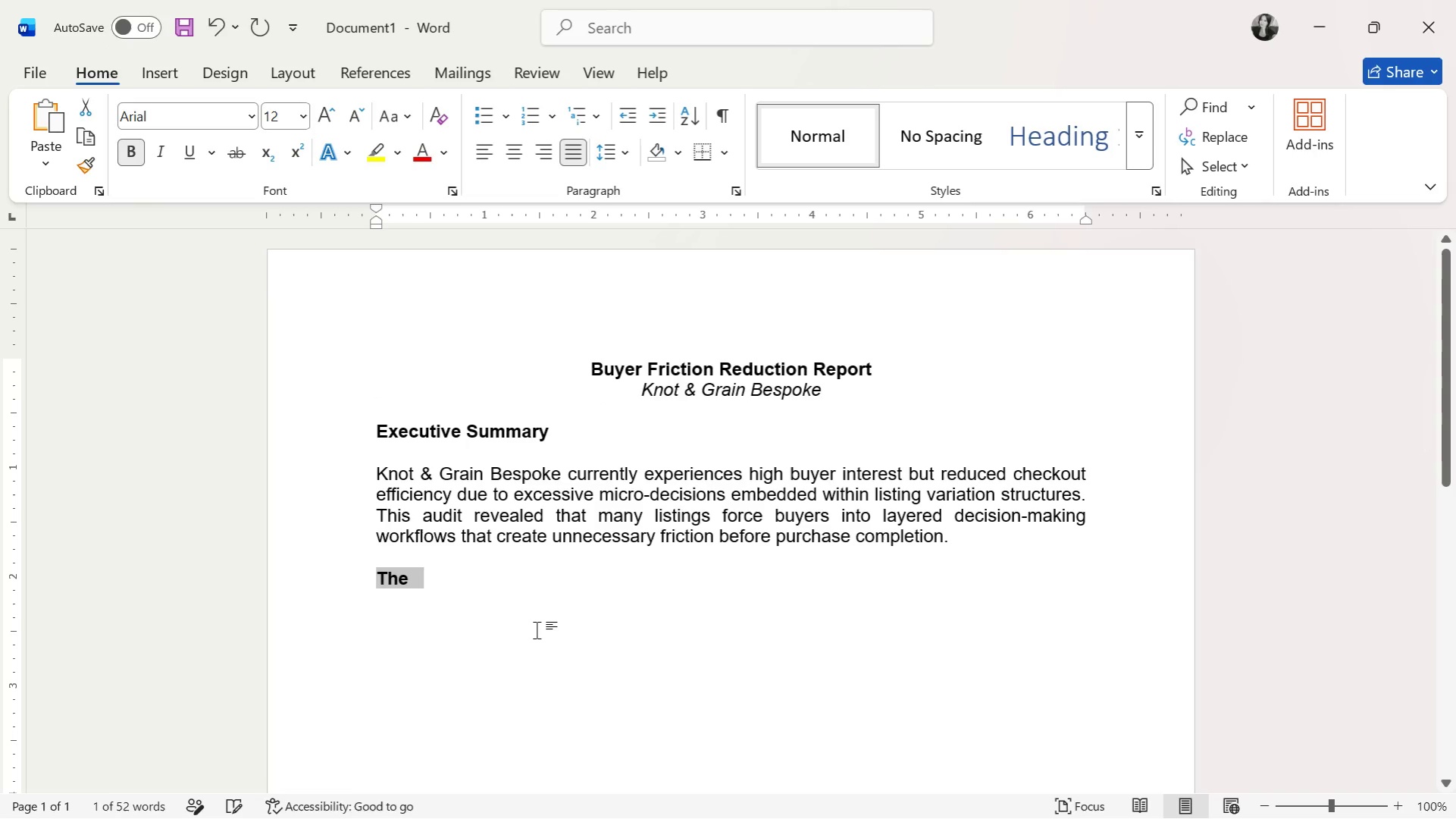 
left_click([537, 603])
 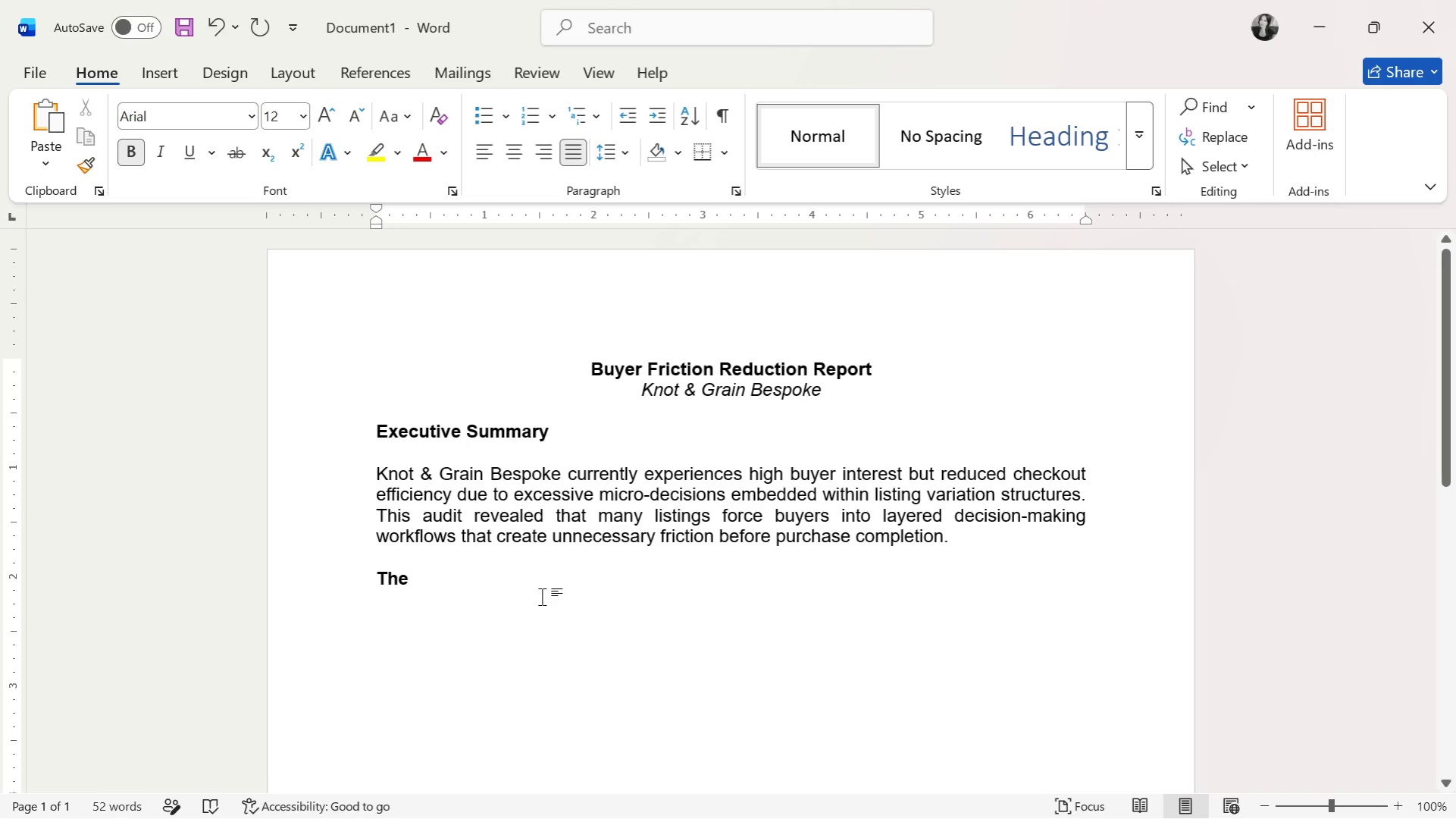 
type(Strongest )
key(Backspace)
key(Backspace)
key(Backspace)
key(Backspace)
key(Backspace)
key(Backspace)
key(Backspace)
key(Backspace)
key(Backspace)
key(Backspace)
type(storngest friction patterns identified were:)
 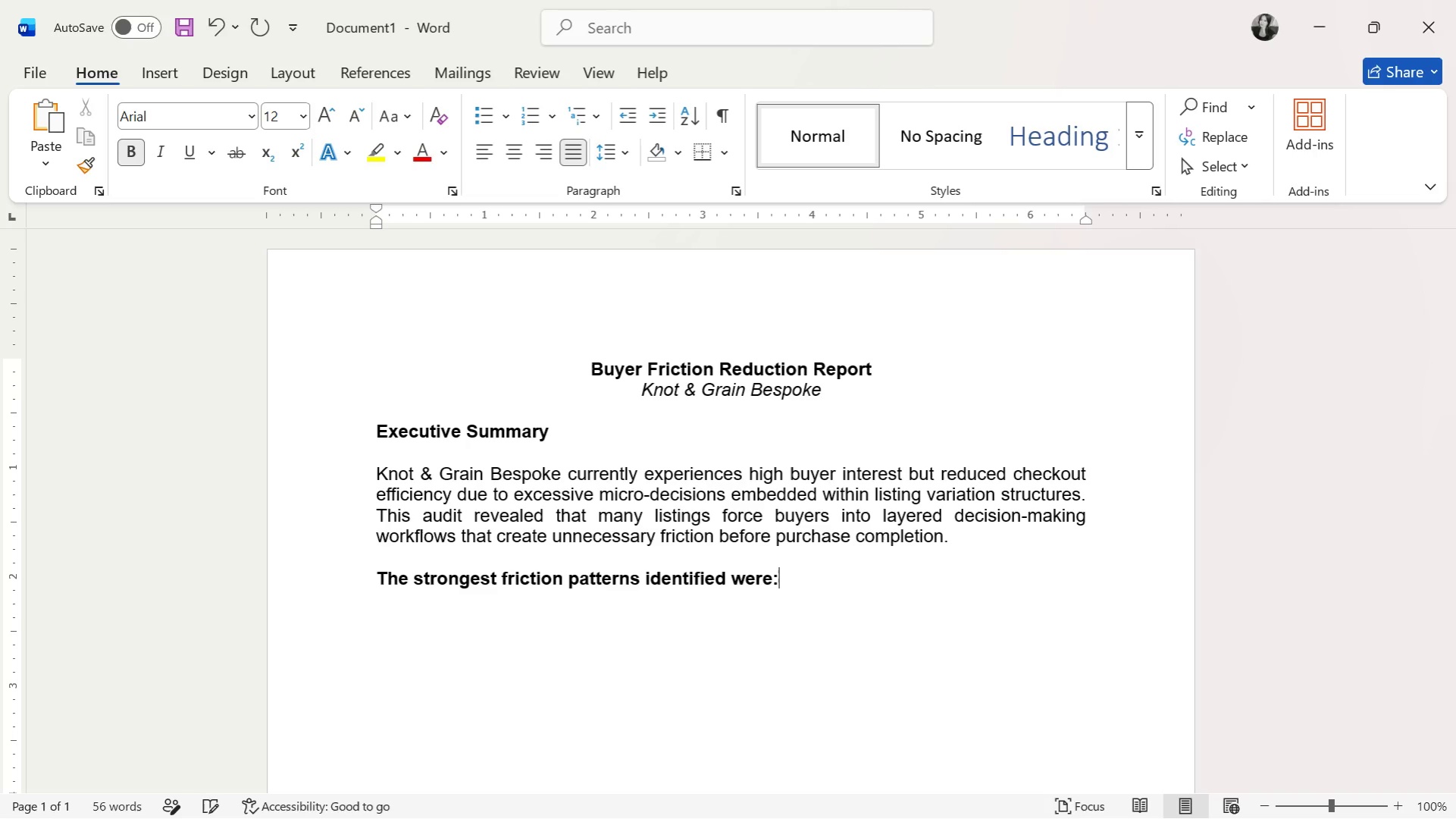 
key(Enter)
 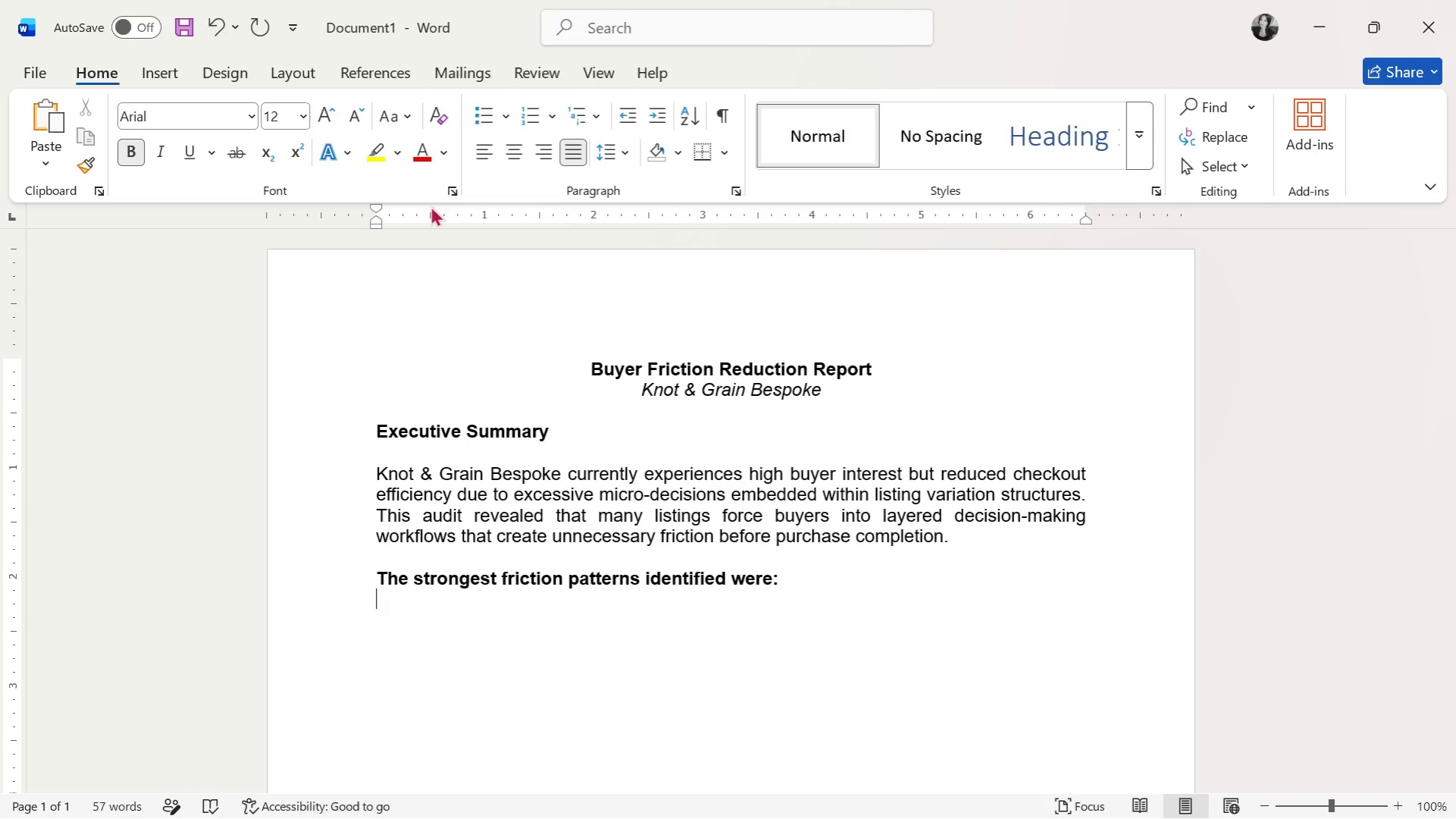 
left_click([478, 113])
 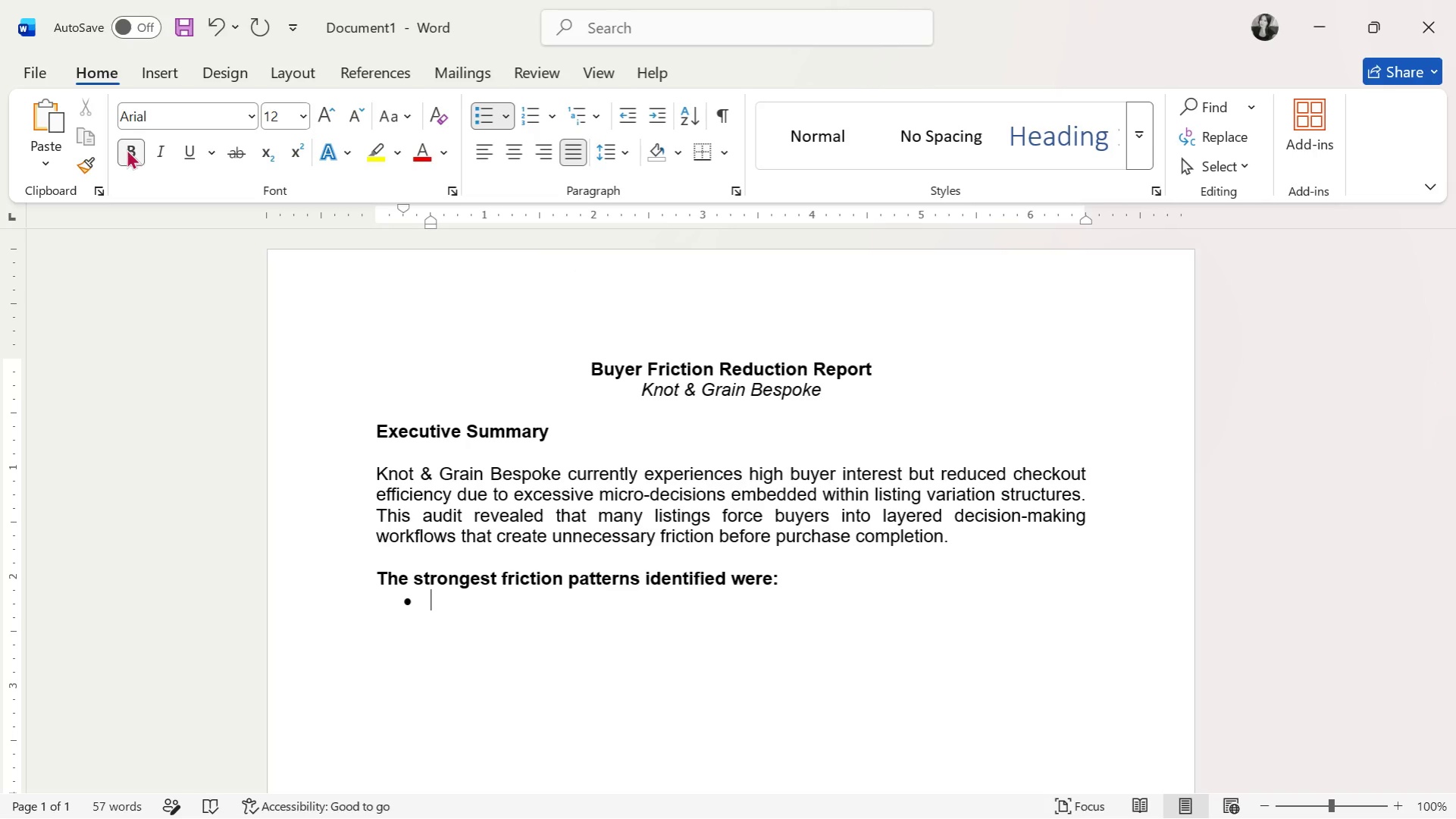 
left_click([127, 149])
 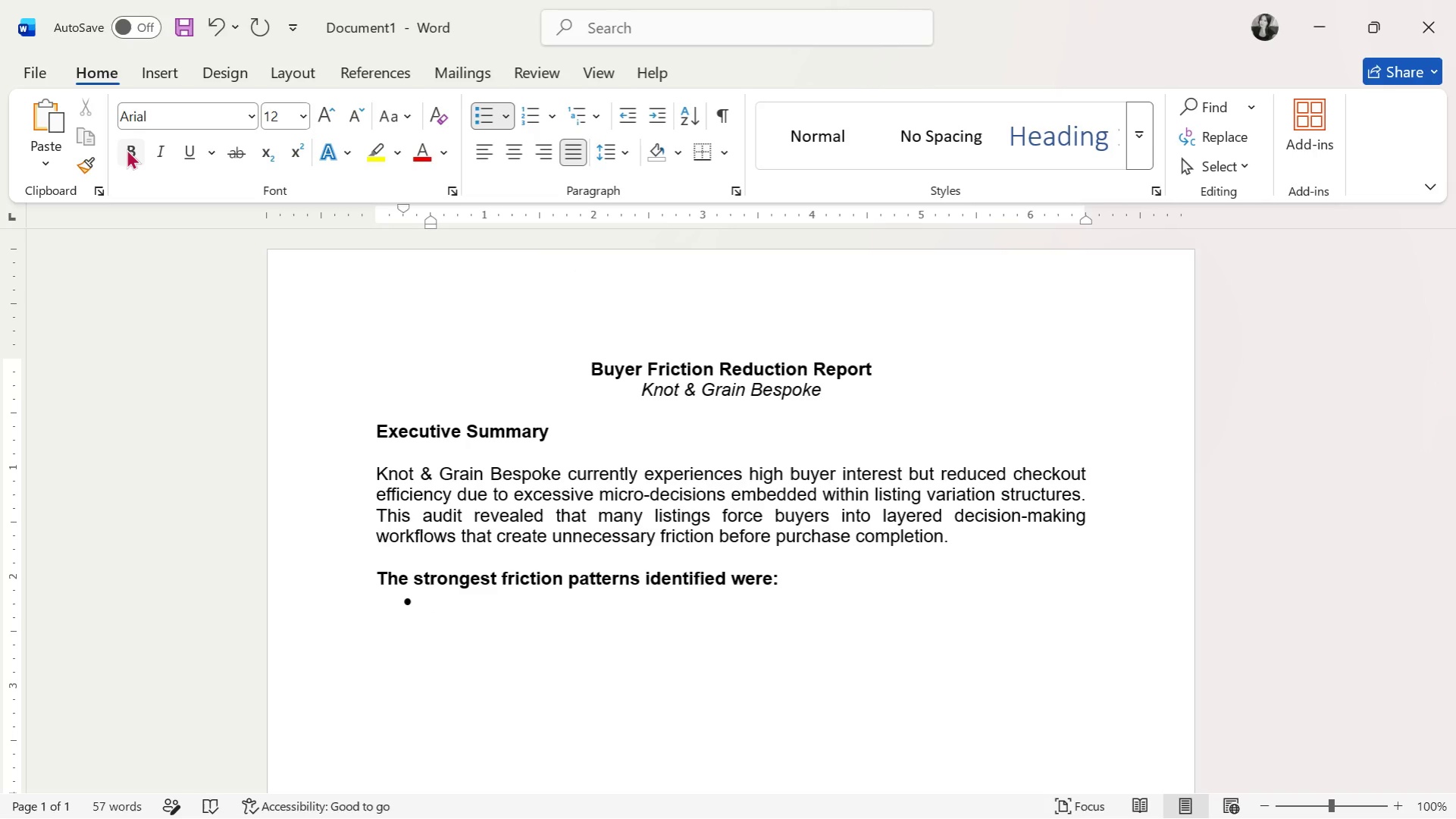 
type(Excessive dropdown depth)
 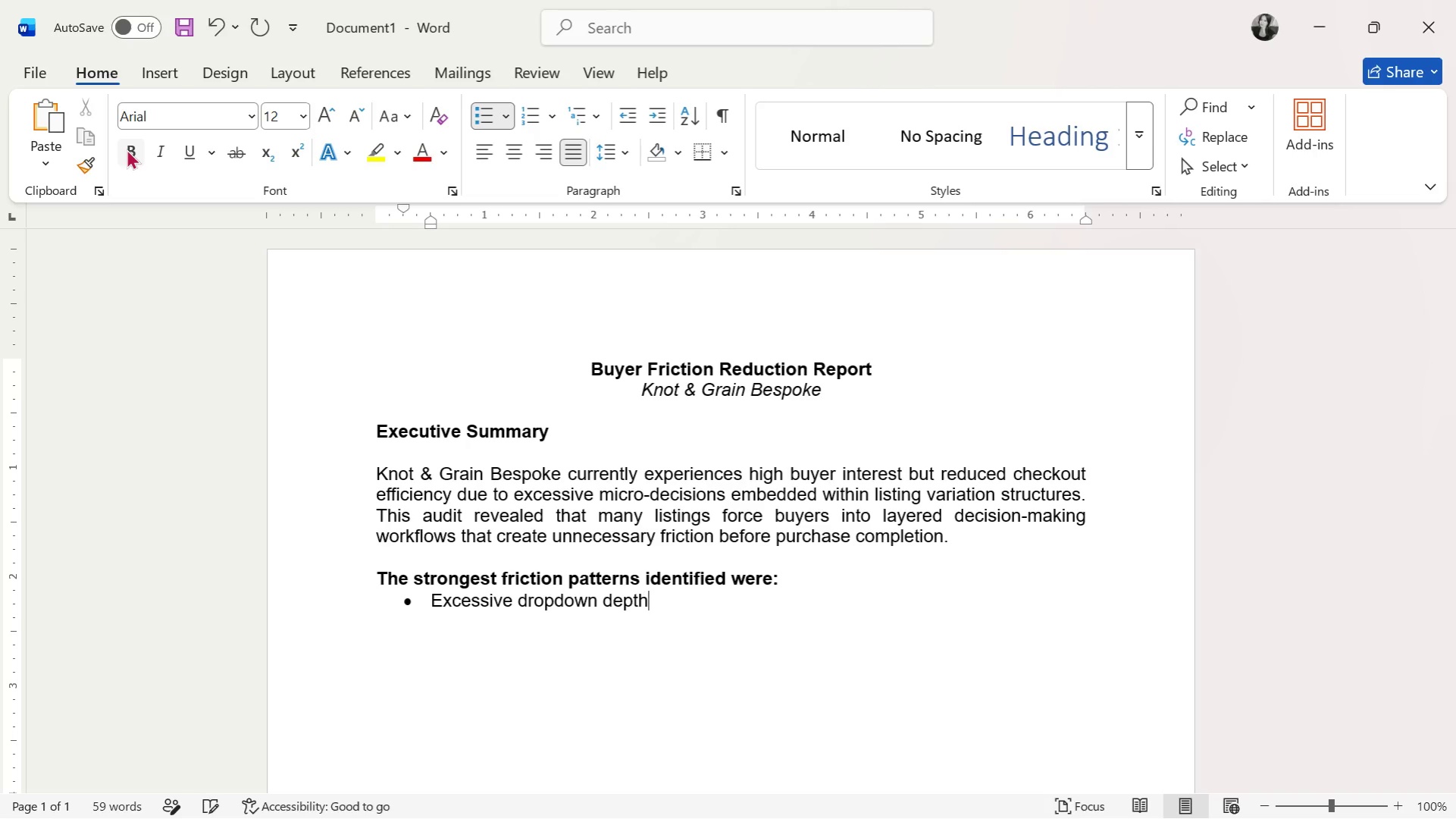 
key(Enter)
 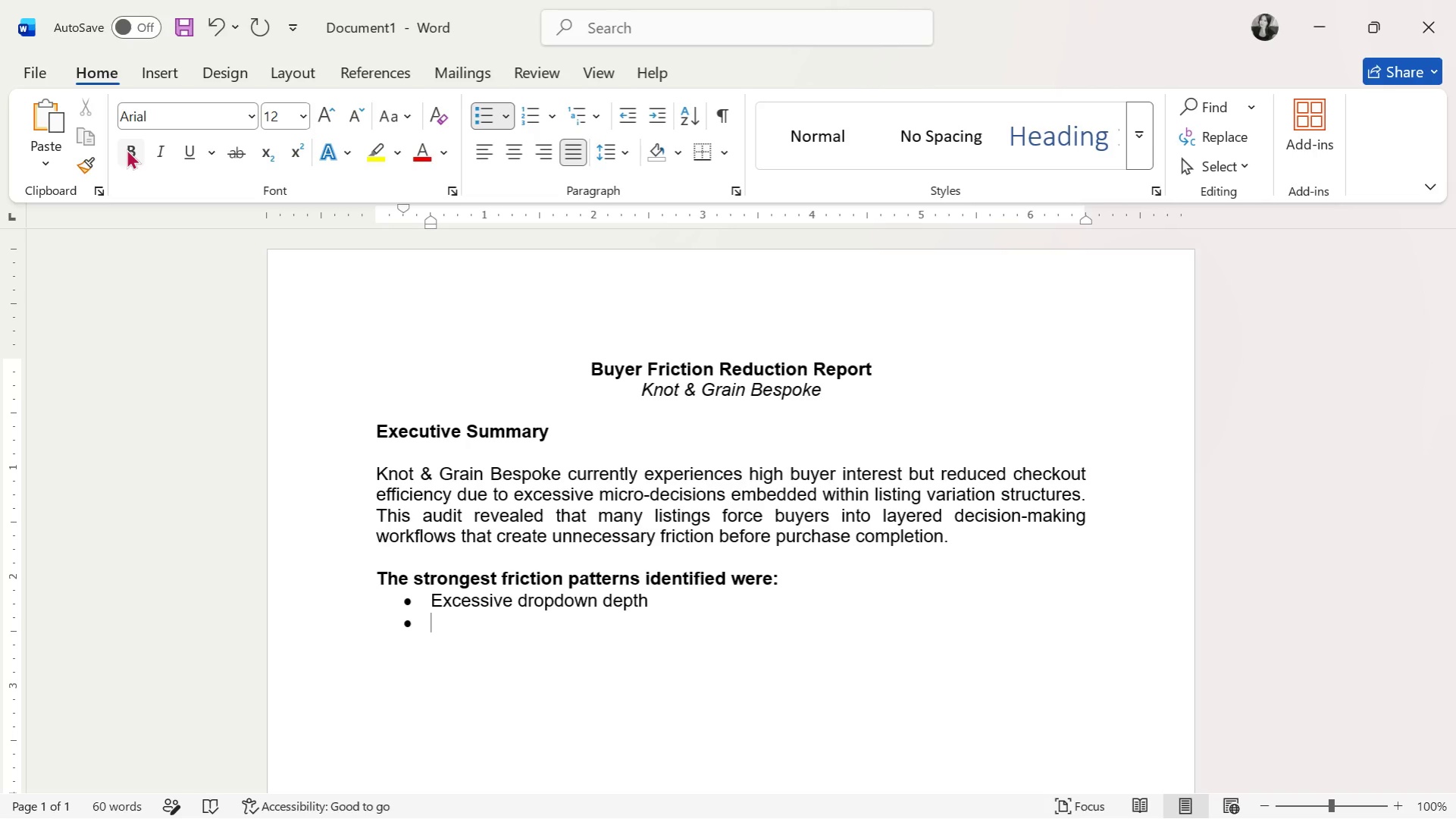 
type(Repetitive wood-type selection)
 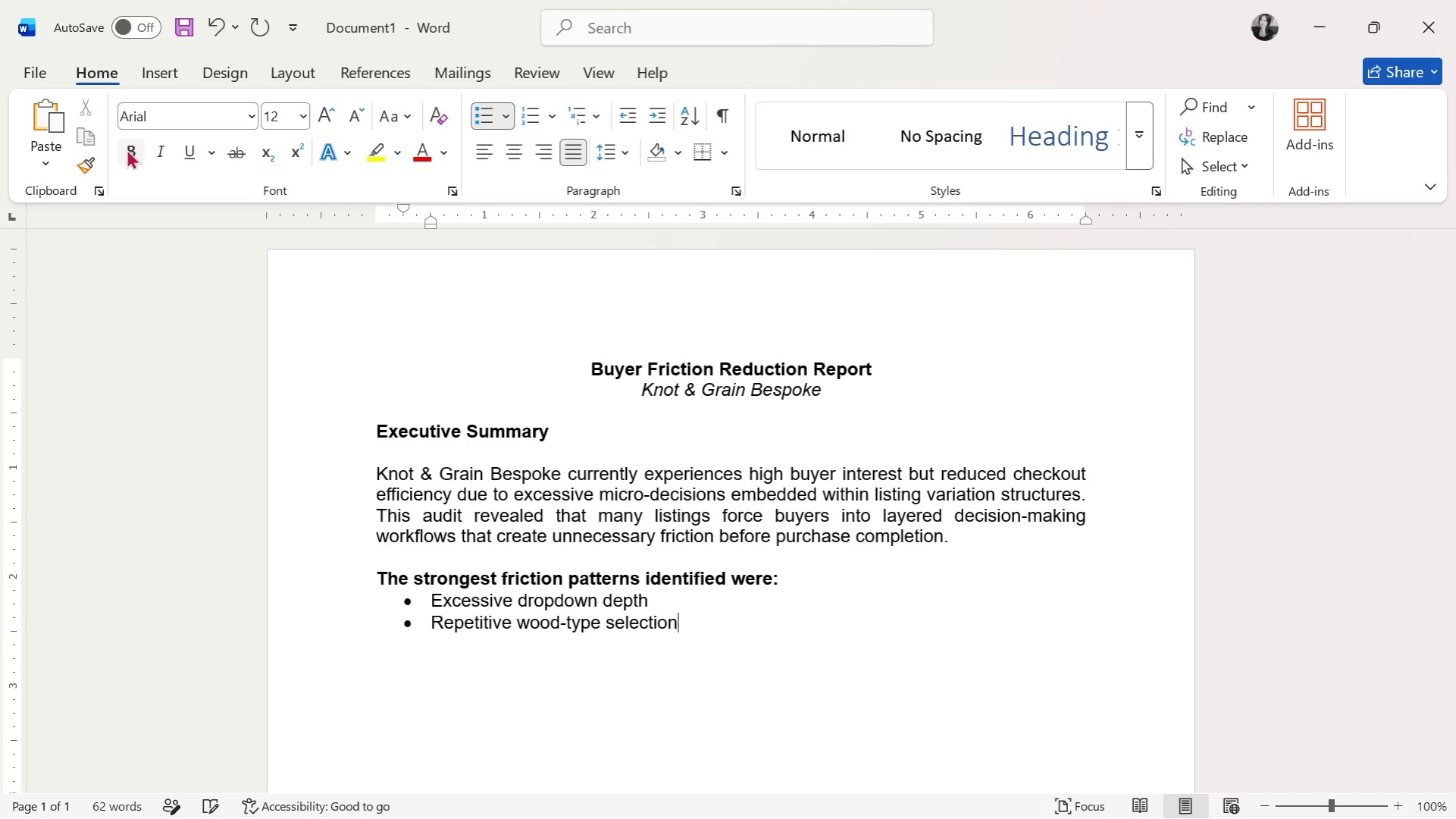 
key(Enter)
 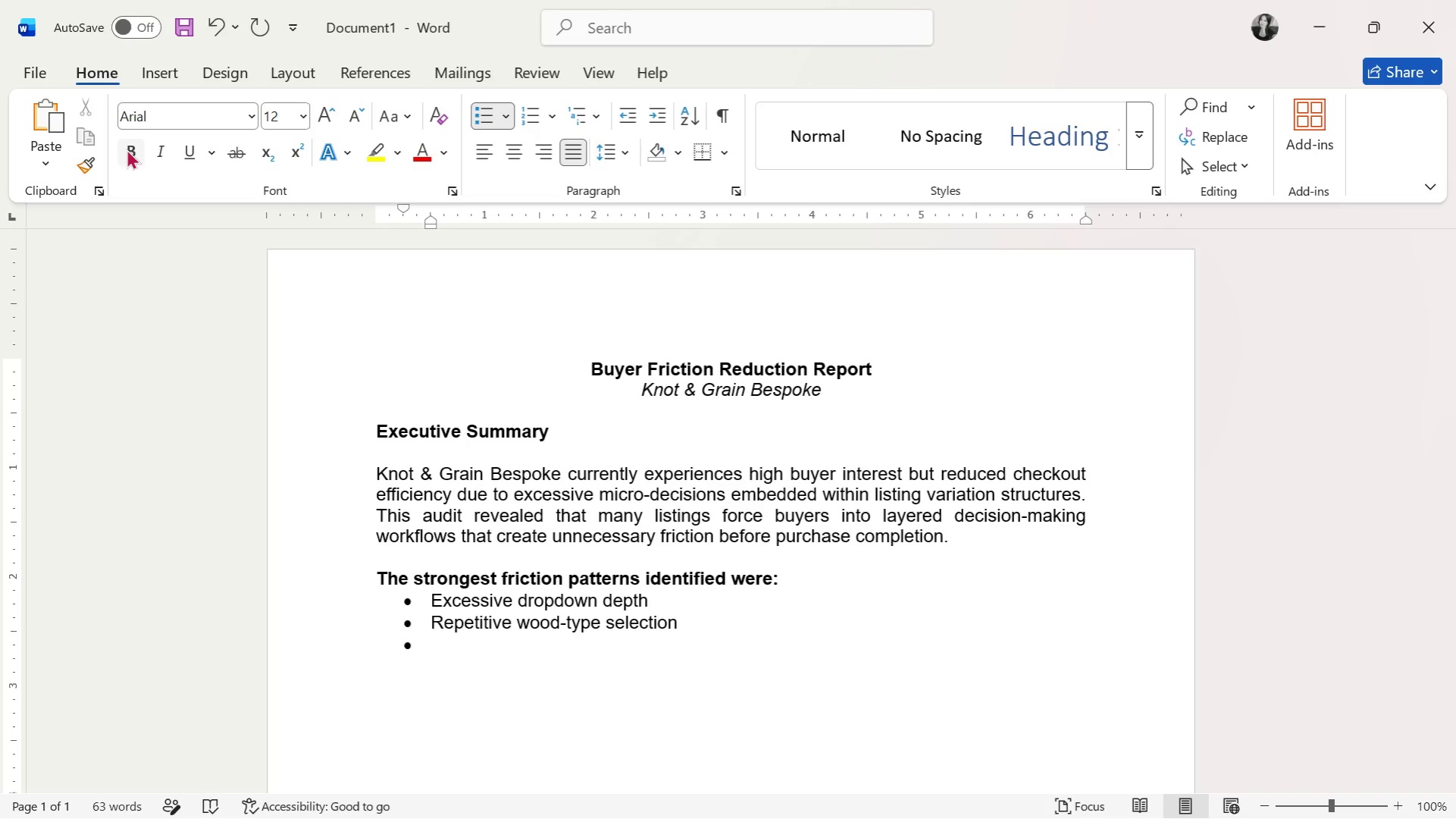 
type(Overlapping size terminology)
 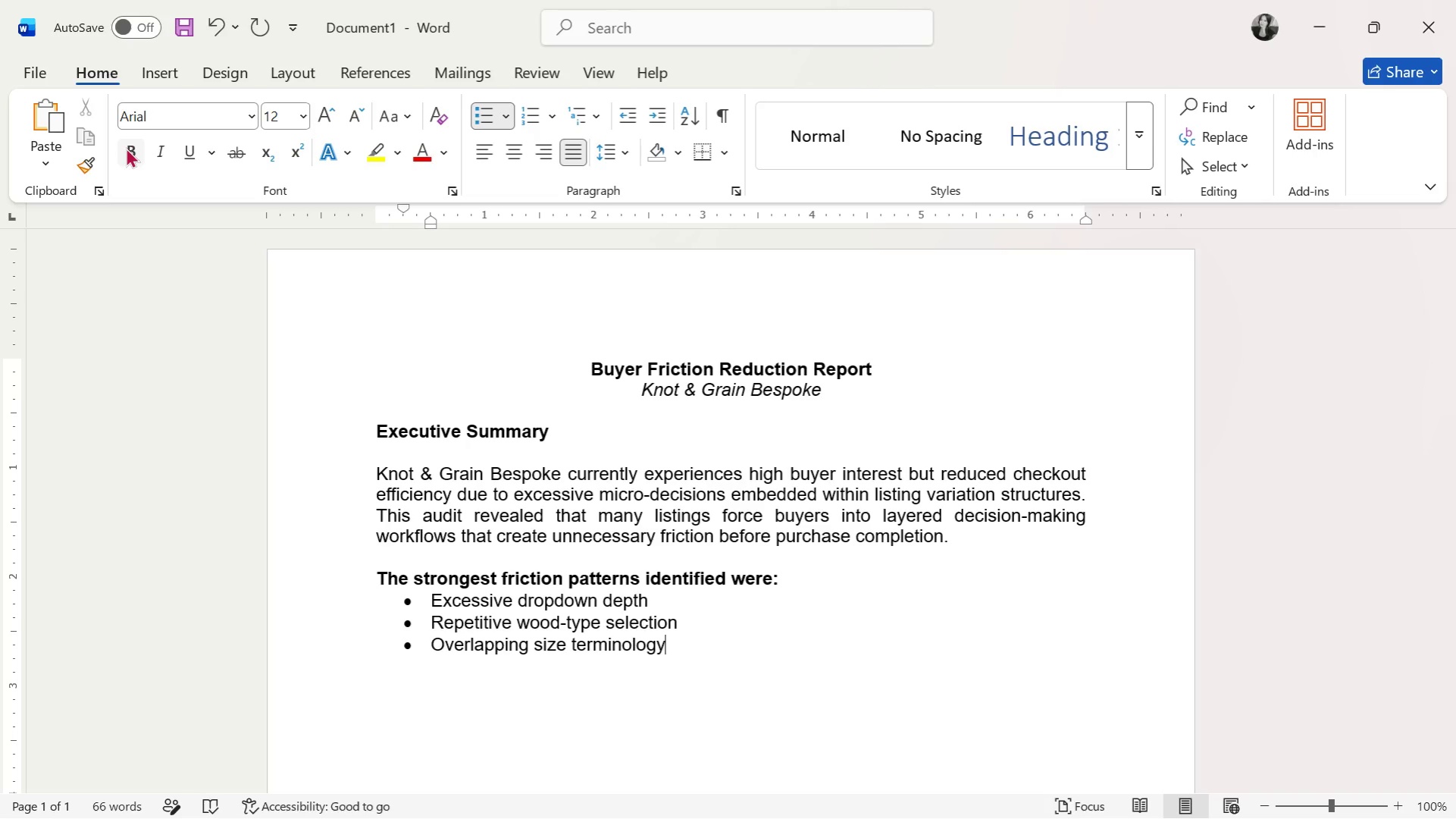 
key(Enter)
 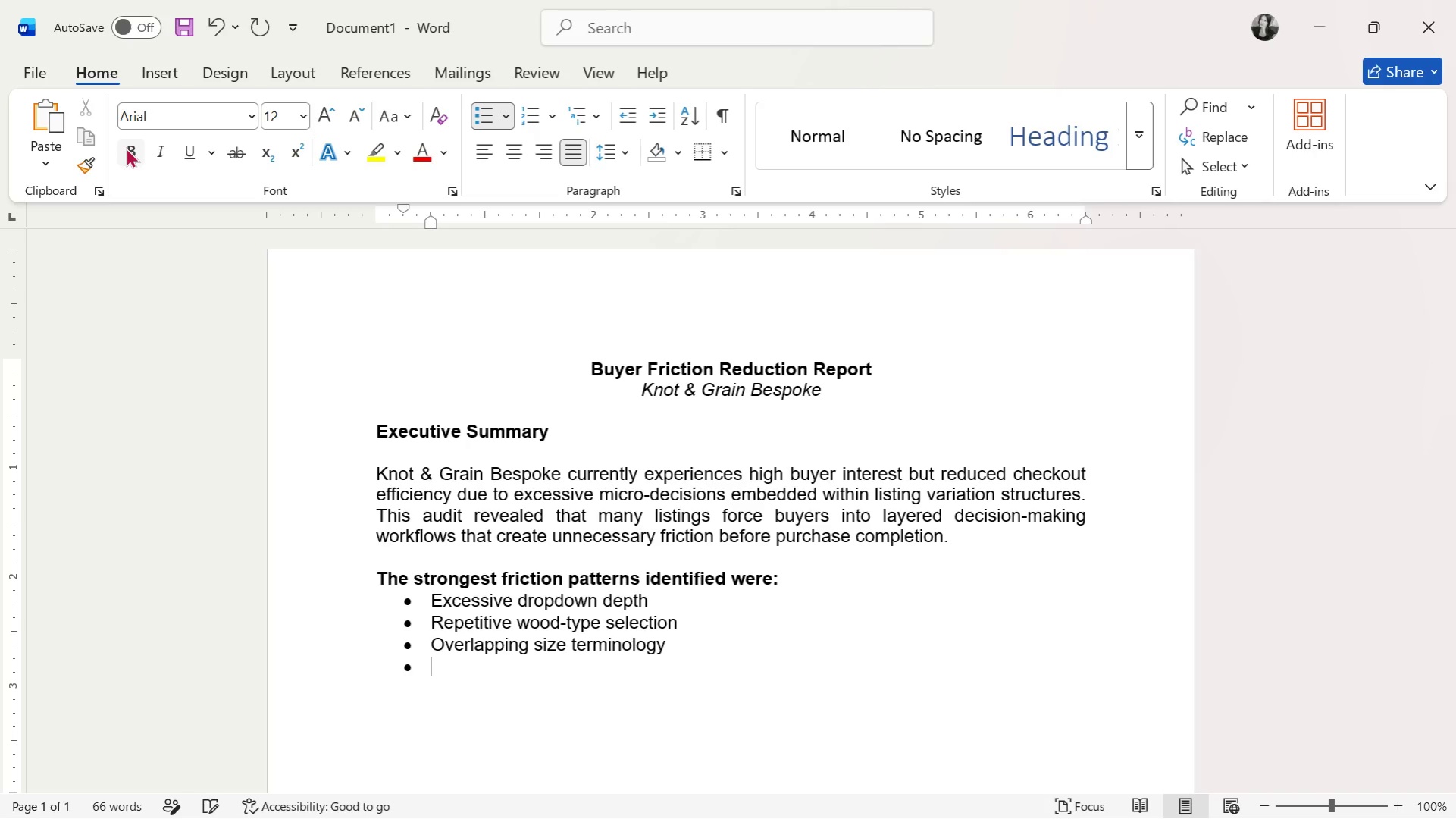 
type(Disconnected personalization )
 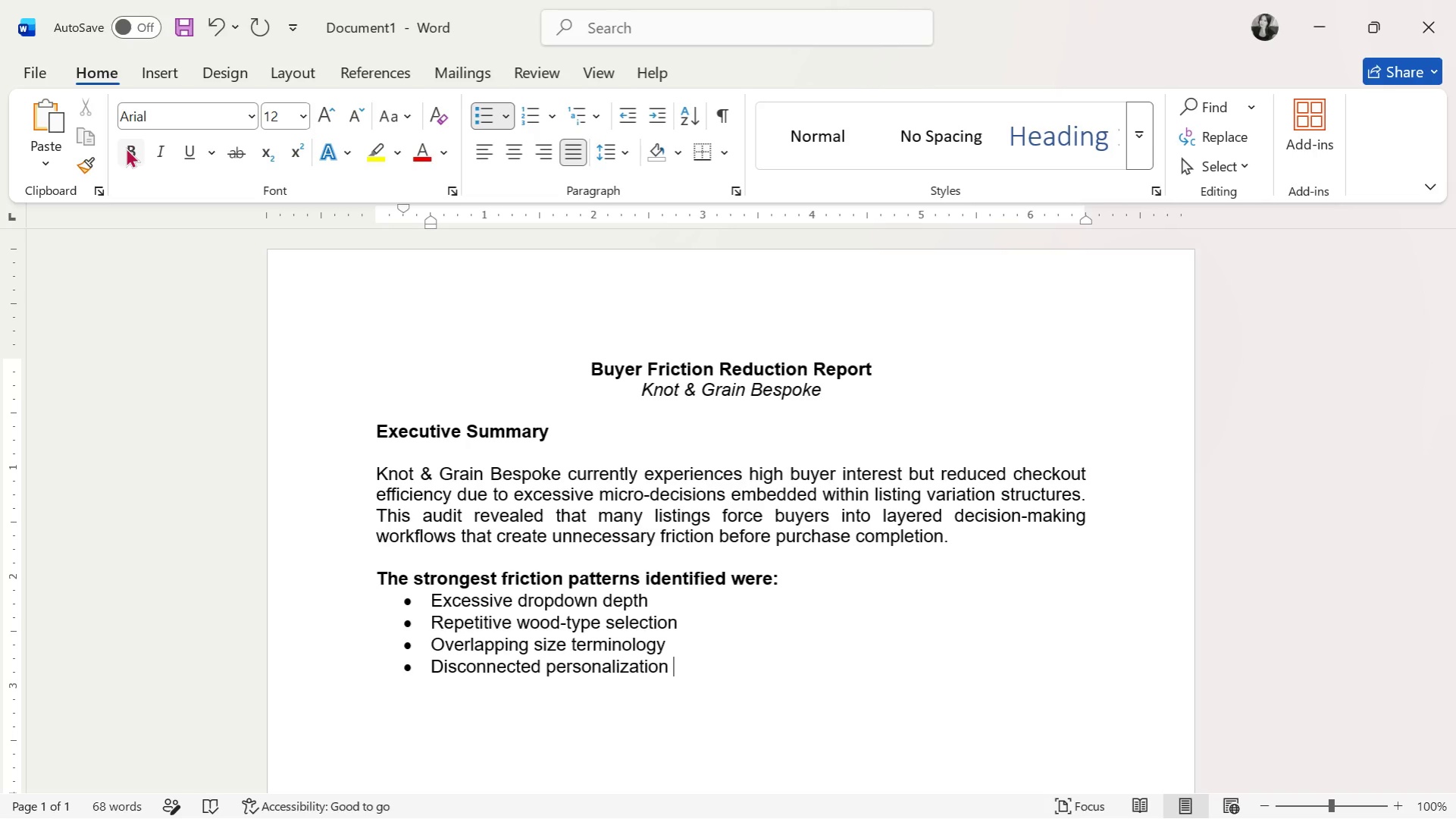 
type(decisions)
 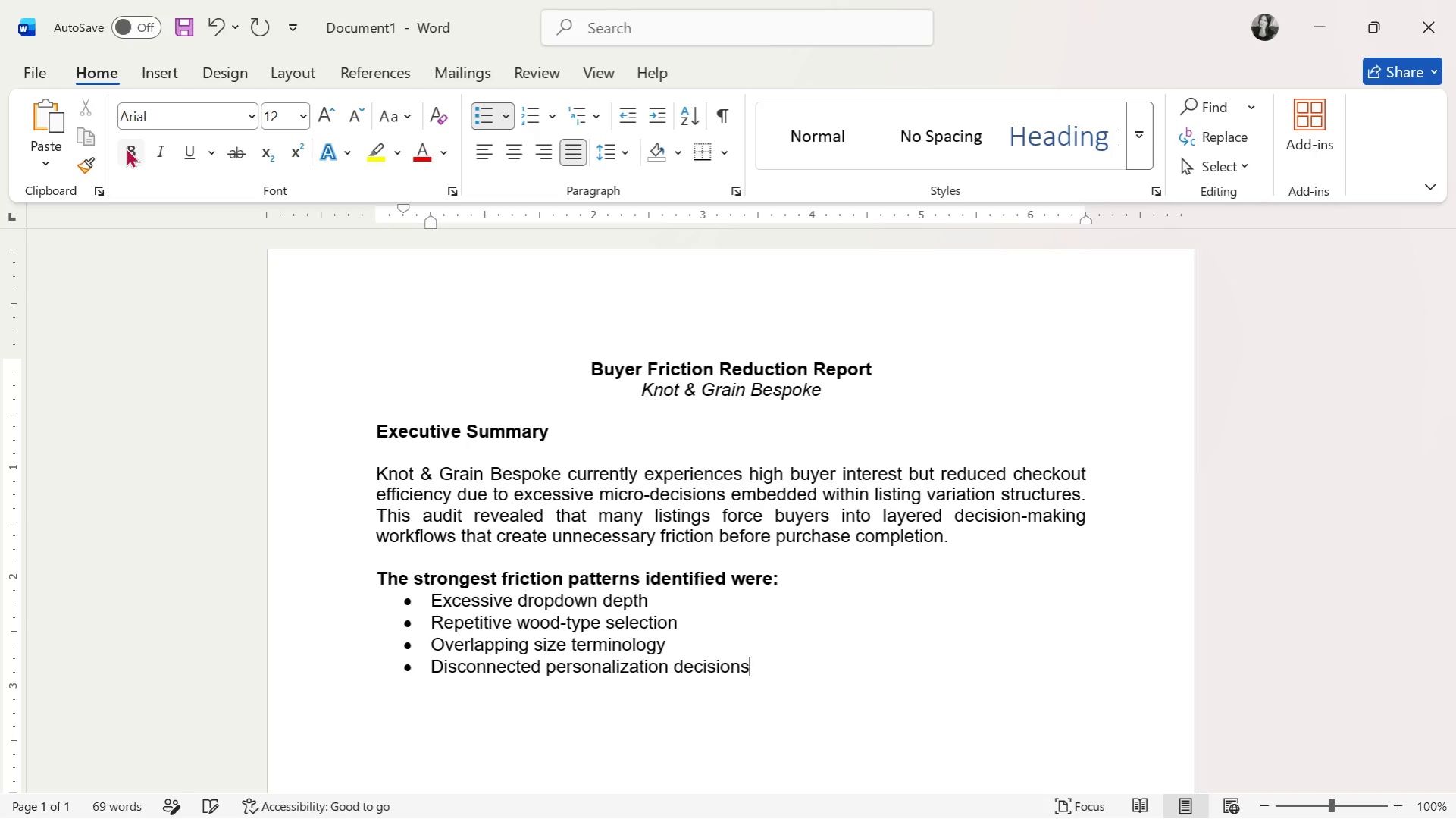 
key(Enter)
 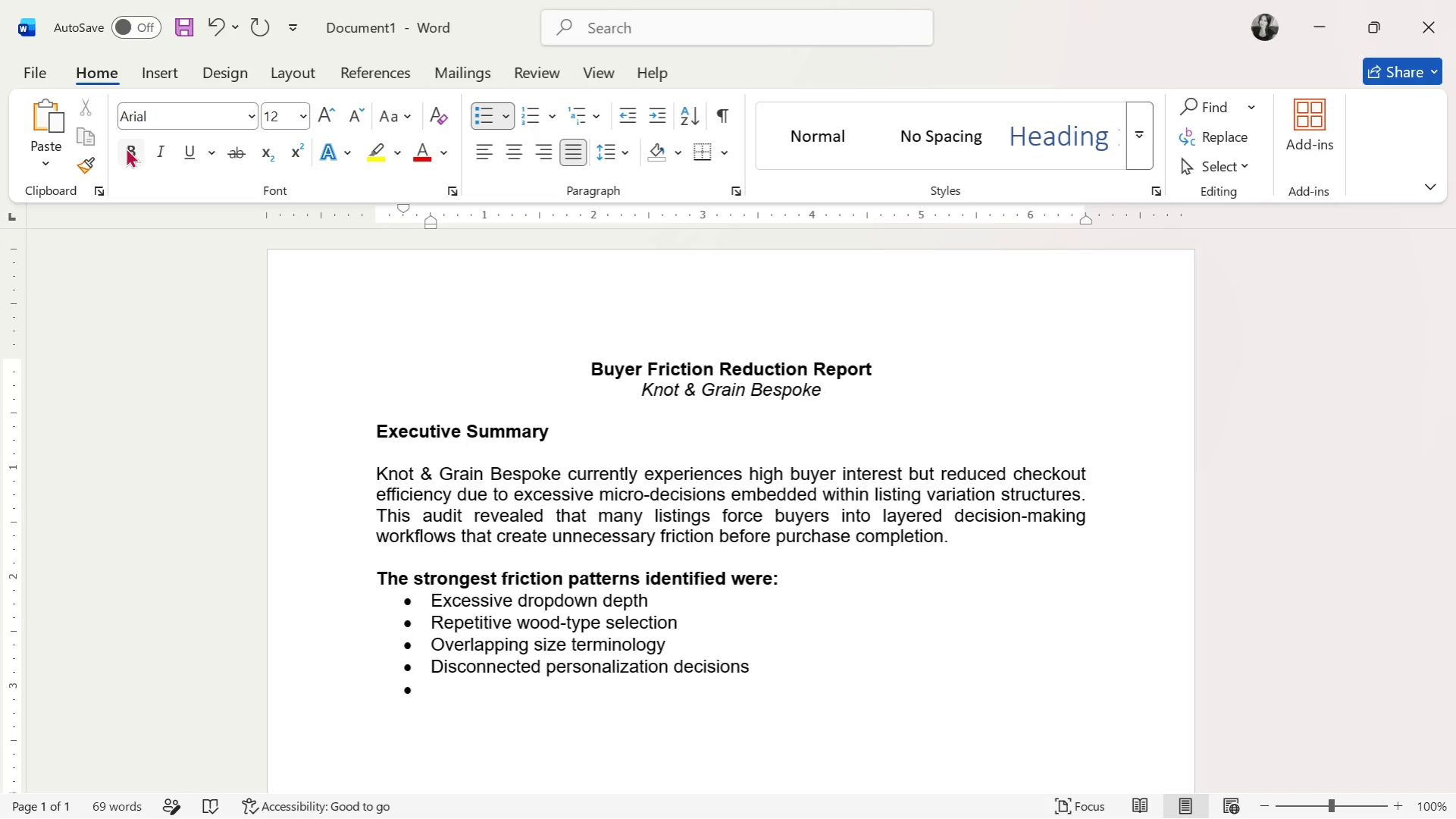 
type(Scroll fatigue on Etsy mobile)
 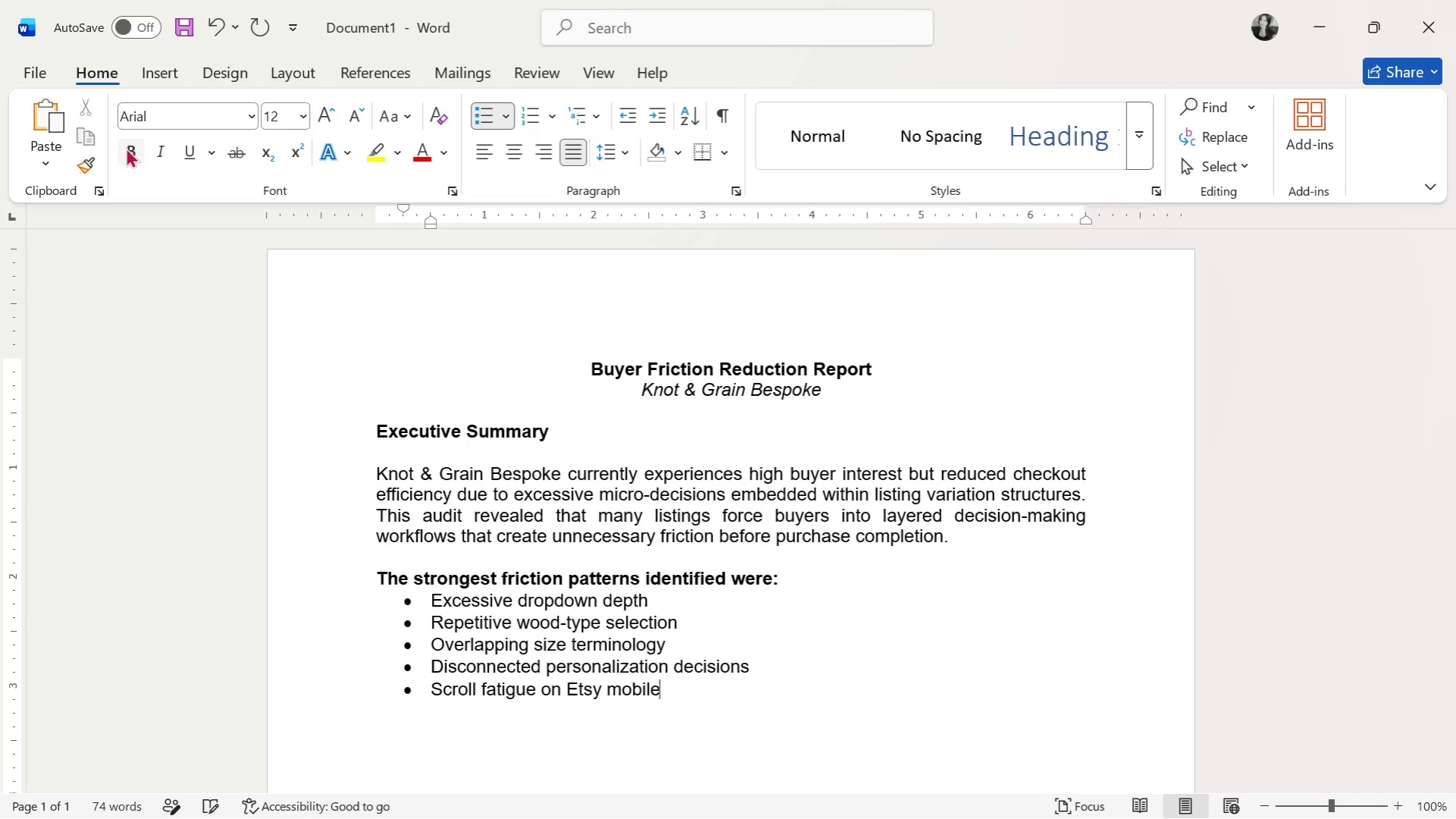 
key(Enter)
 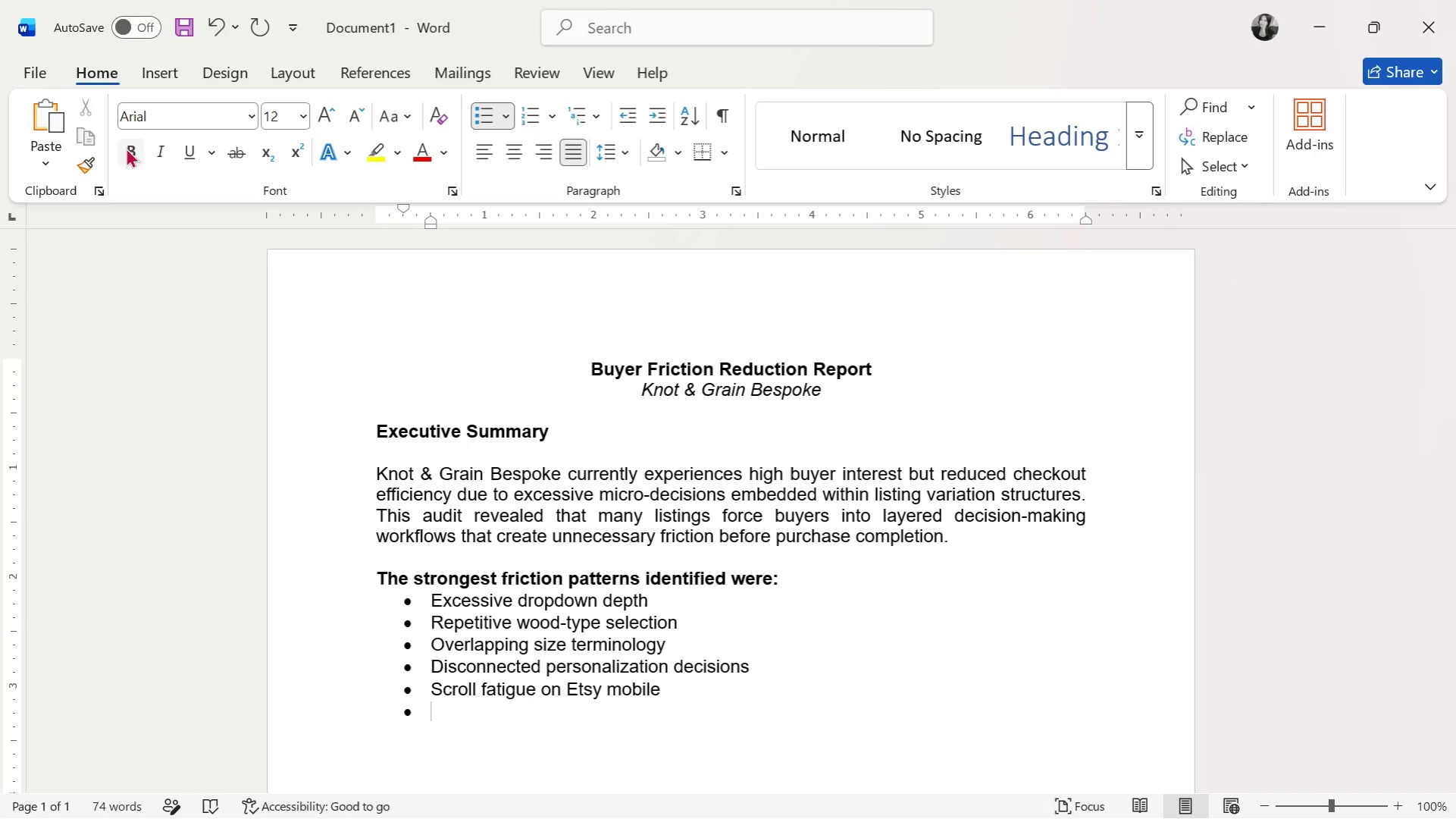 
type(Technical wording that reduces instant understanding)
 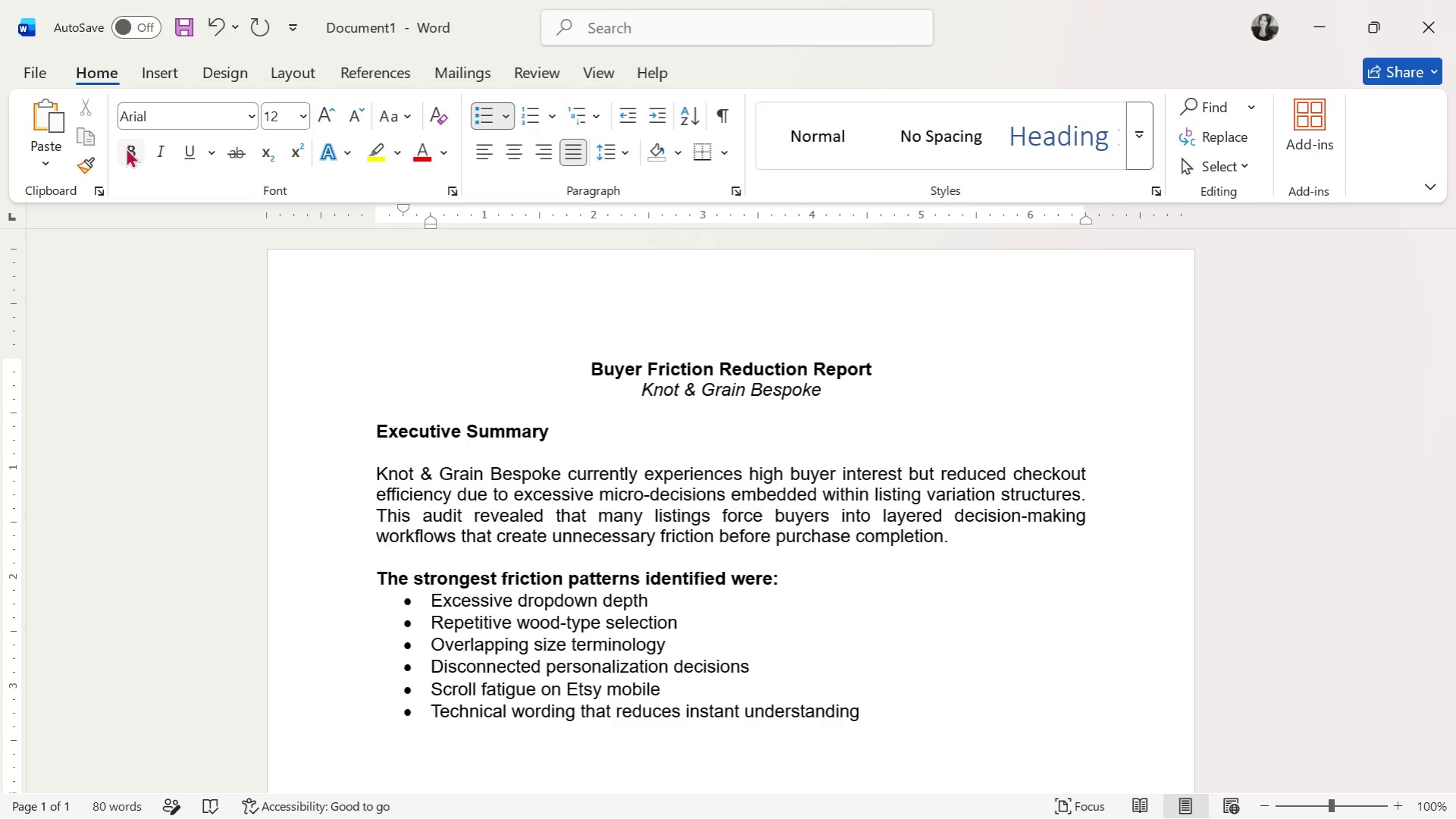 
key(Enter)
 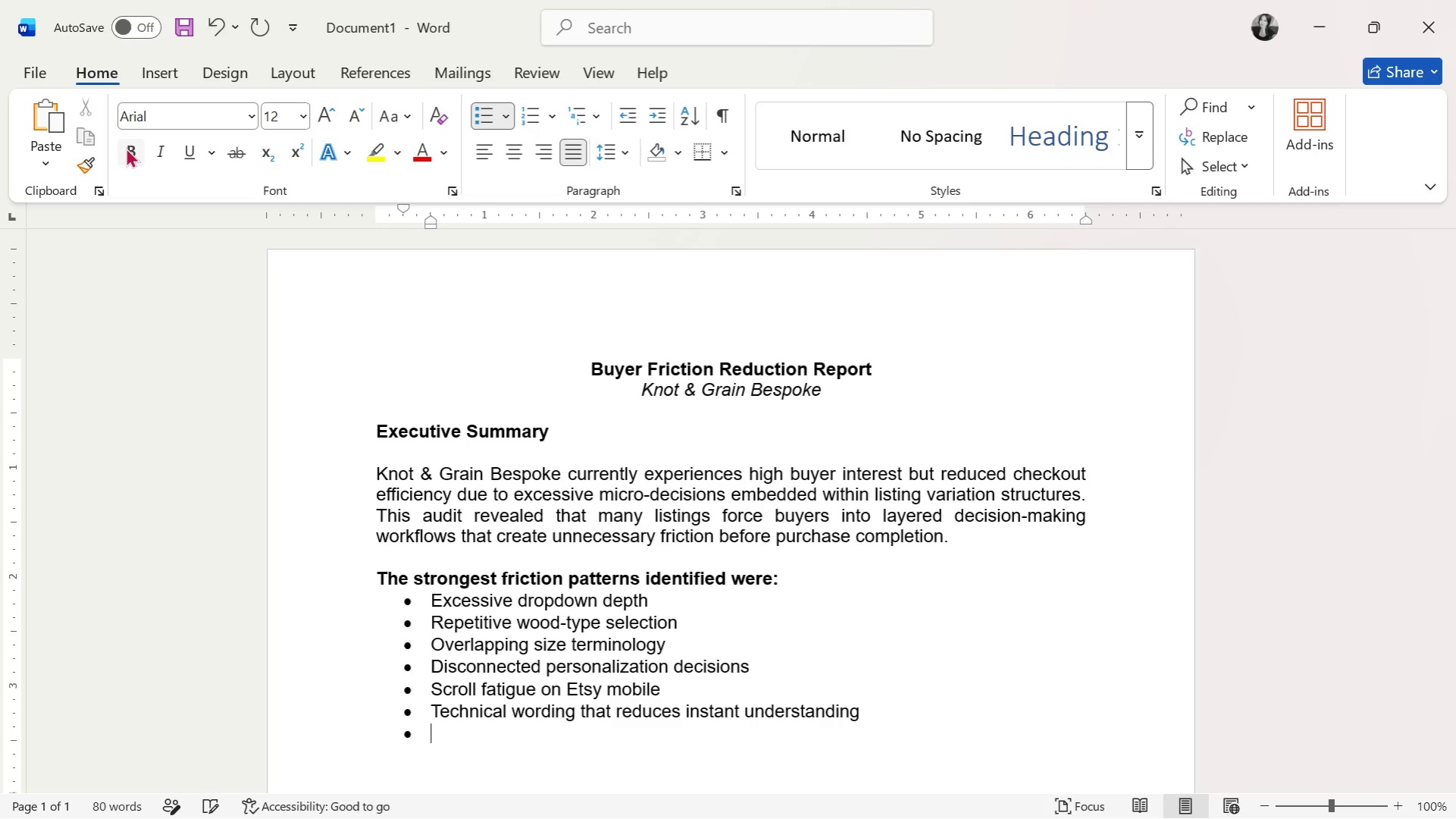 
key(Enter)
 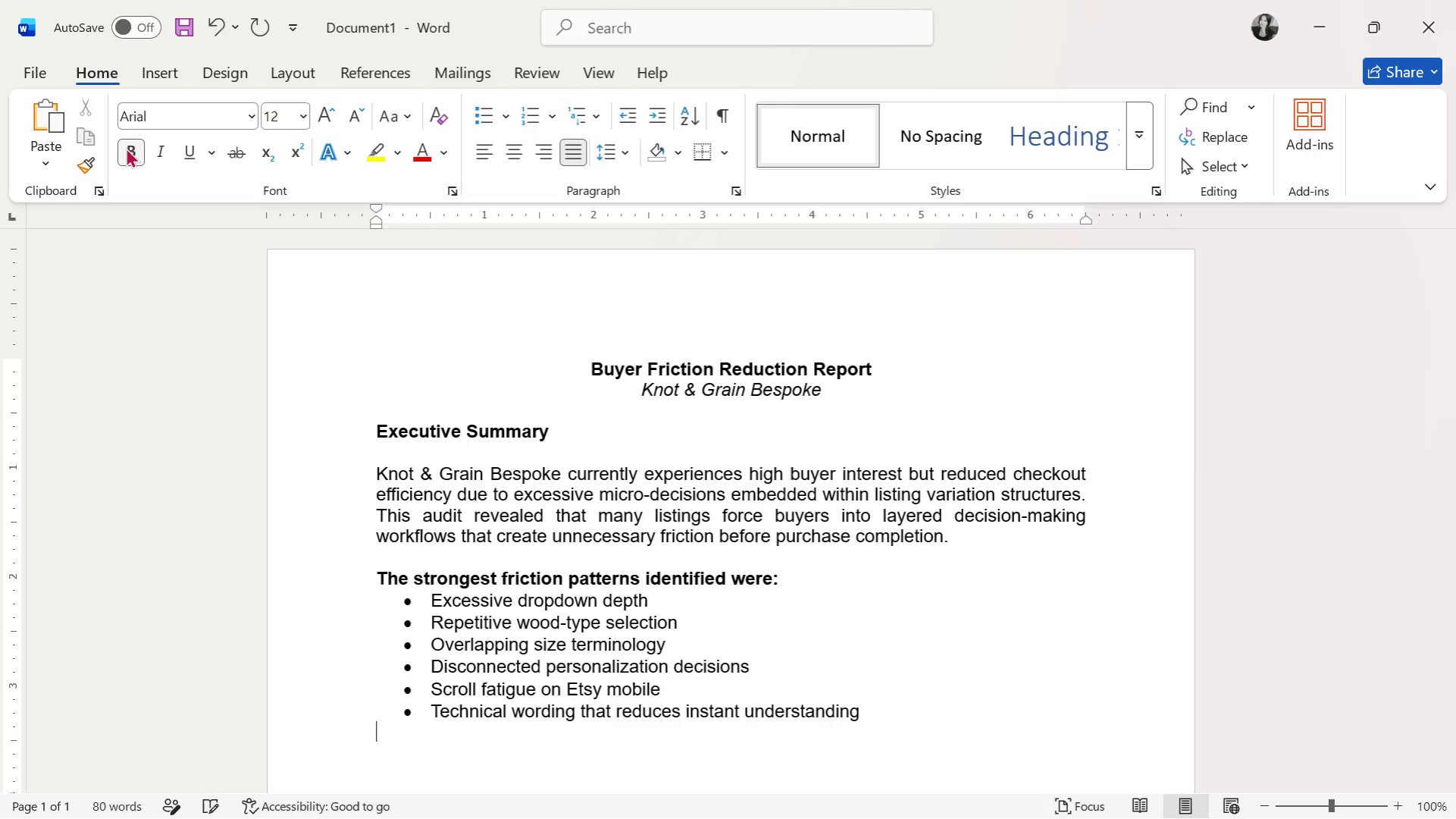 
key(Enter)
 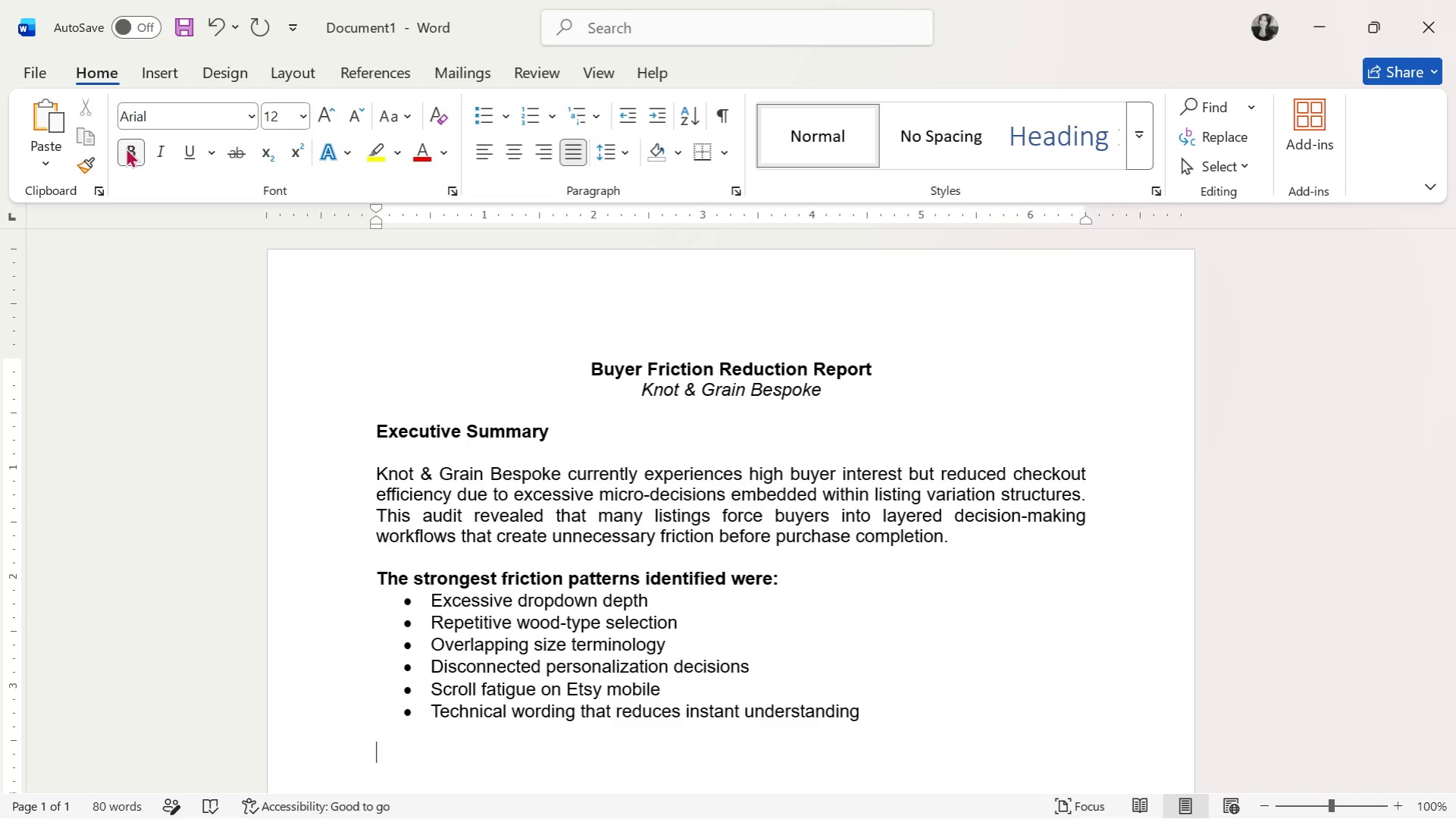 
wait(57.53)
 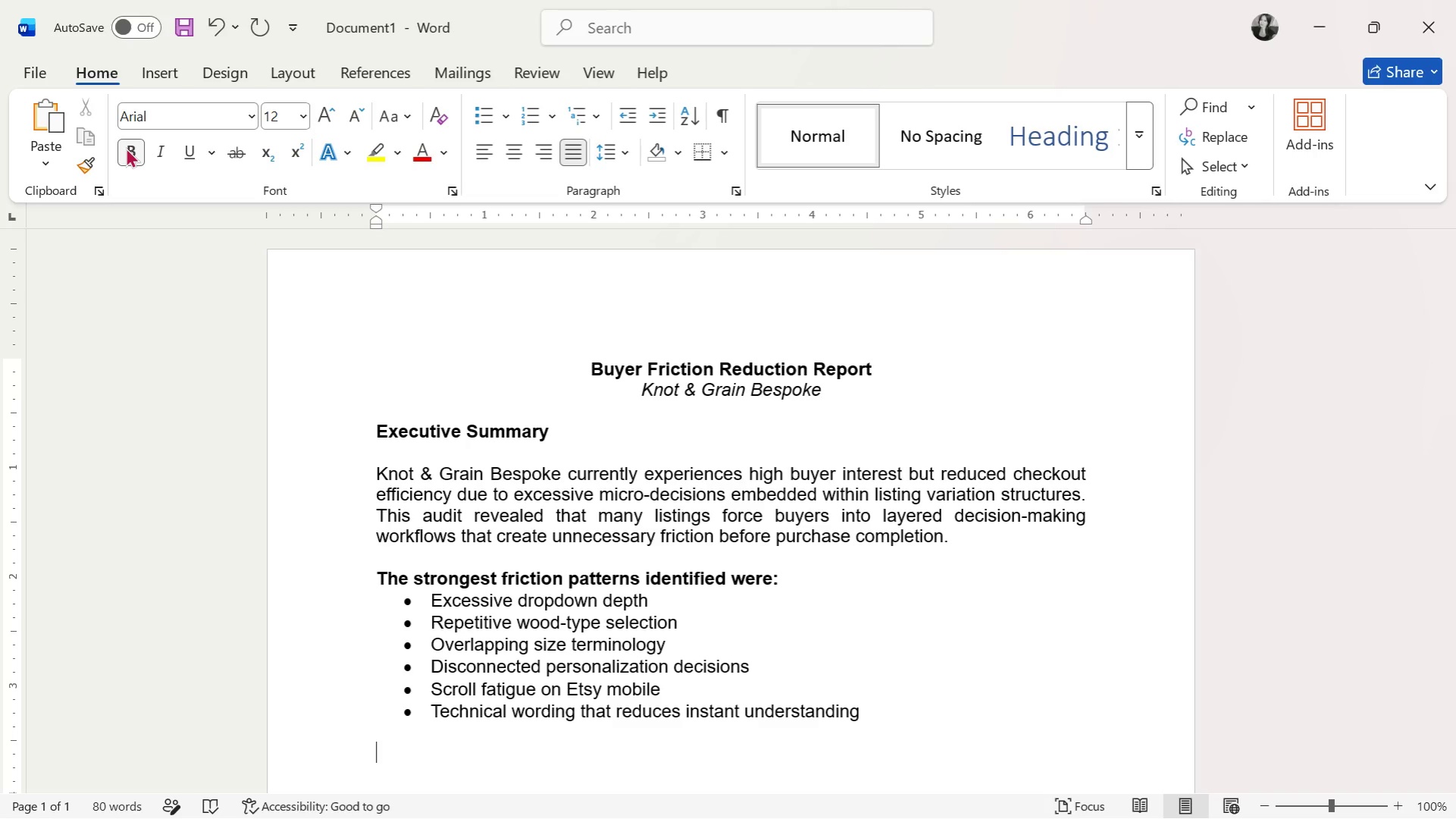 
scroll: coordinate [605, 650], scroll_direction: down, amount: 4.0
 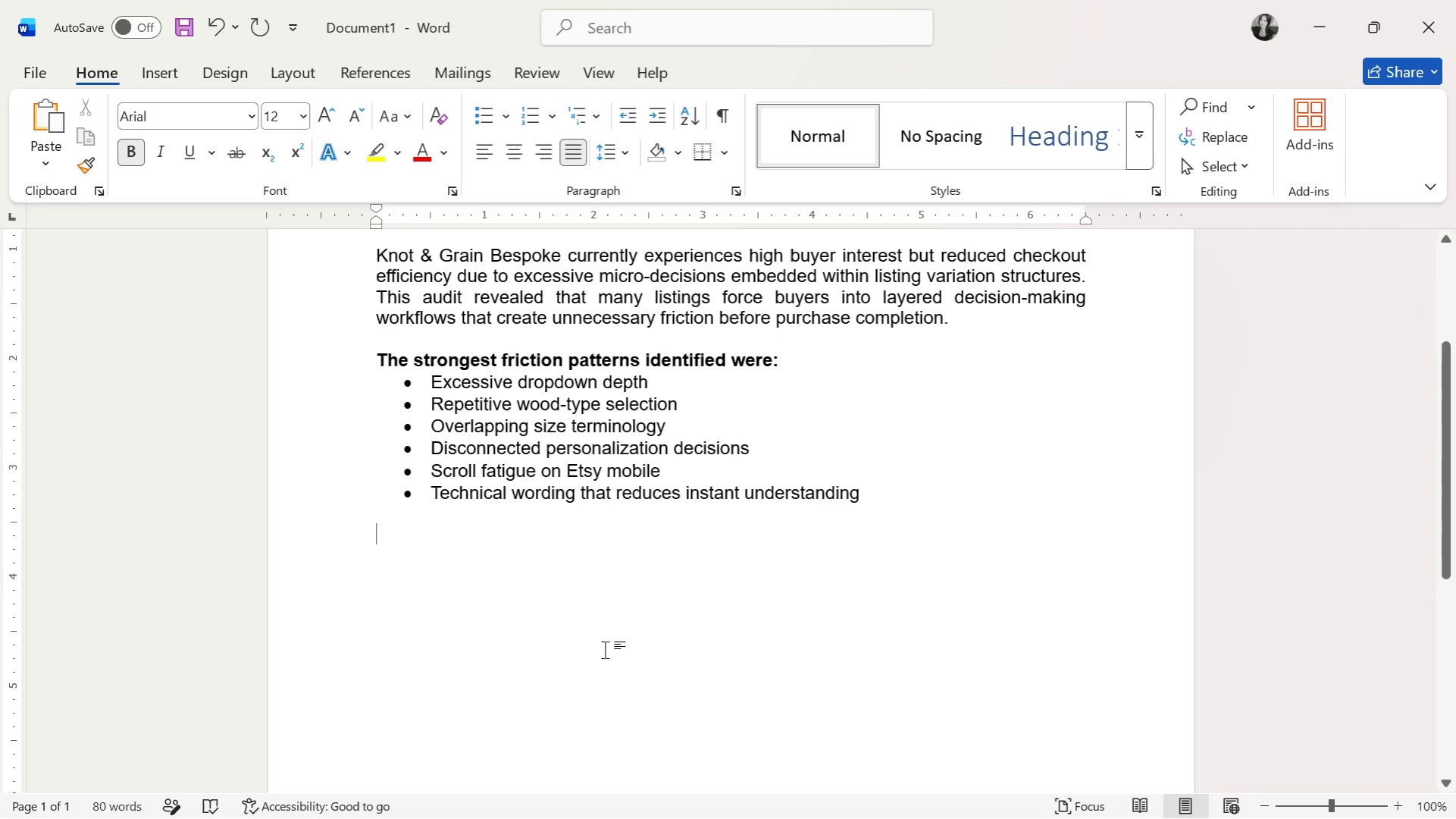 
type(The highest )
key(Backspace)
type(-friction listings consistently shared three r)
key(Backspace)
type(traits:)
 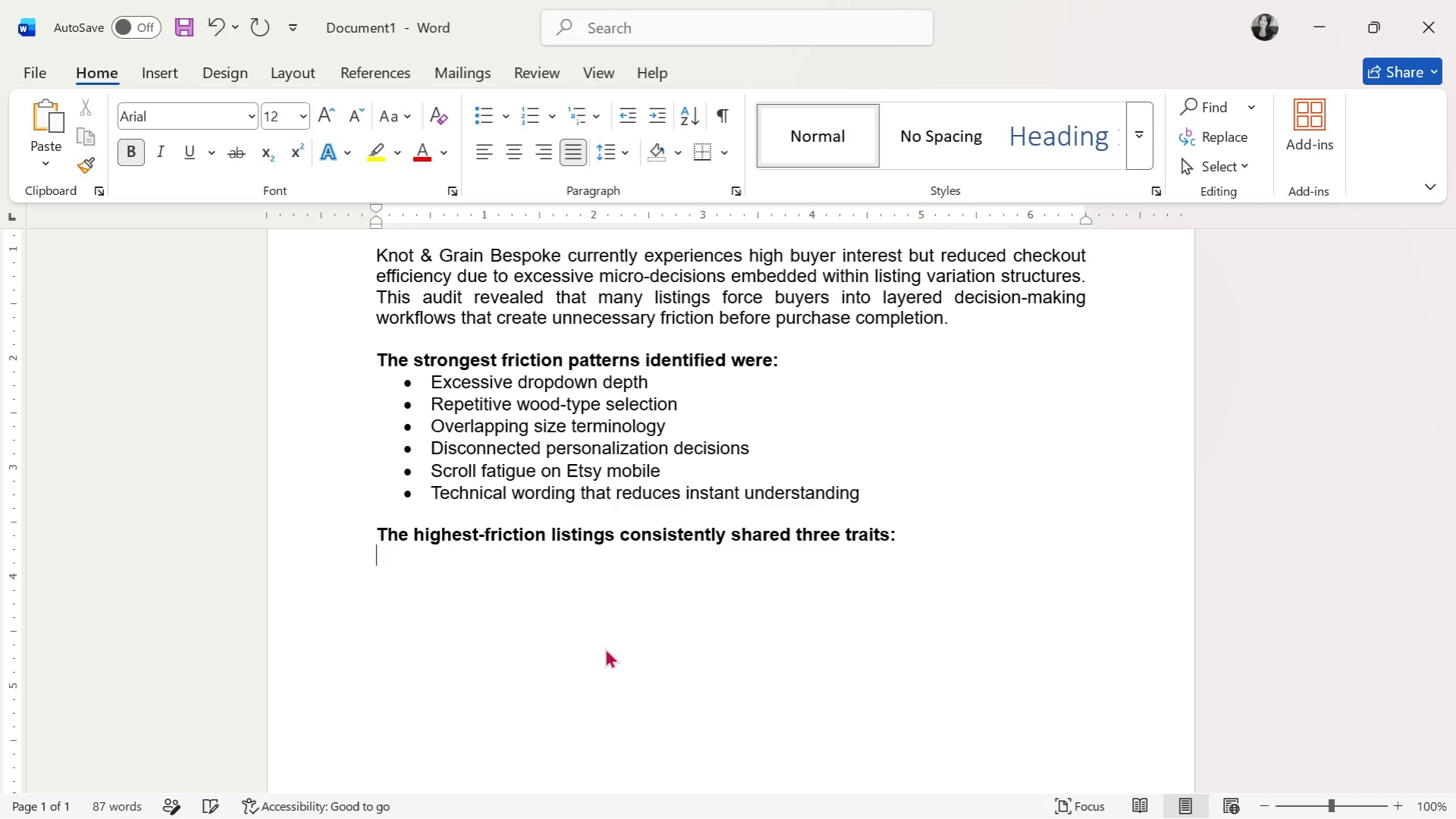 
 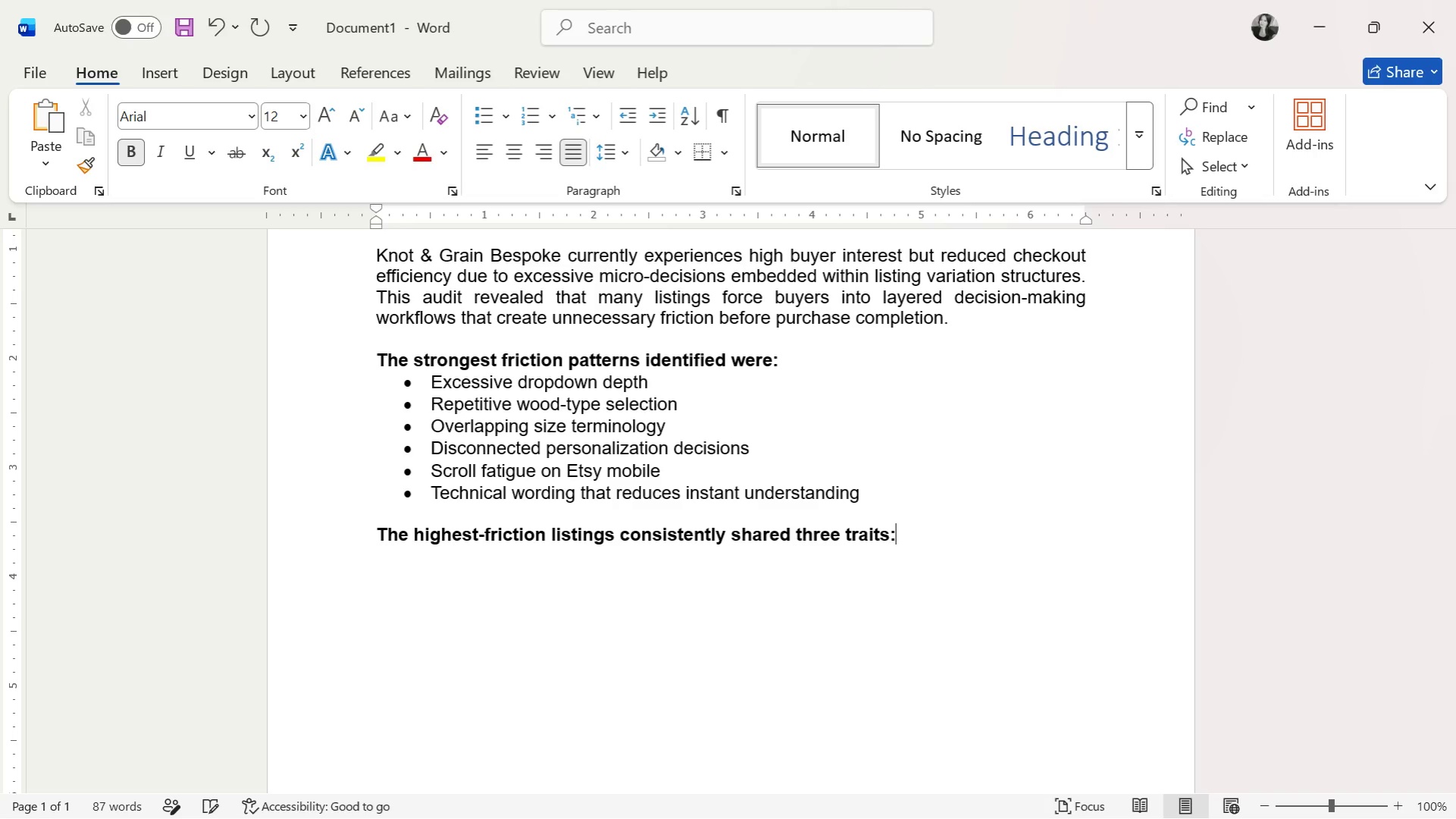 
key(Enter)
 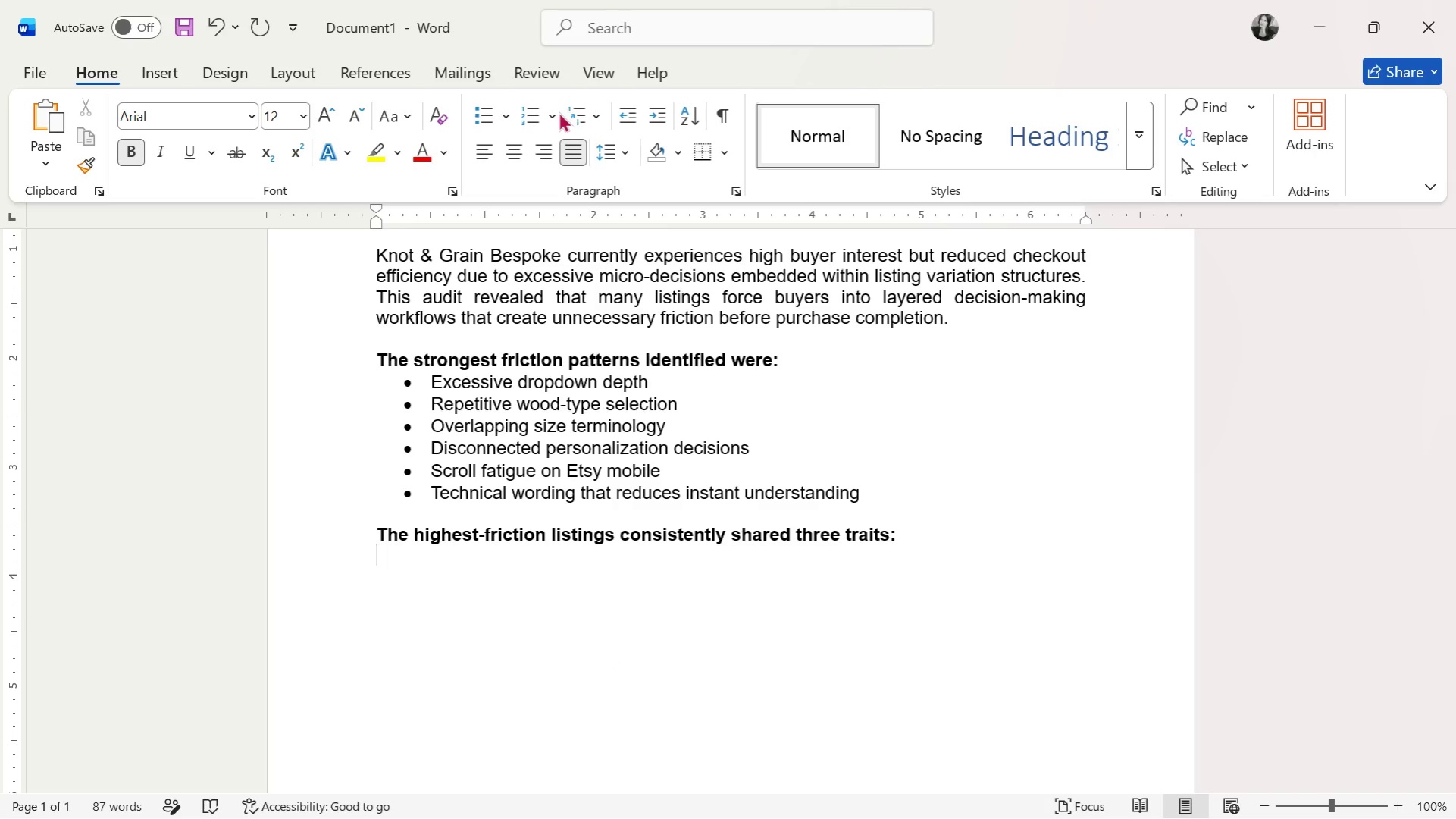 
left_click([538, 116])
 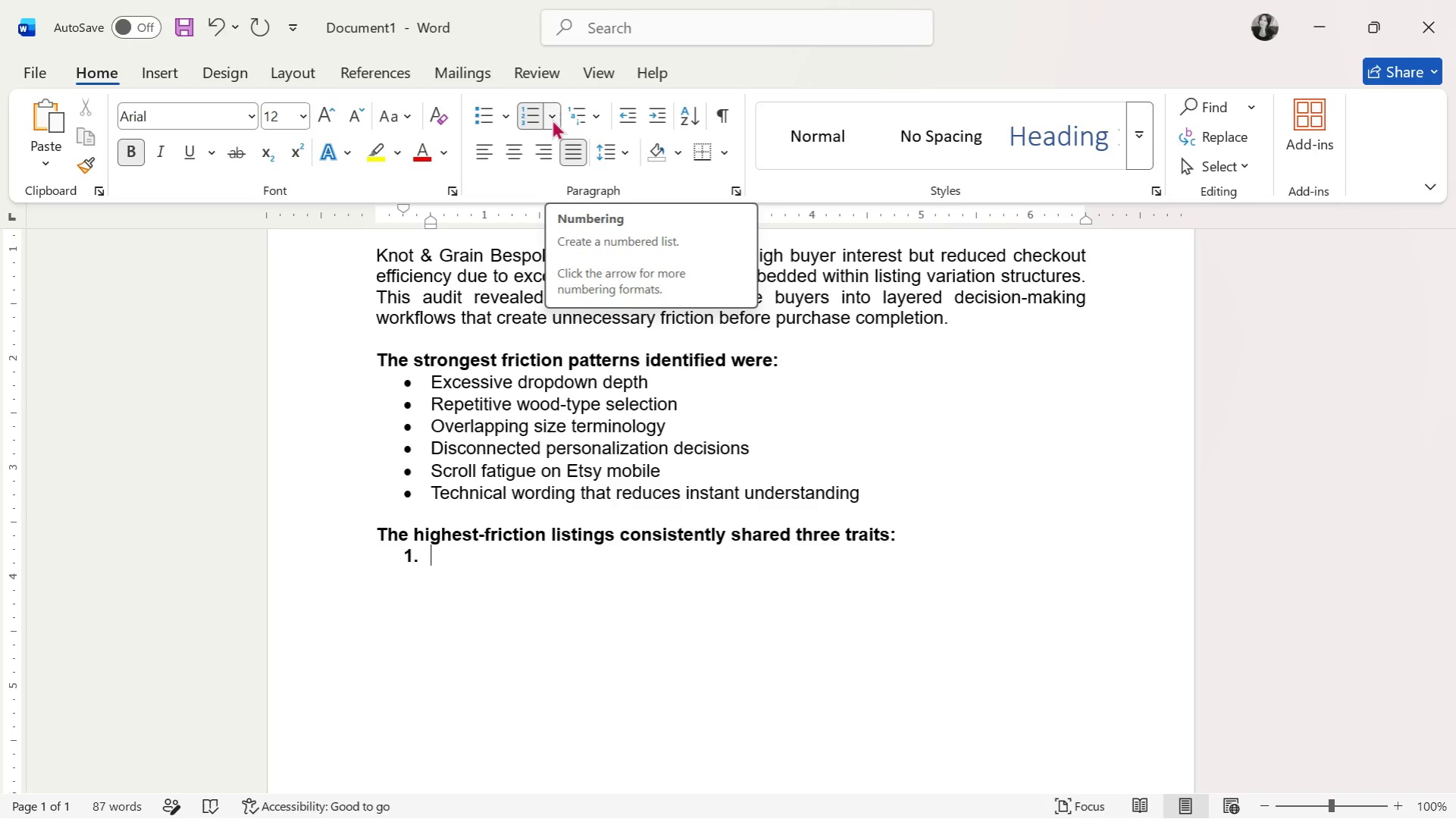 
key(CapsLock)
 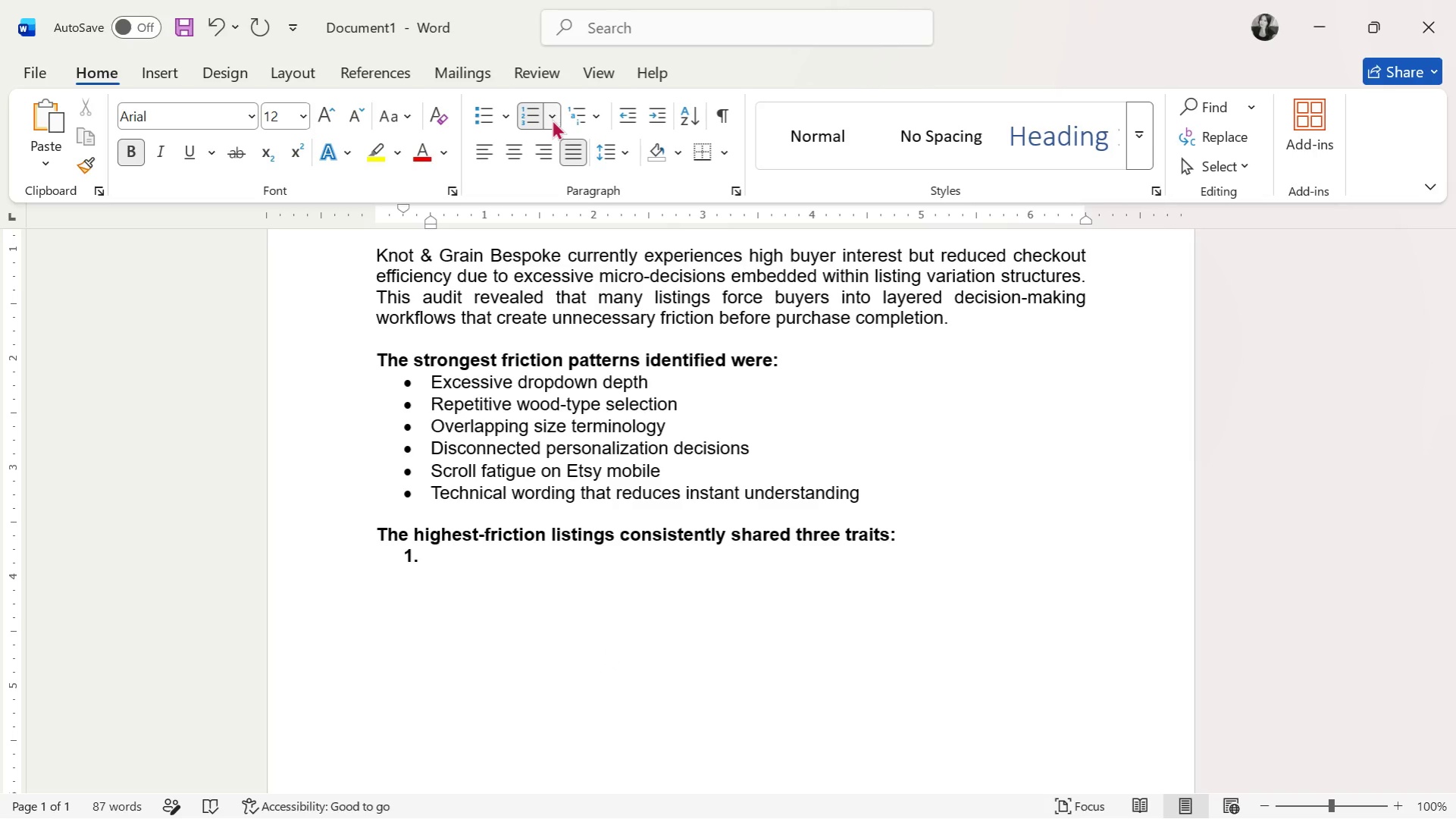 
key(M)
 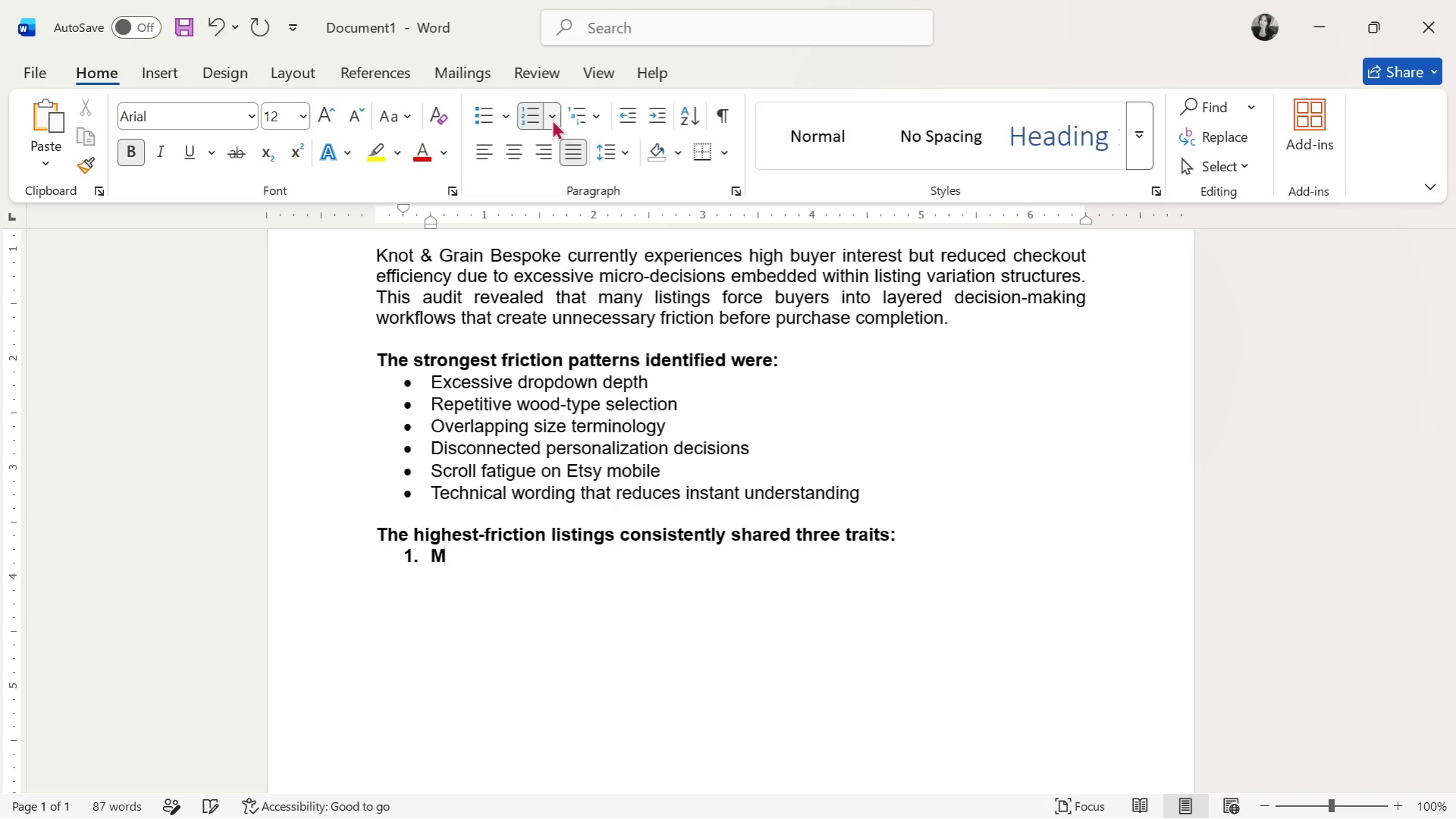 
key(CapsLock)
 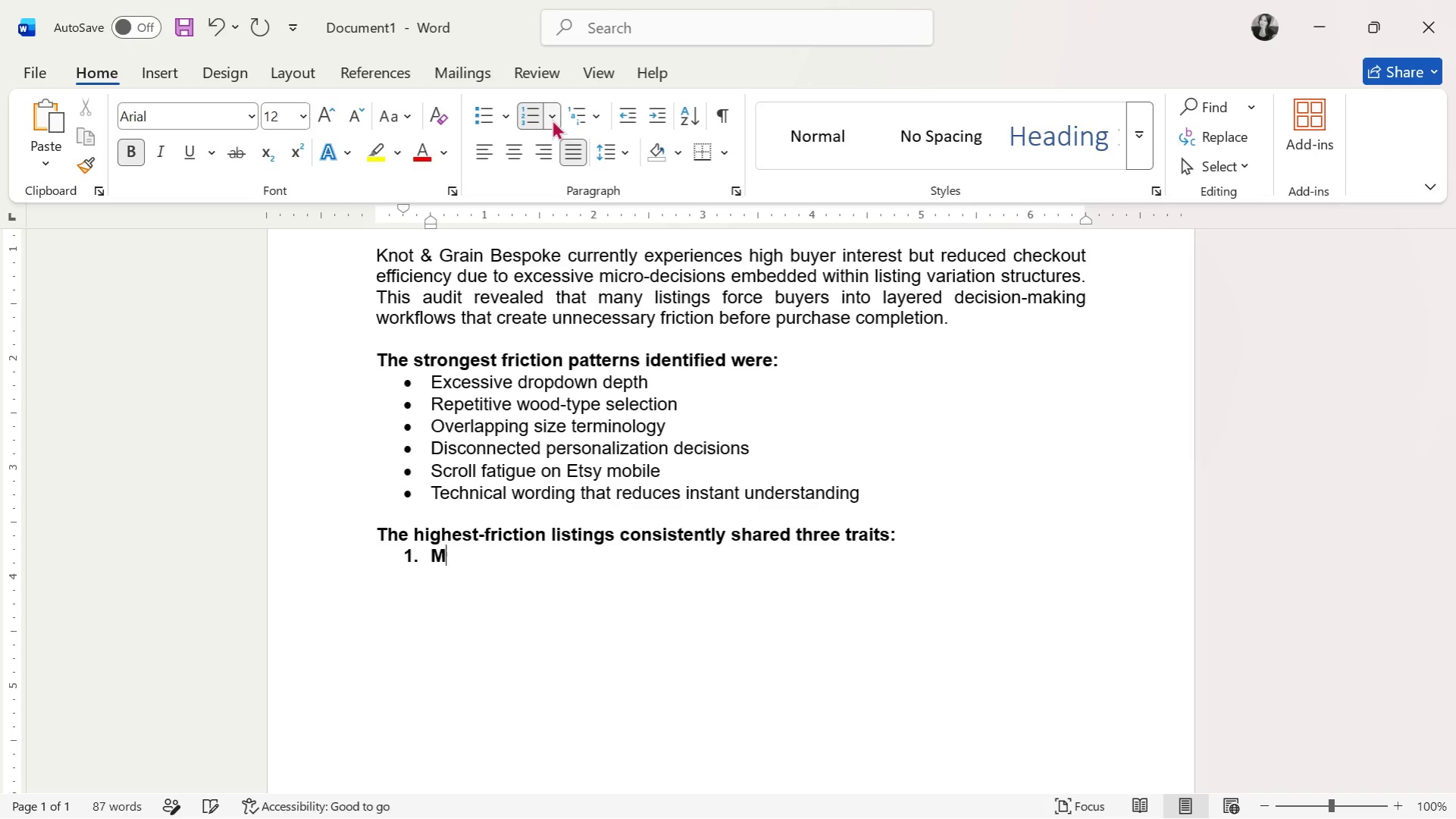 
key(O)
 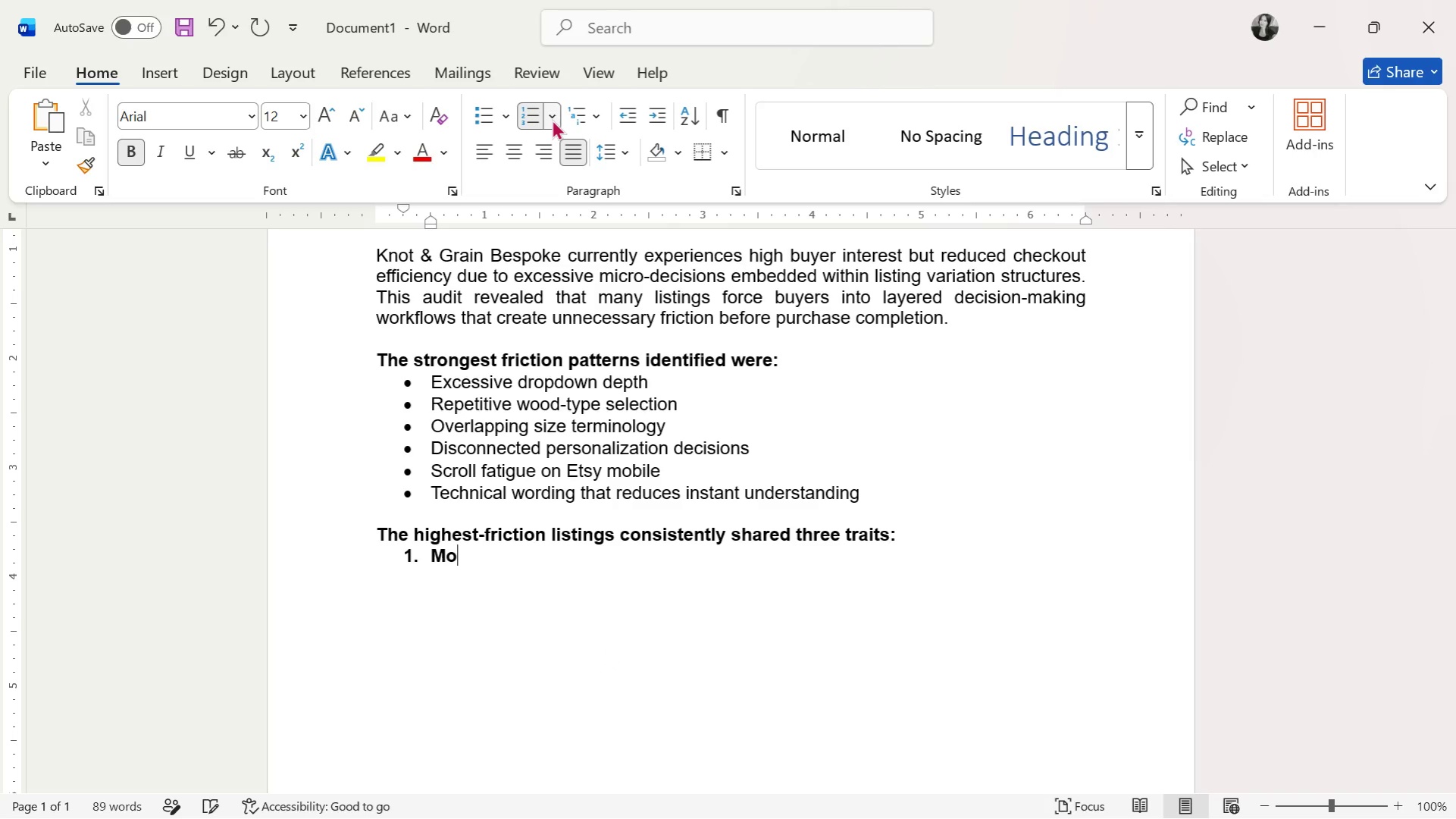 
key(Backspace)
 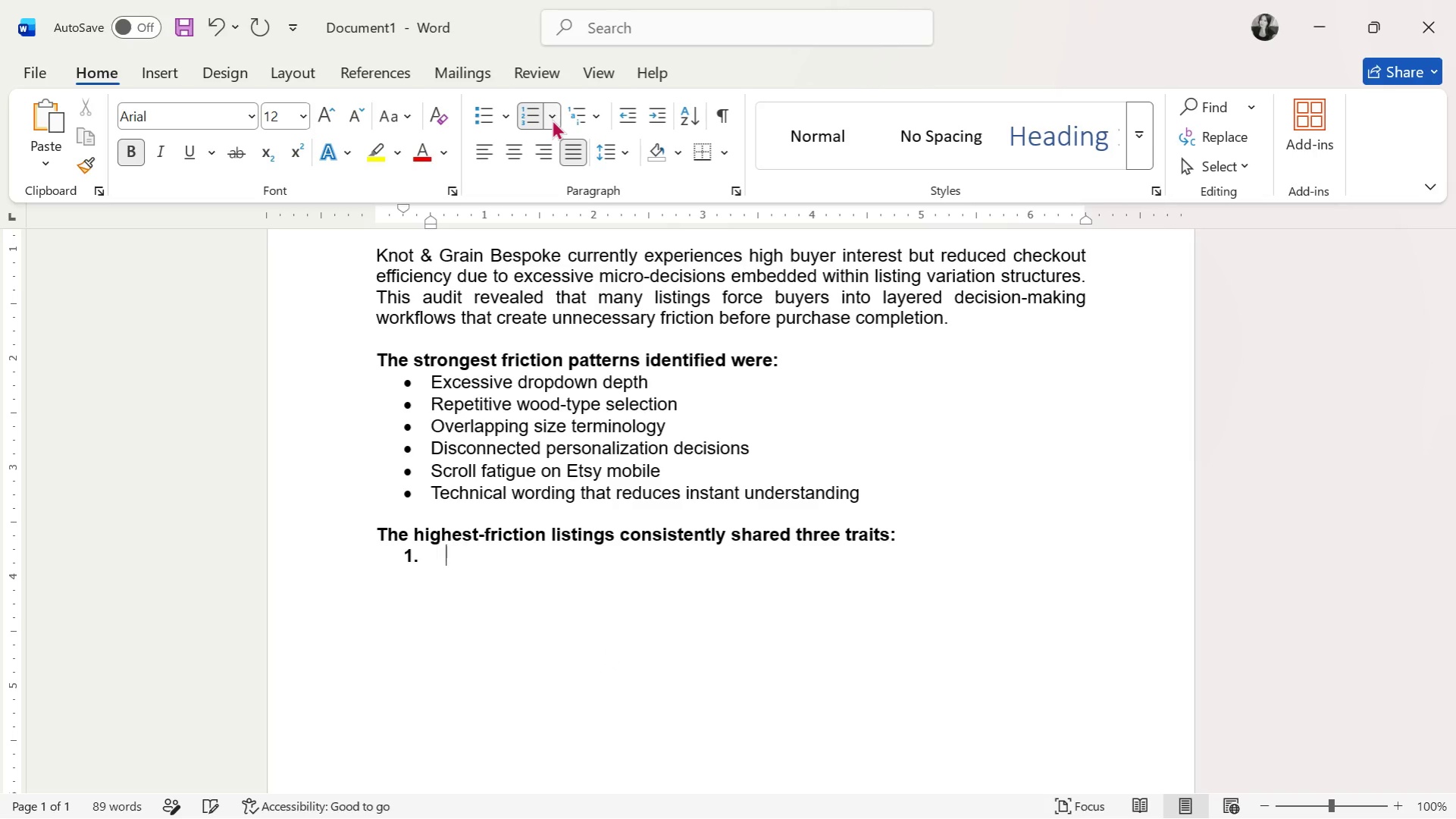 
key(Backspace)
 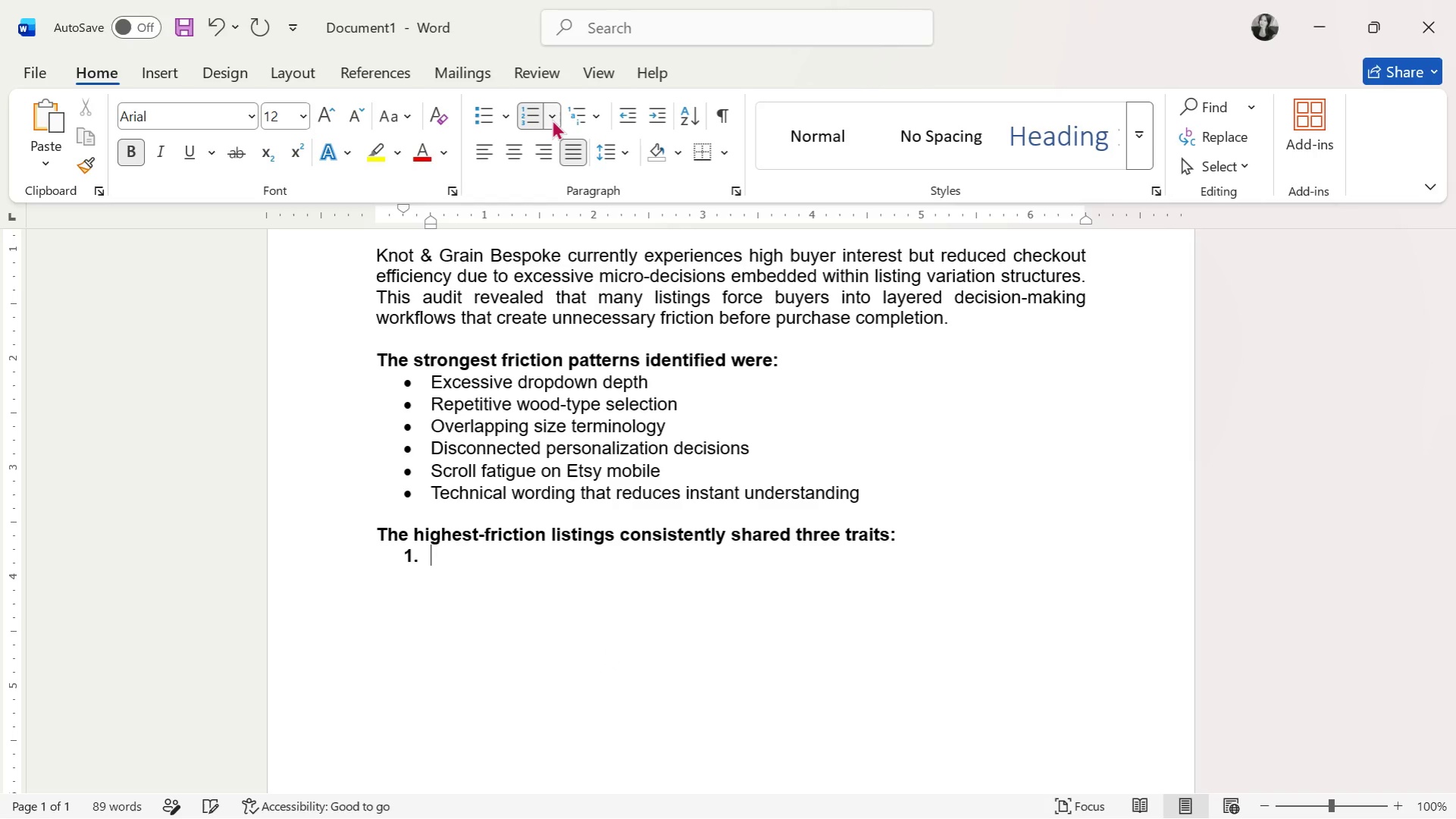 
key(Backspace)
 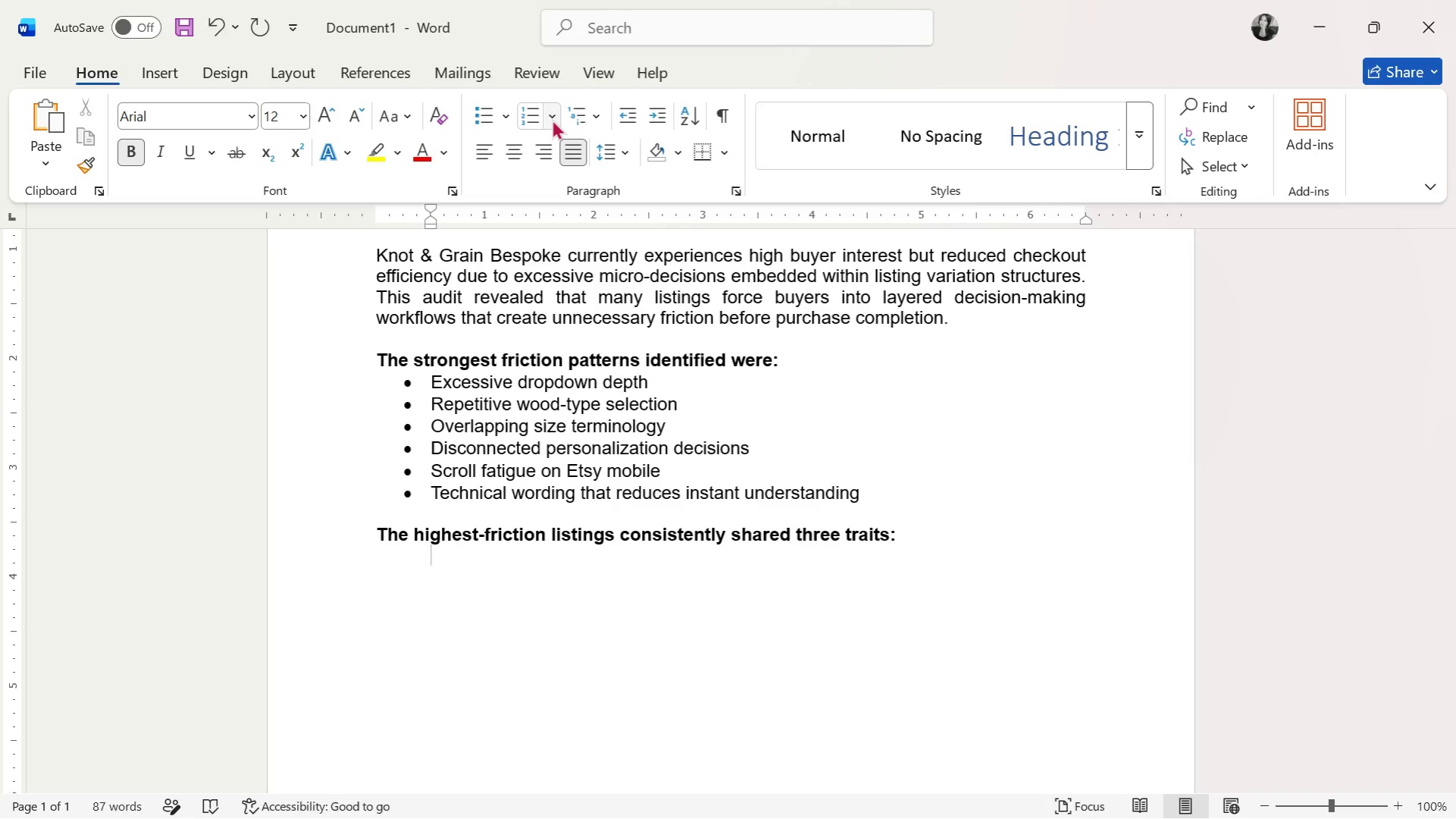 
key(Backspace)
 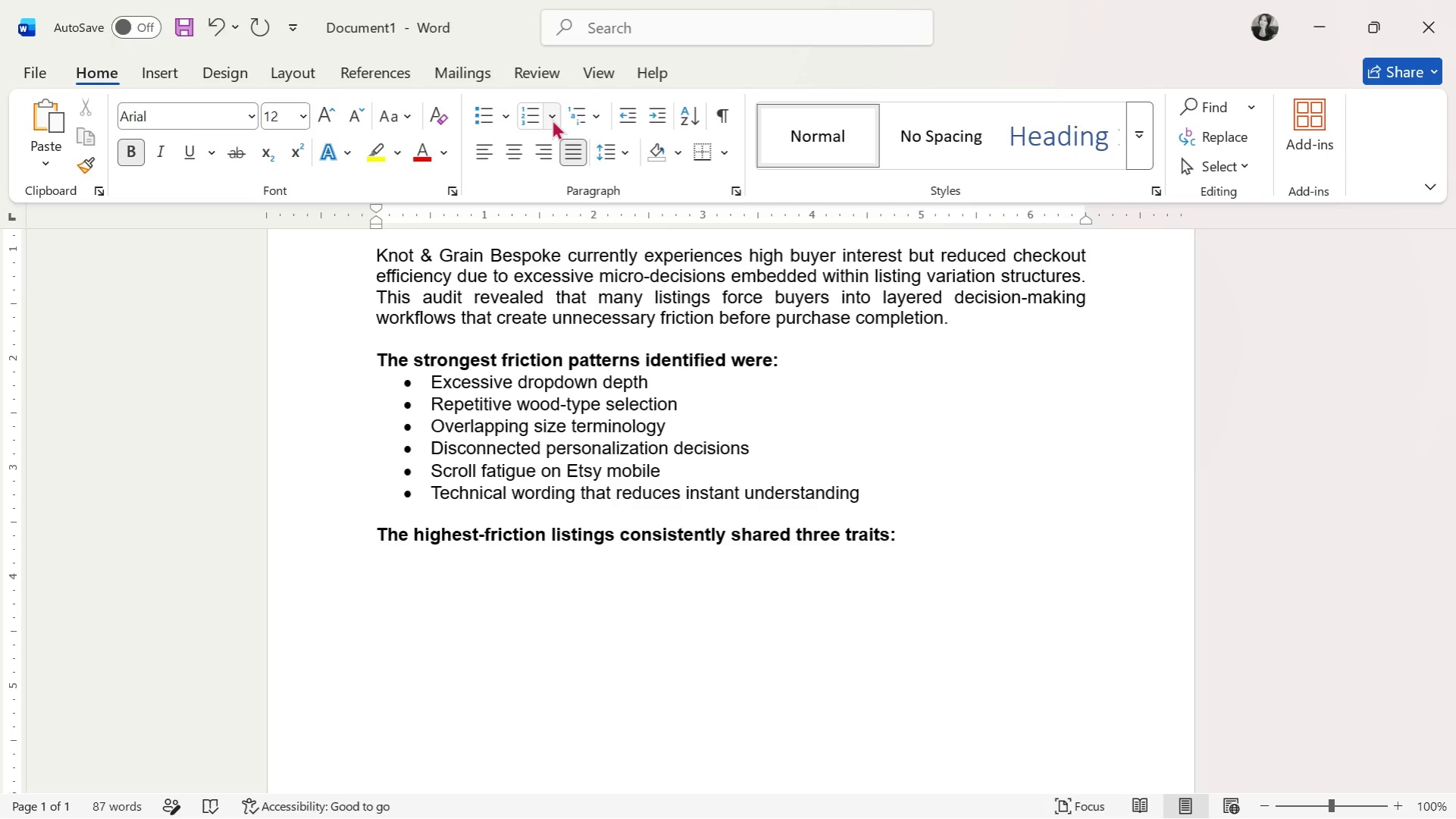 
key(Control+B)
 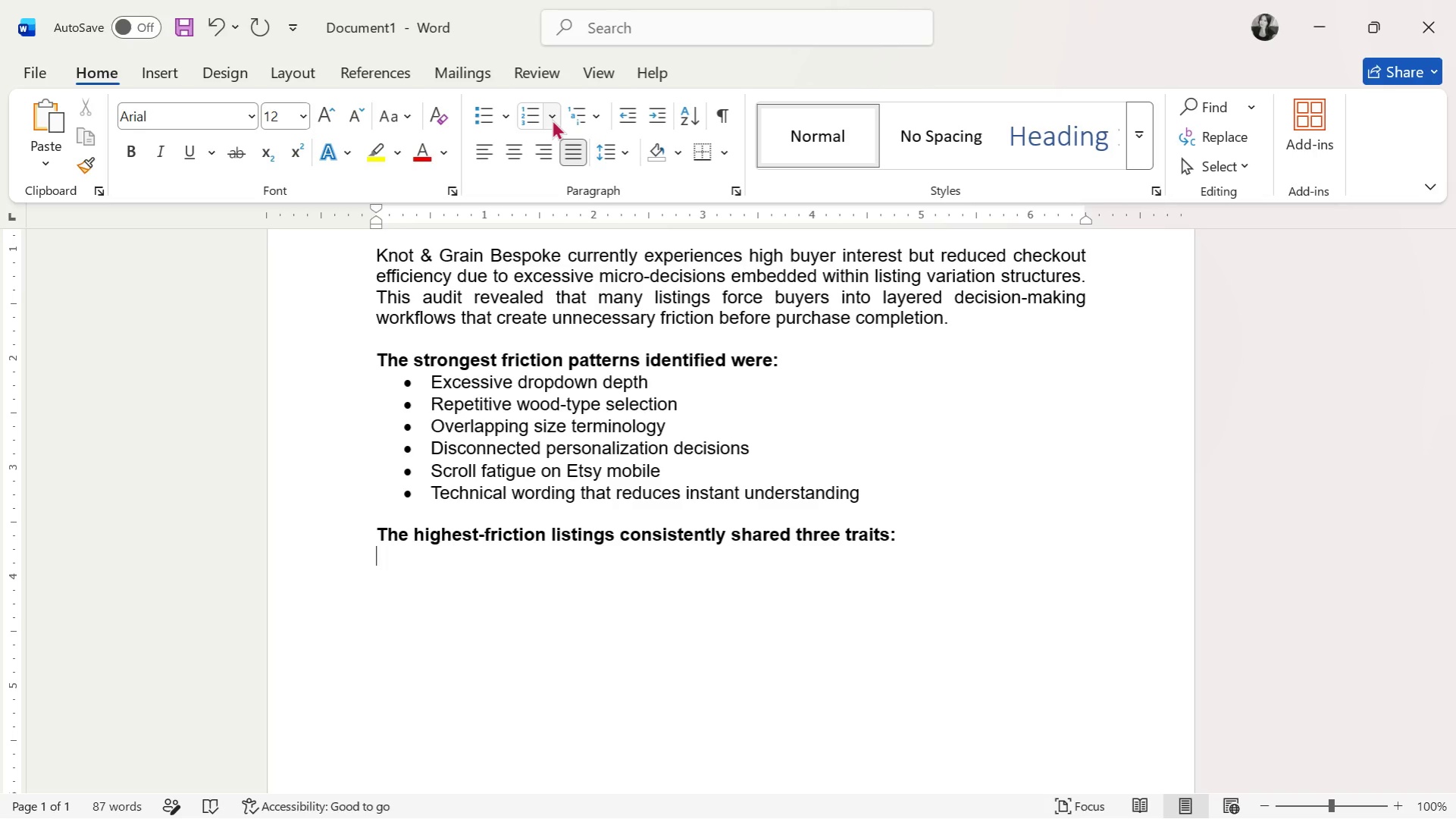 
type(1. Morre )
key(Backspace)
key(Backspace)
key(Backspace)
type(r)
key(Backspace)
type(e tah 5 )
key(Backspace)
key(Backspace)
key(Backspace)
key(Backspace)
key(Backspace)
type(han 5 buyer decisions e)
key(Backspace)
type(required)
 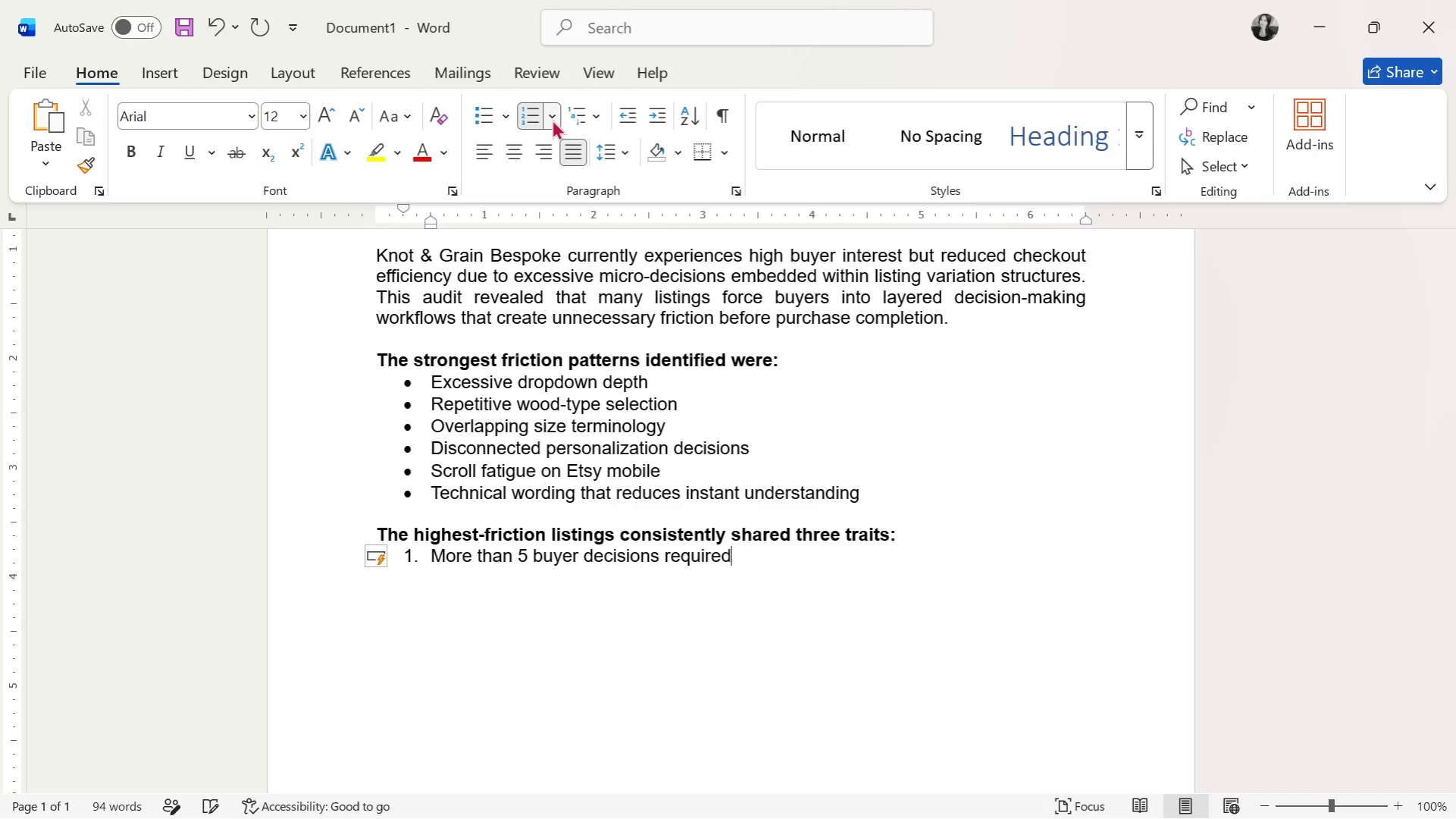 
key(Enter)
 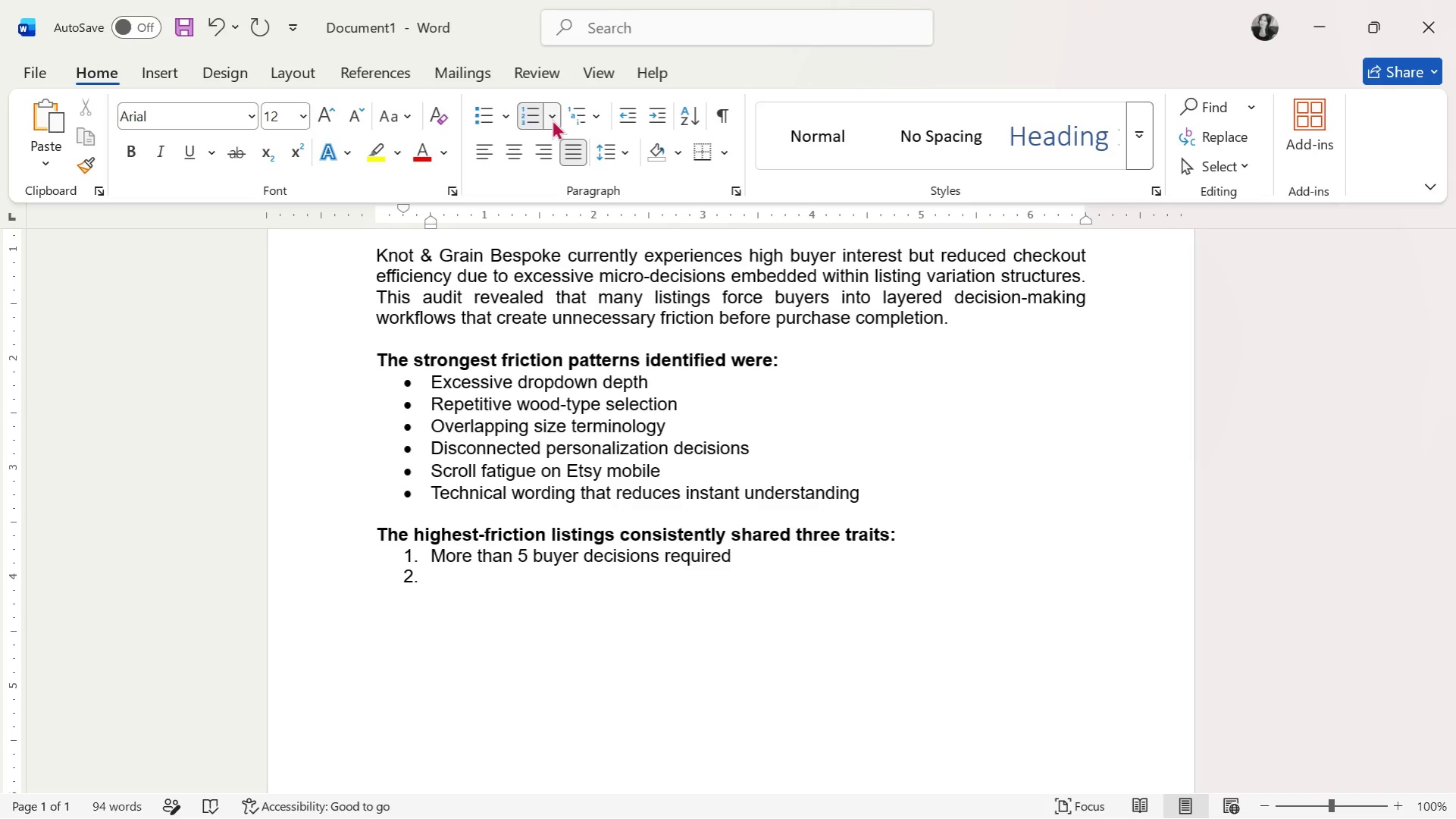 
type(Severe or High scroll fatigue risk)
 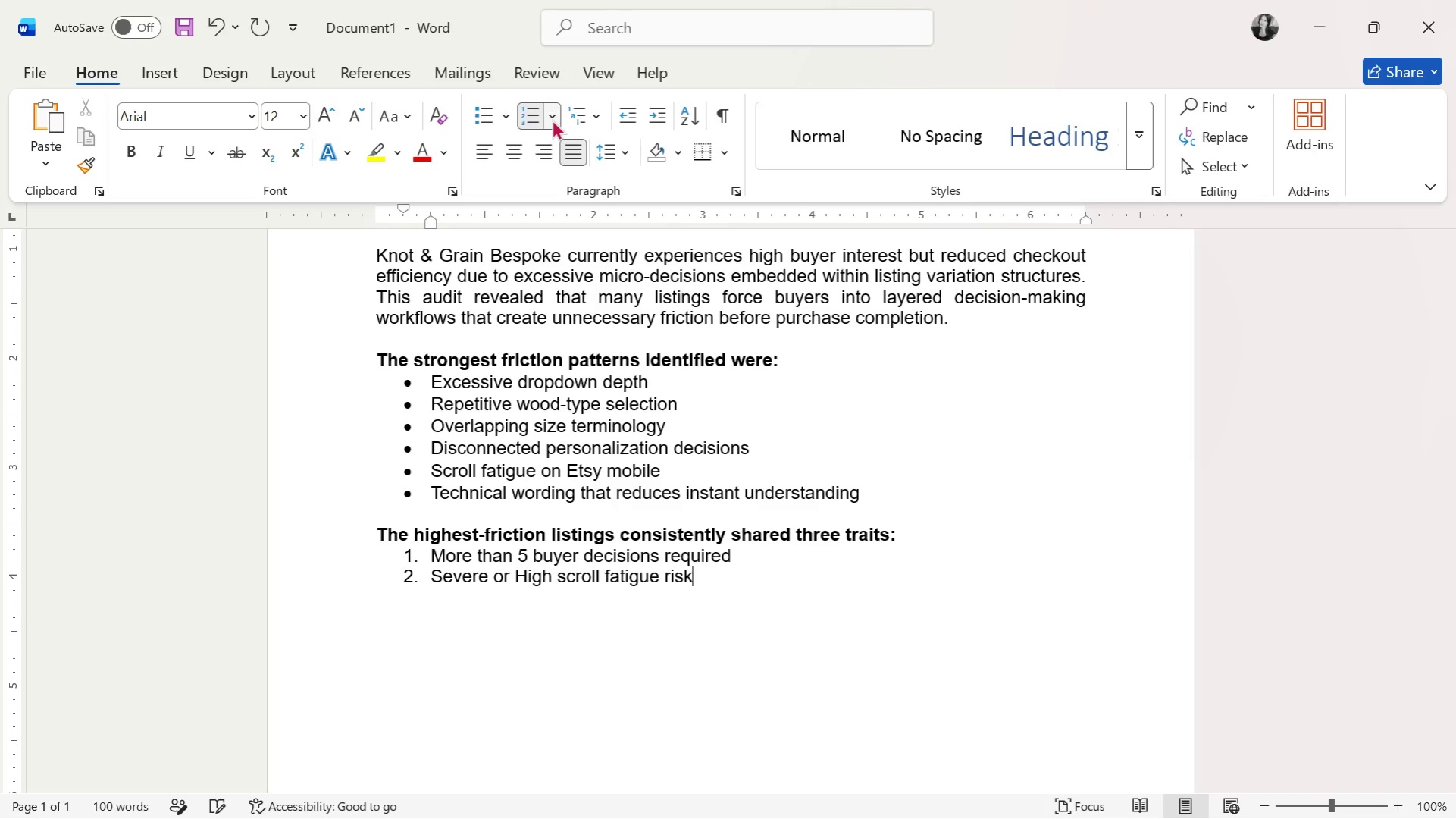 
key(Enter)
 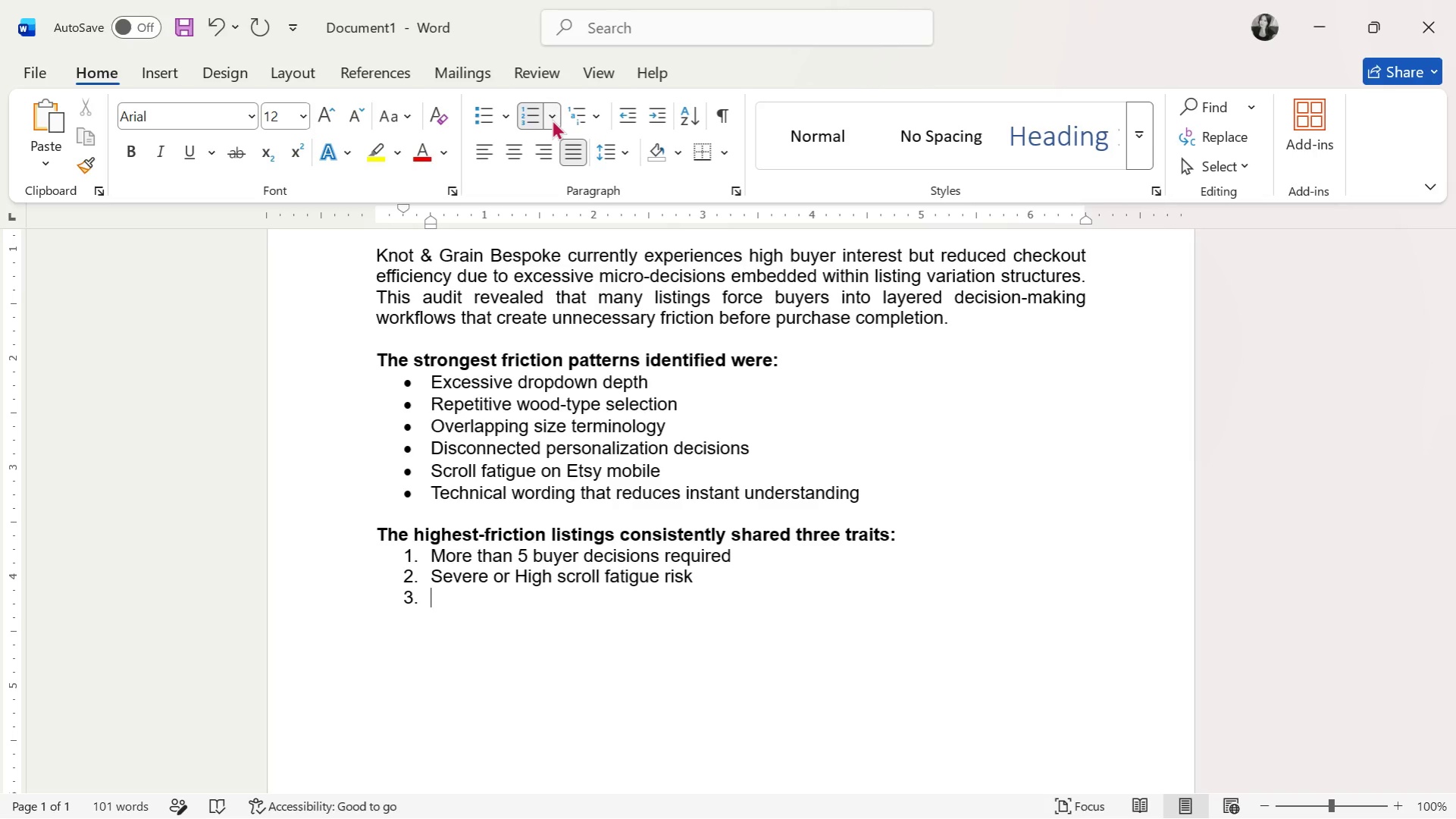 
type(Ambiguous )
 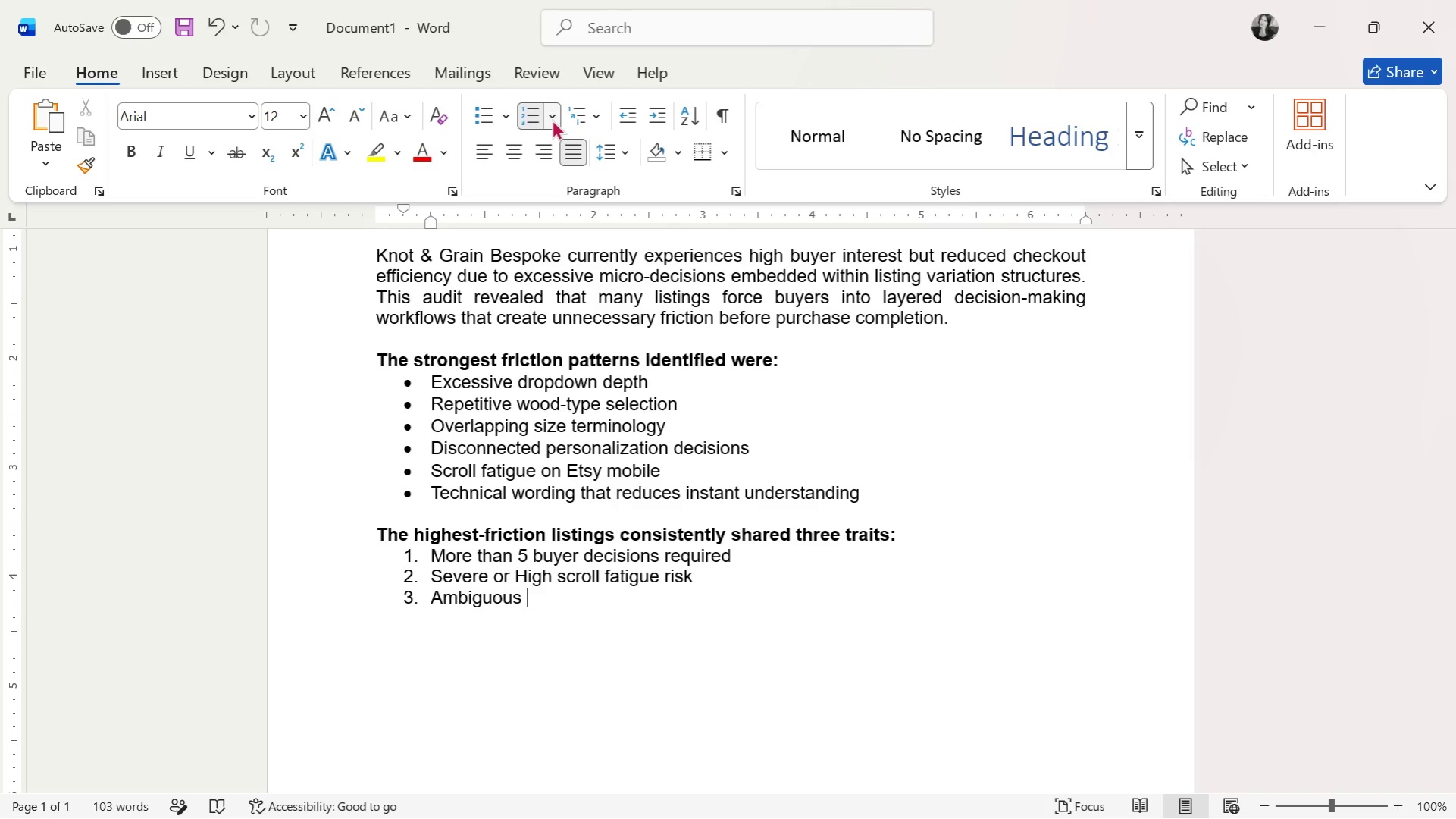 
type(or partially )
 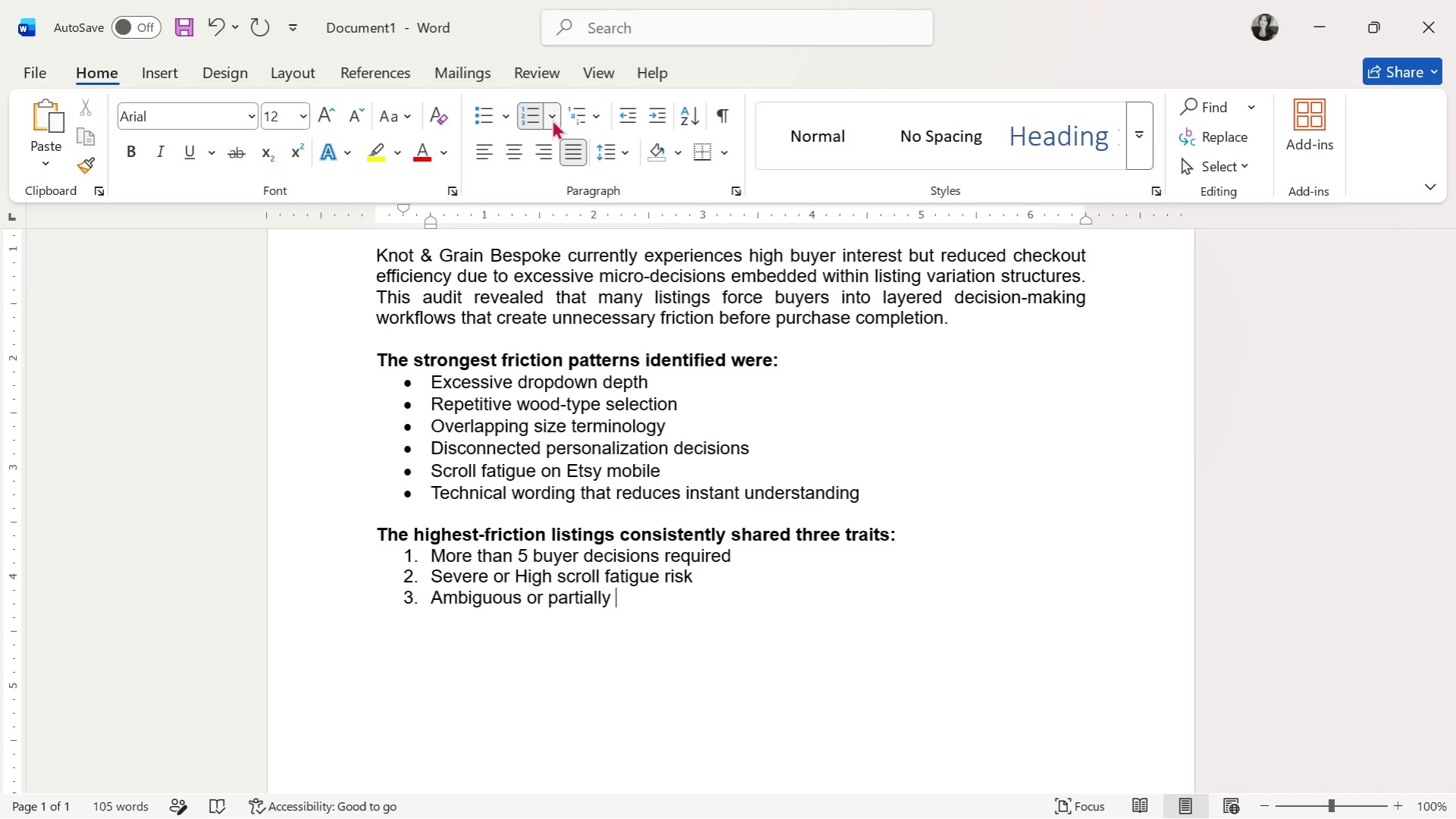 
type(truncated option labels)
 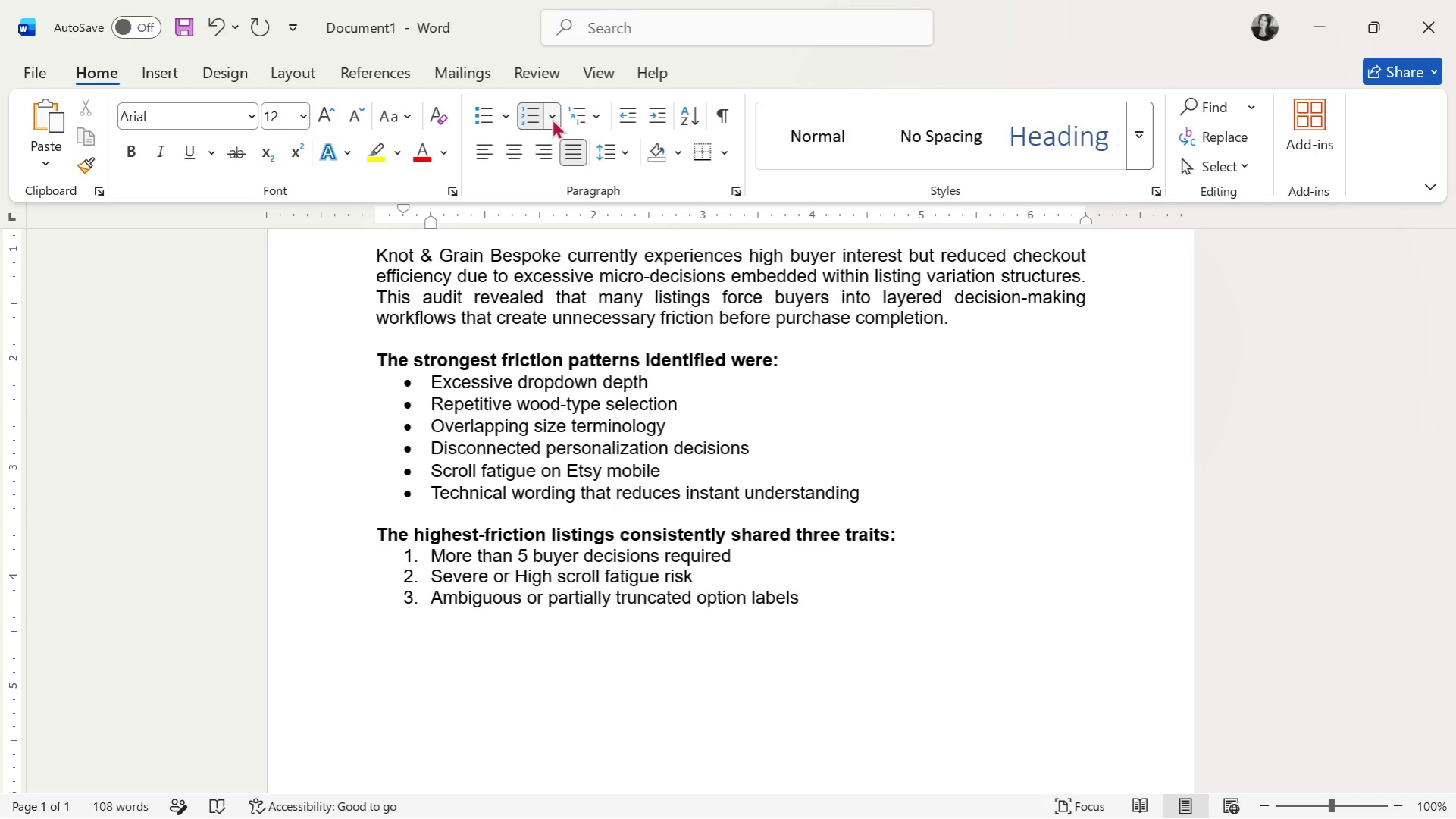 
key(Enter)
 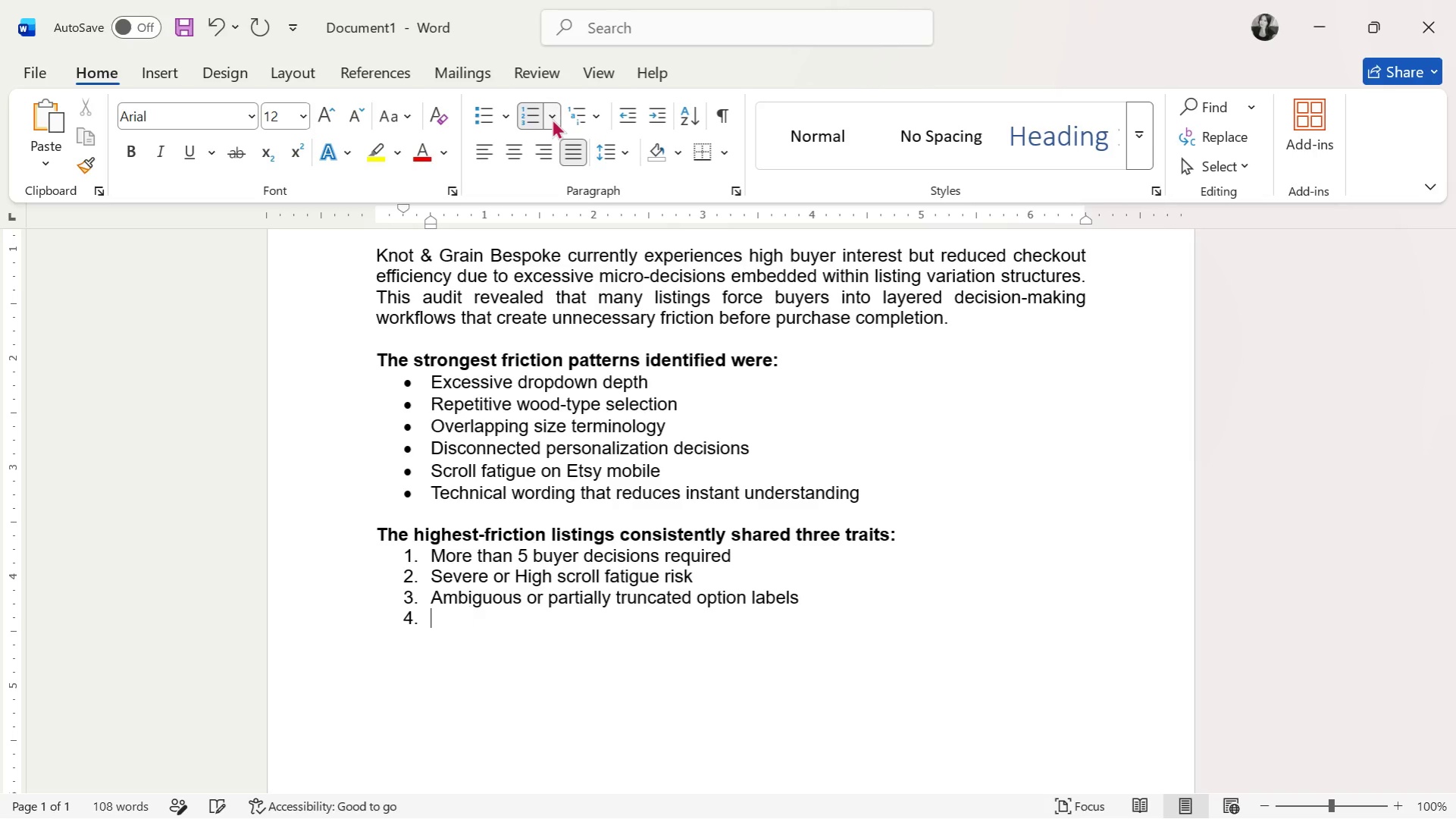 
key(Enter)
 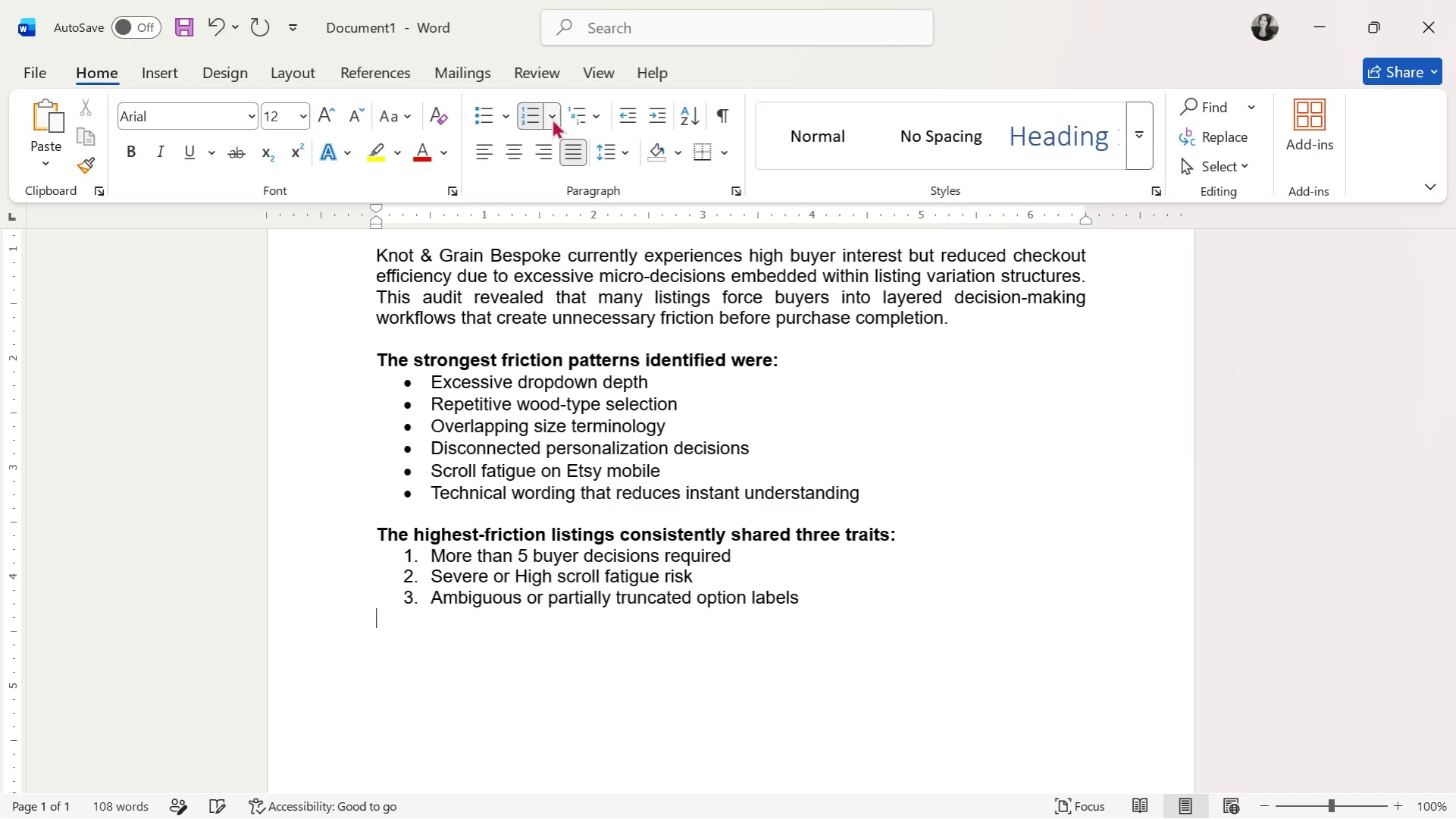 
key(Enter)
 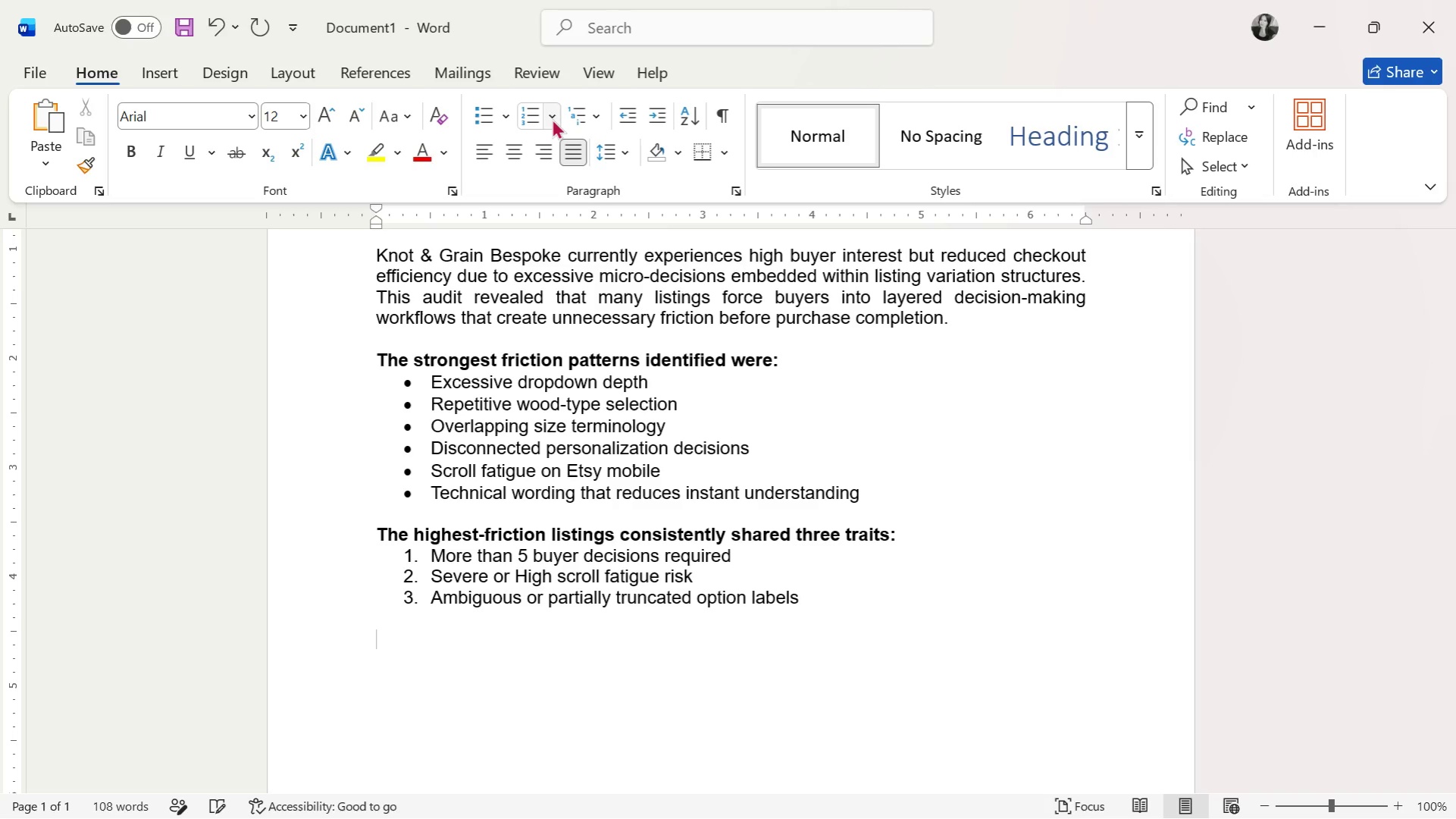 
type(These patterns collectveley )
key(Backspace)
key(Backspace)
key(Backspace)
key(Backspace)
key(Backspace)
key(Backspace)
type(ively create "choice stacking" )
key(Backspace)
key(Backspace)
type(," where shoppers feel they are configuring a product instead of casually buying one.)
 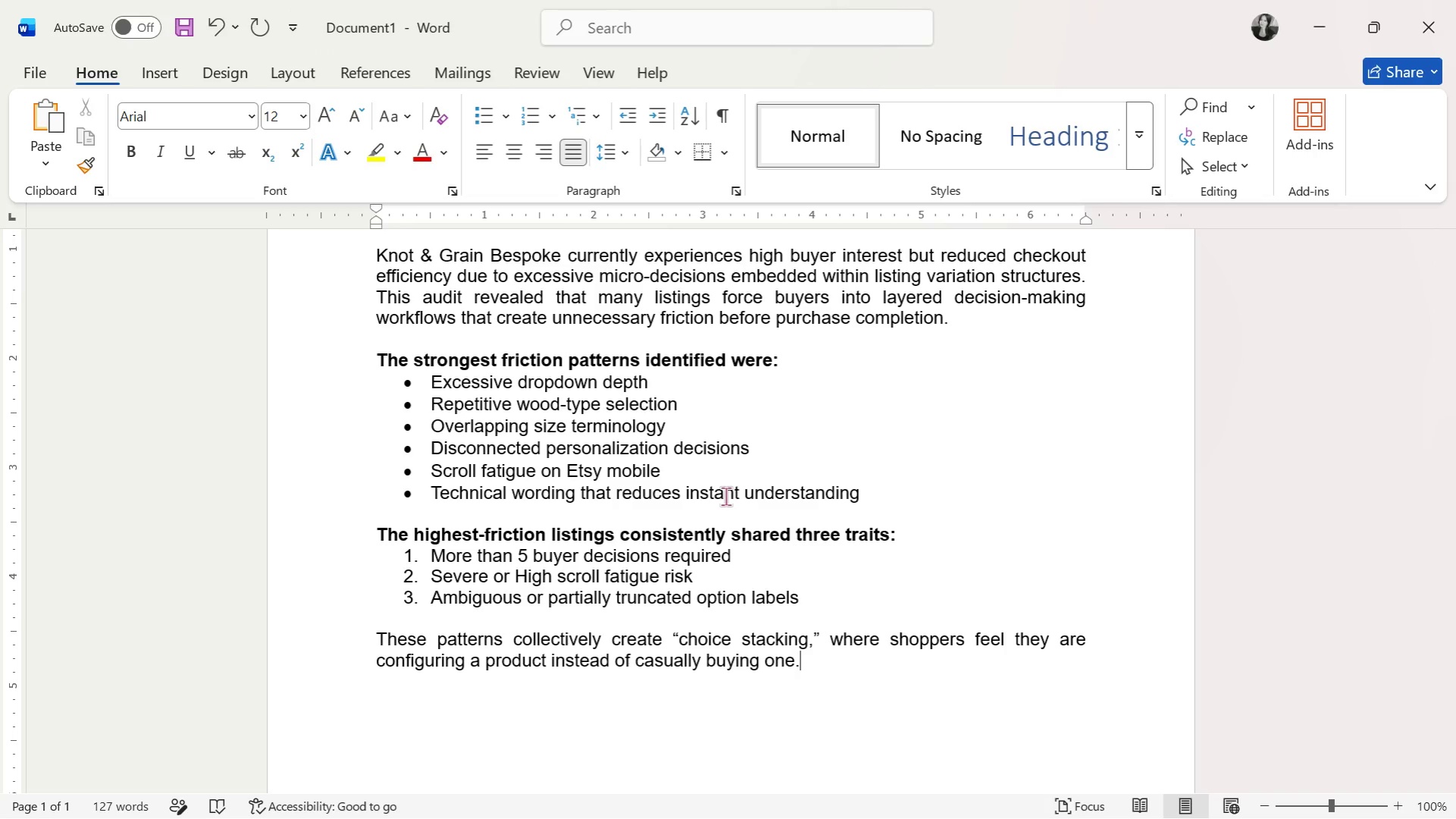 
wait(15.17)
 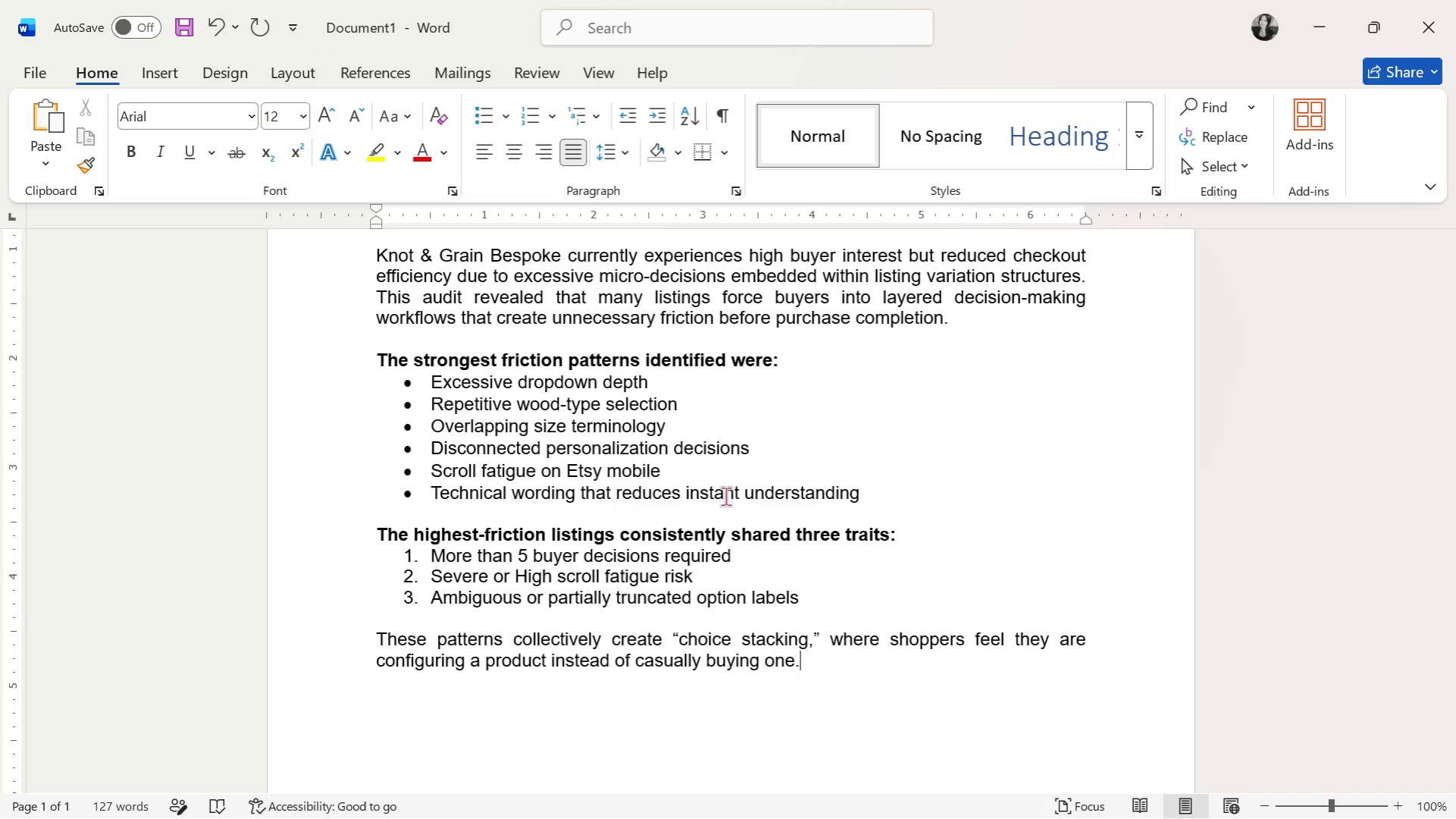 
key(Enter)
 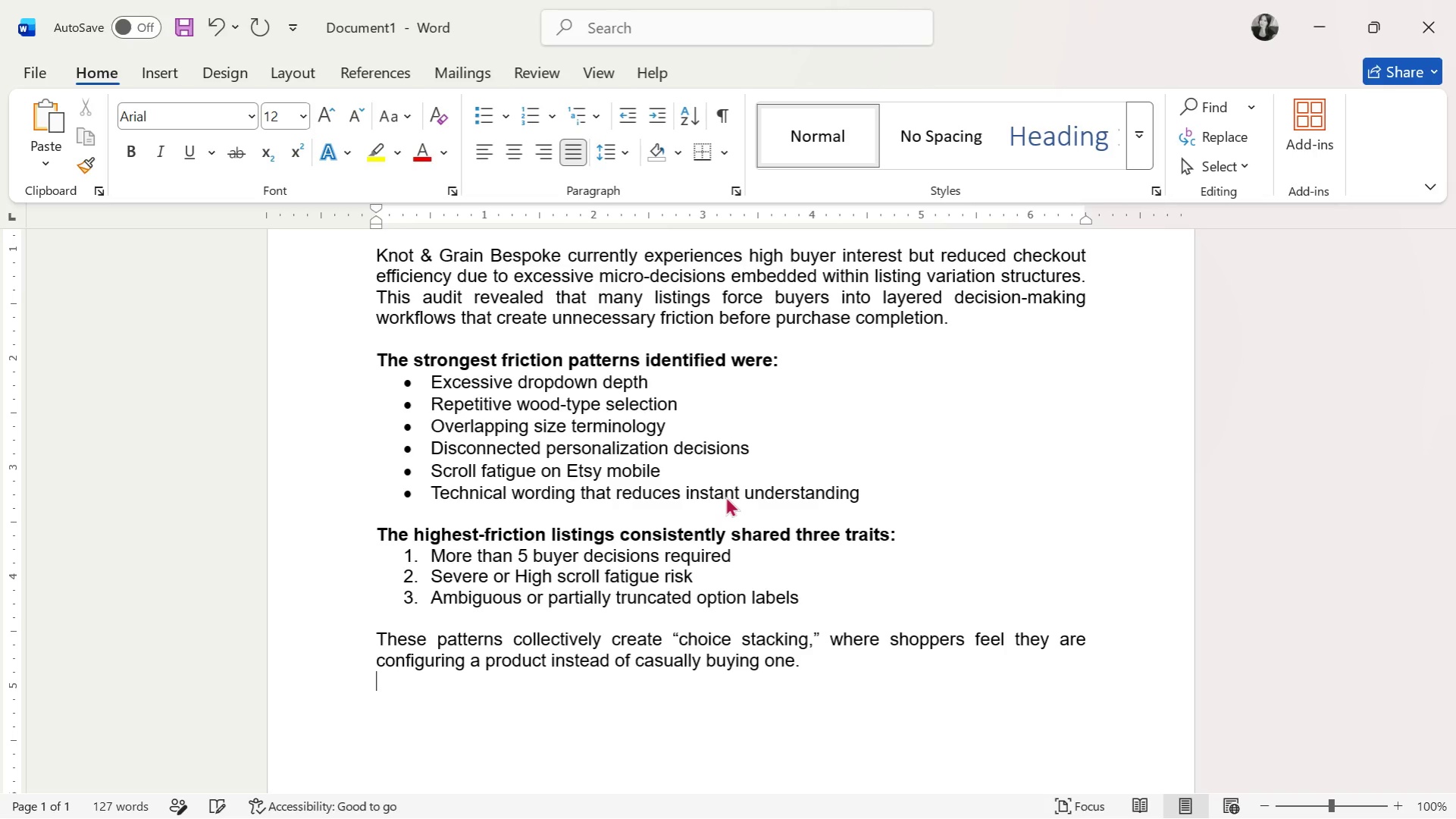 
key(Enter)
 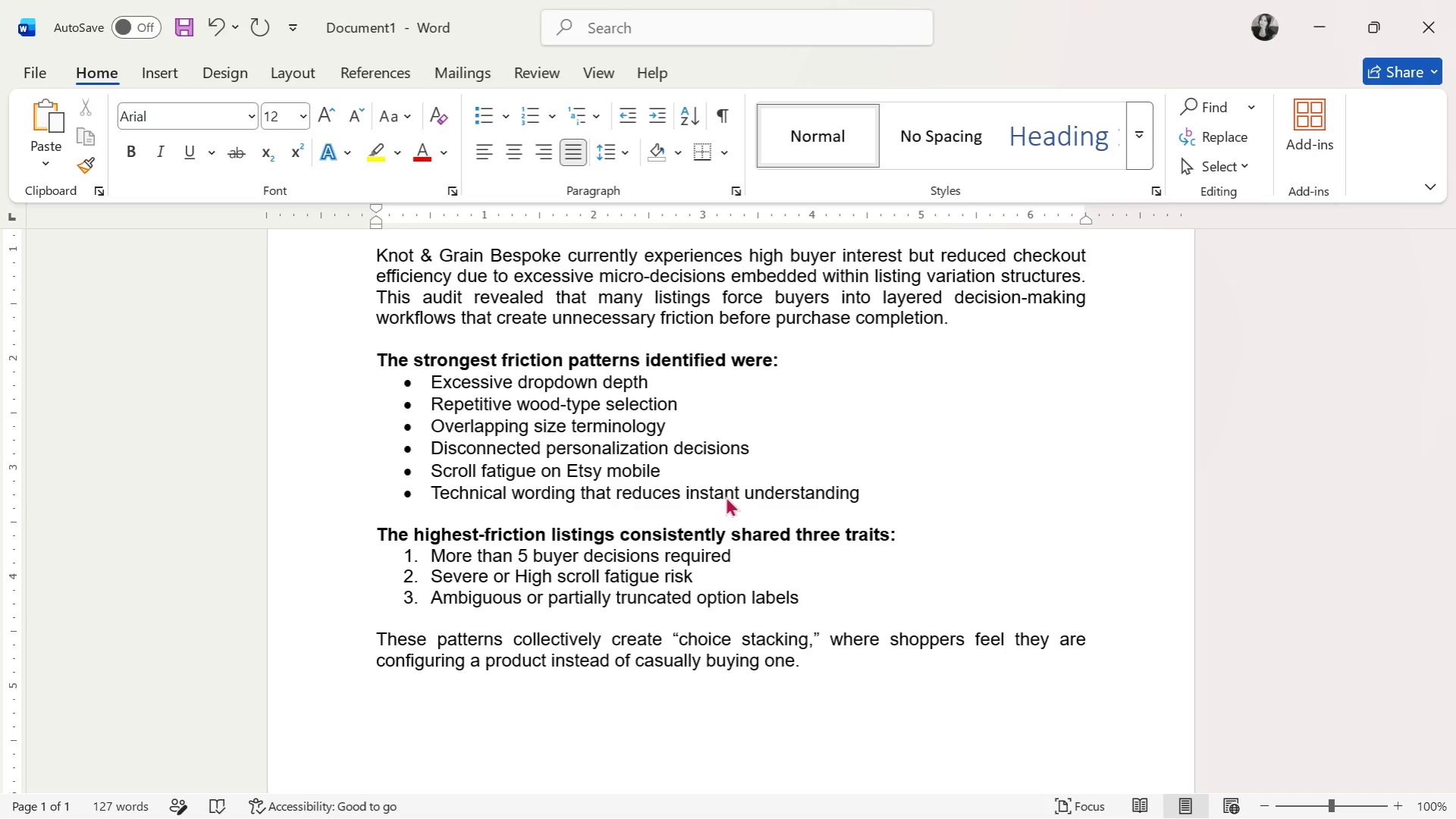 
key(Control+B)
 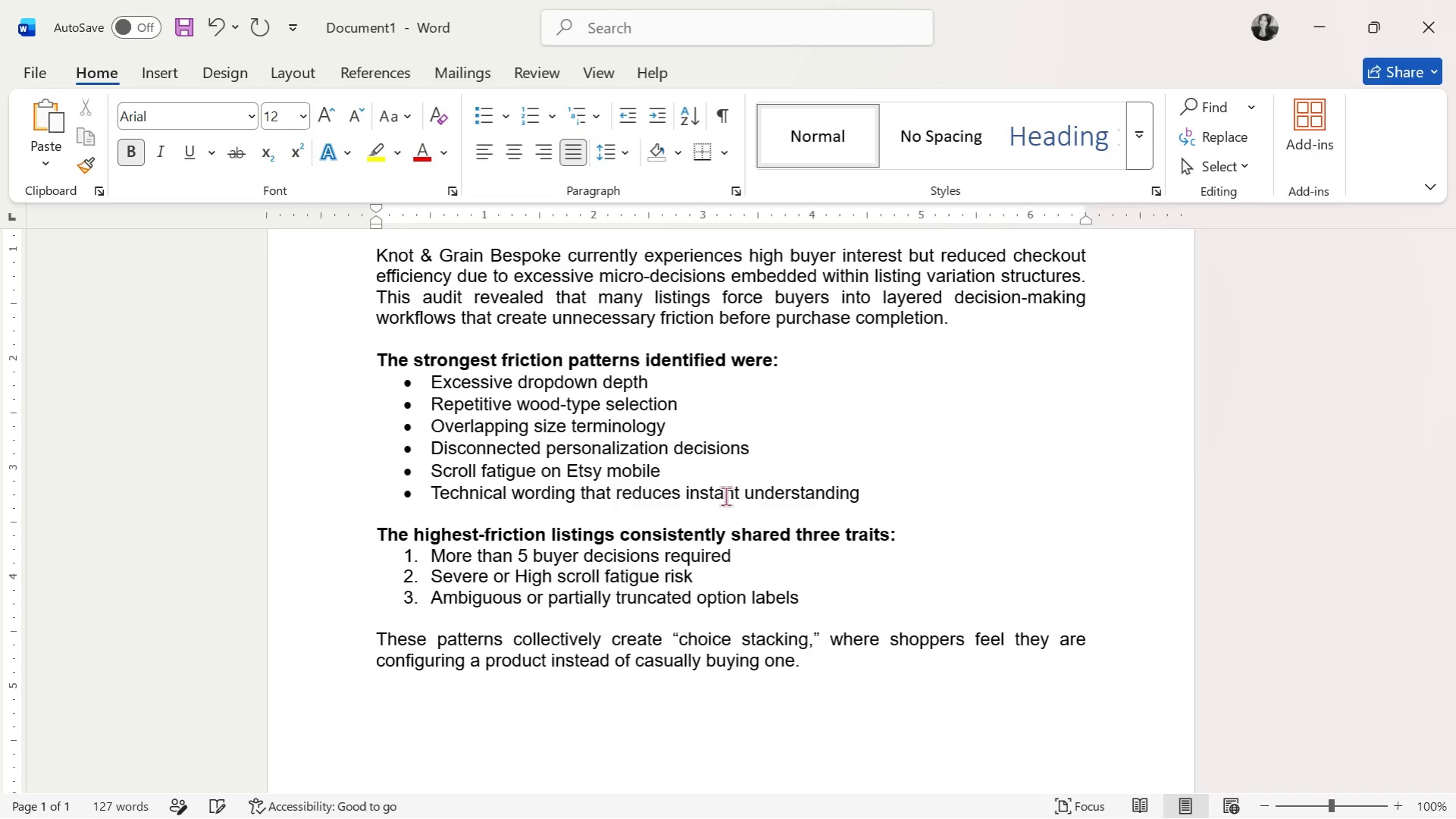 
type(Key Ff)
key(Backspace)
key(Backspace)
type(Frictiona)
key(Backspace)
type( Findings)
 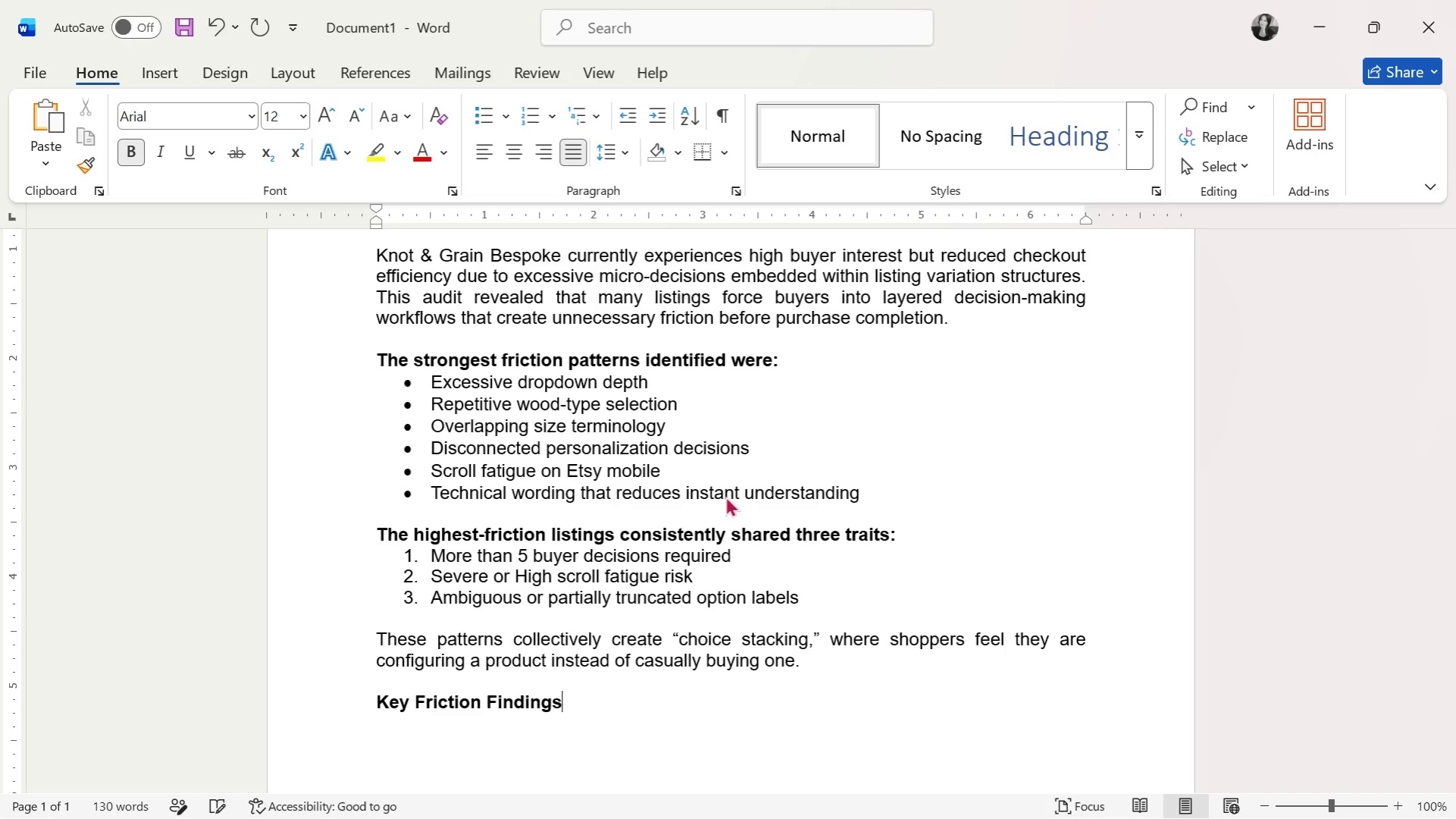 
hold_key(key=ShiftRight, duration=0.38)
 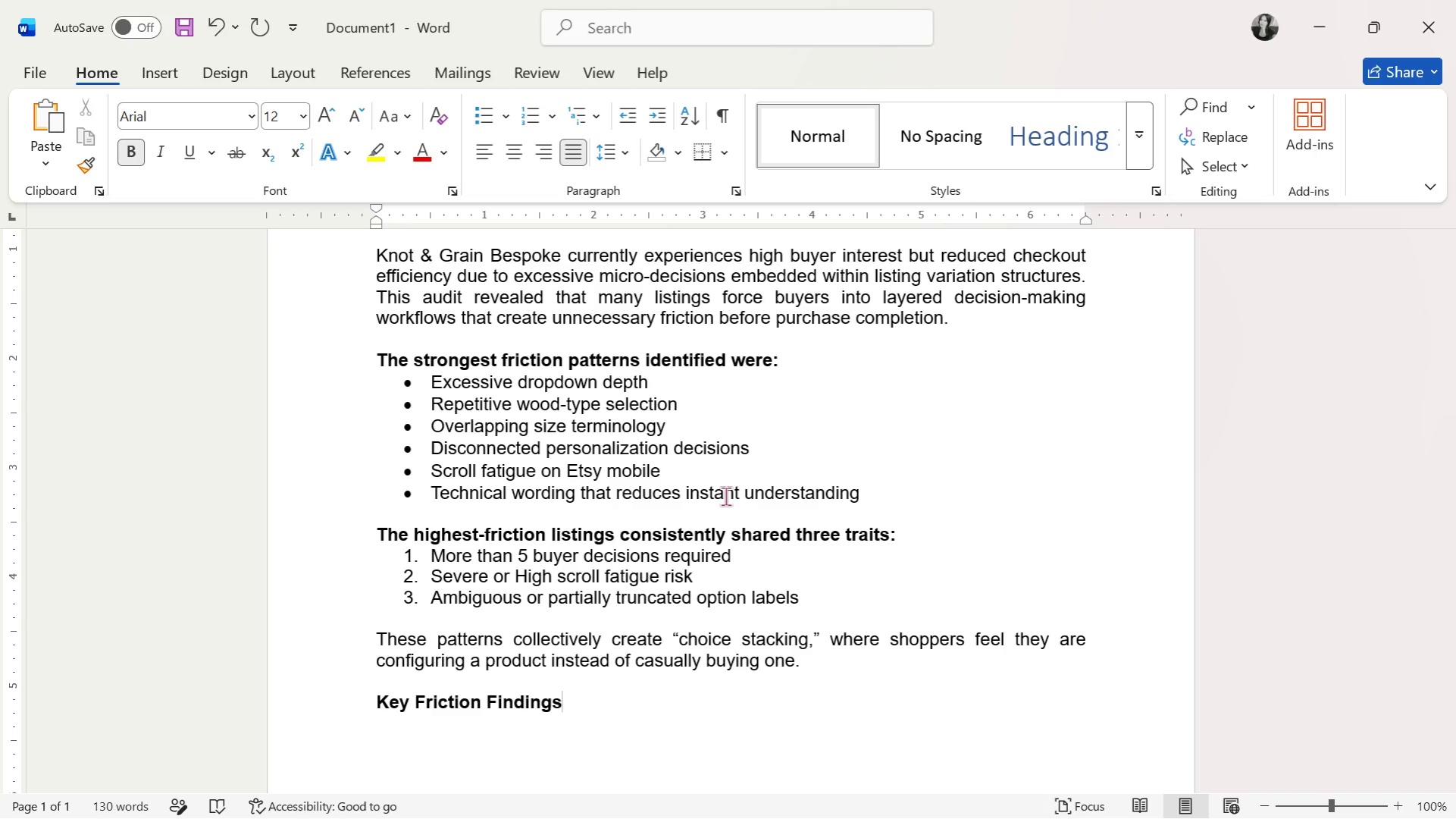 
key(Enter)
 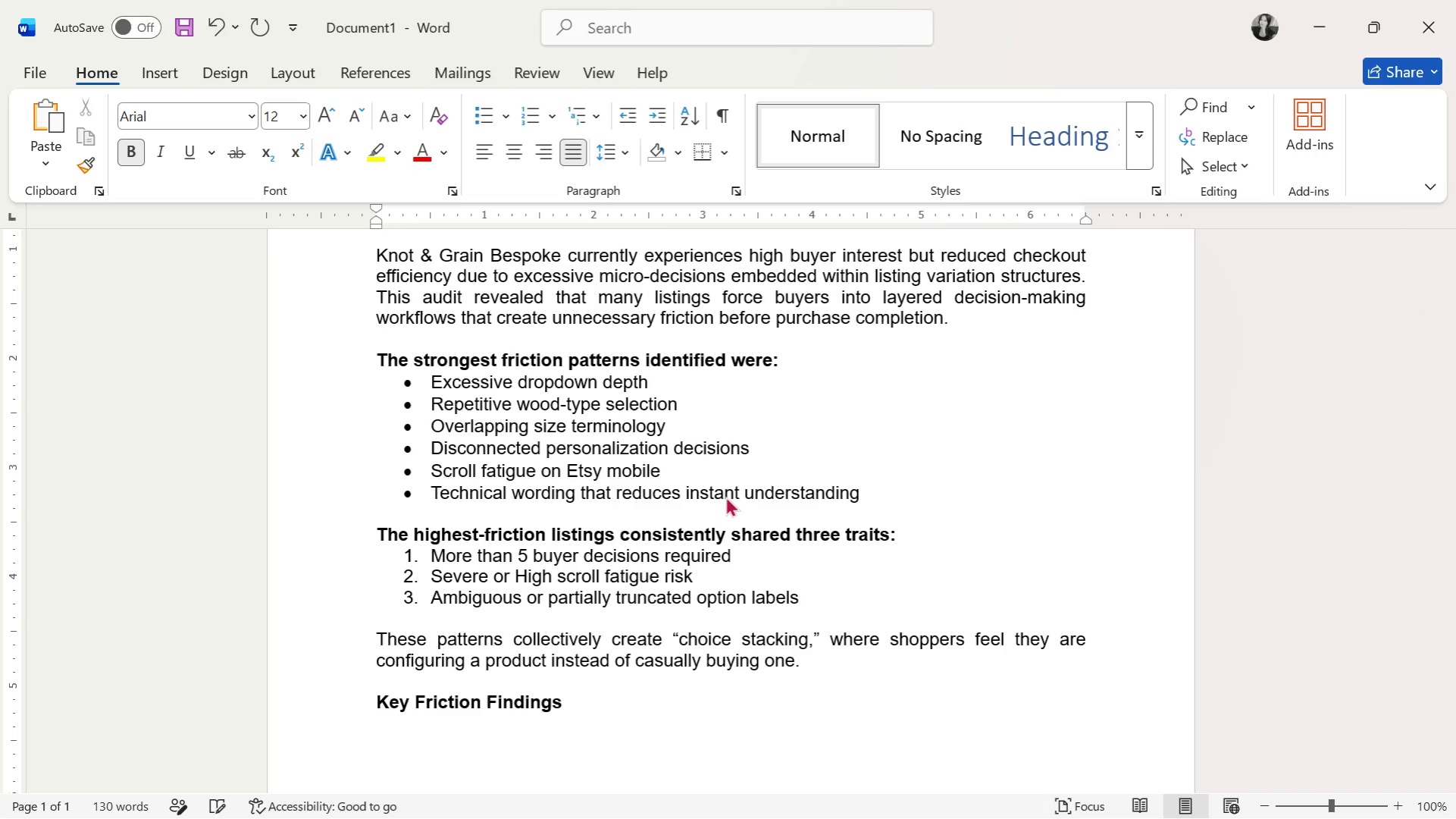 
key(Enter)
 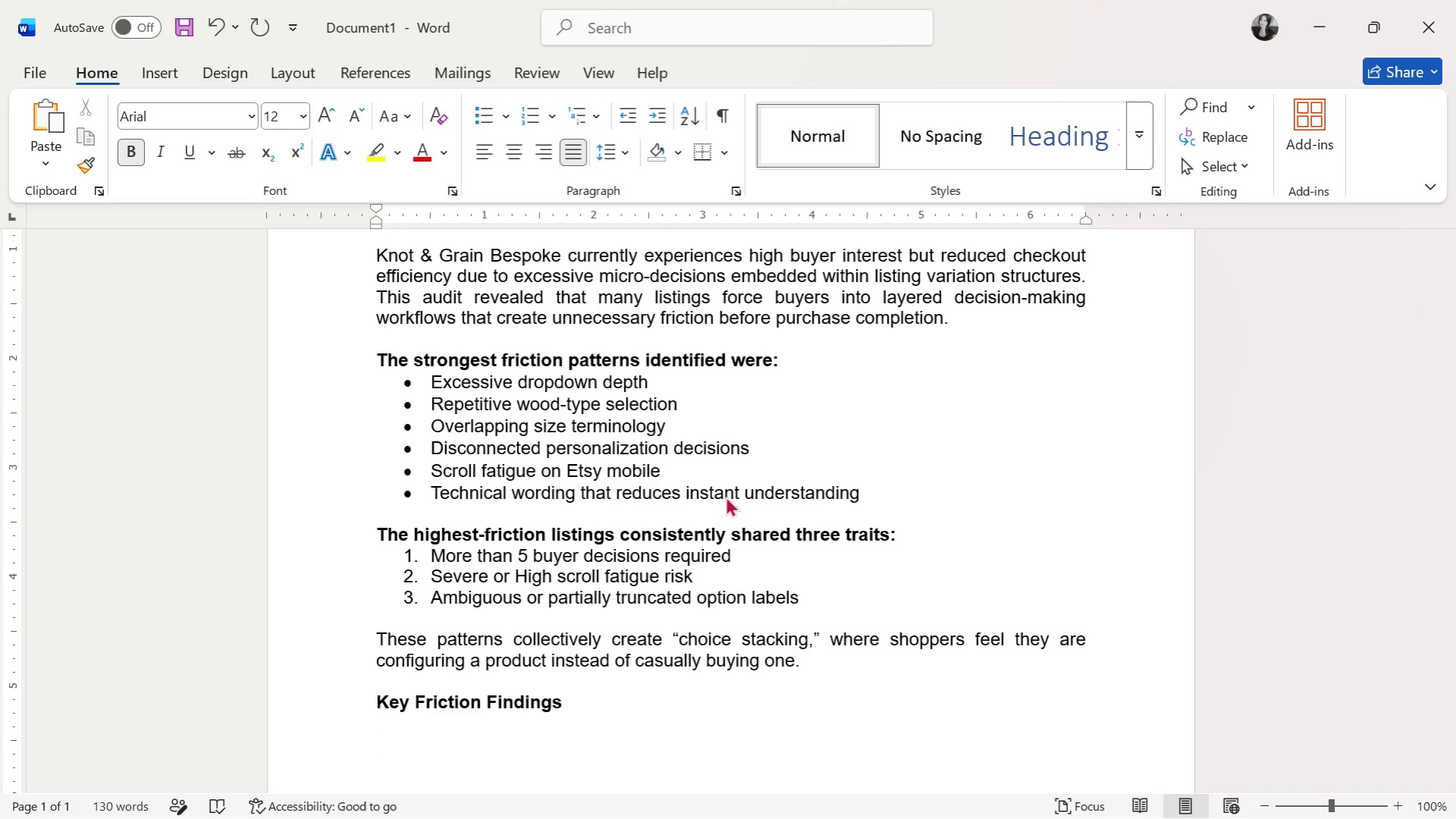 
key(Control+ControlLeft)
 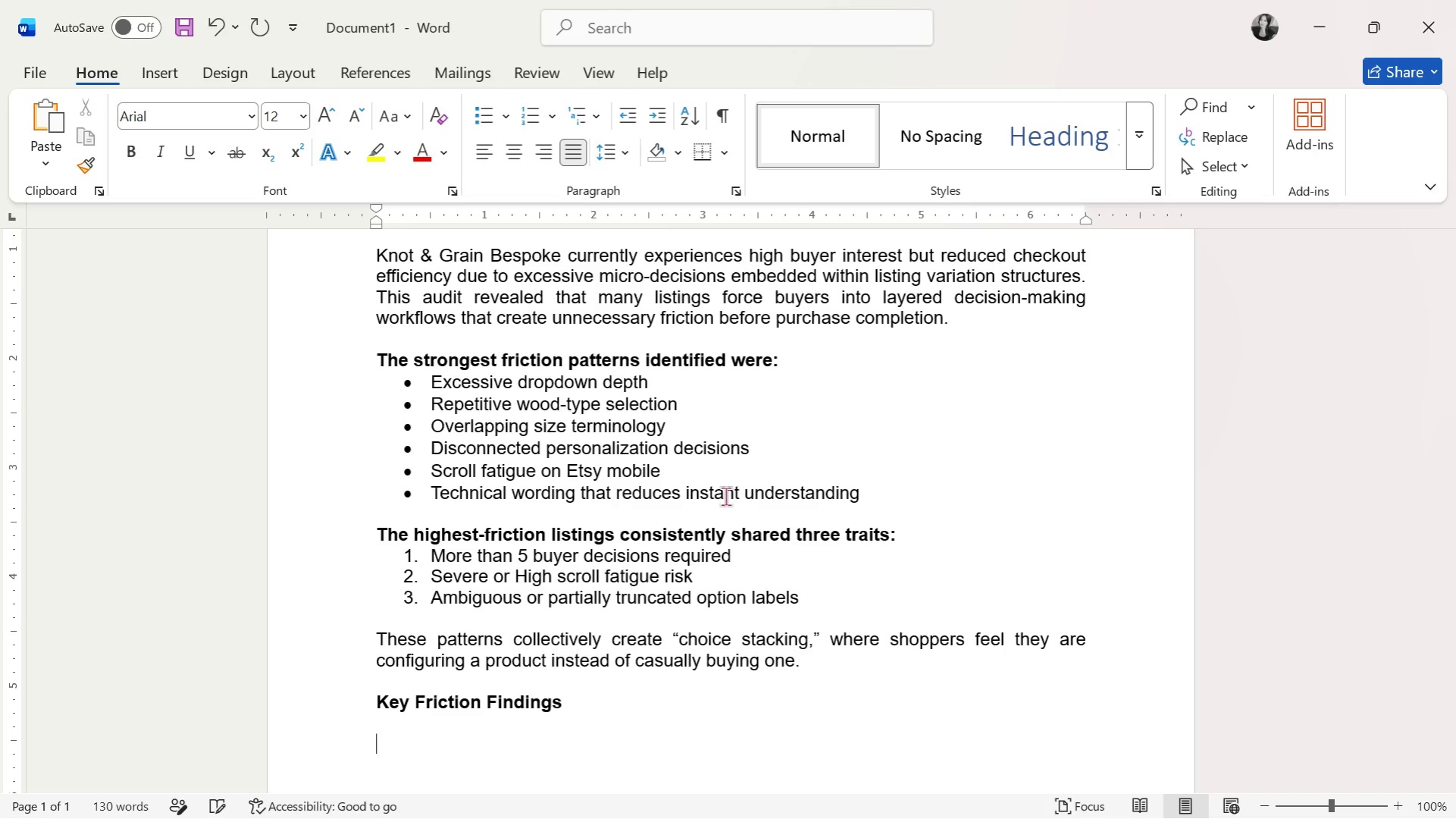 
key(Control+B)
 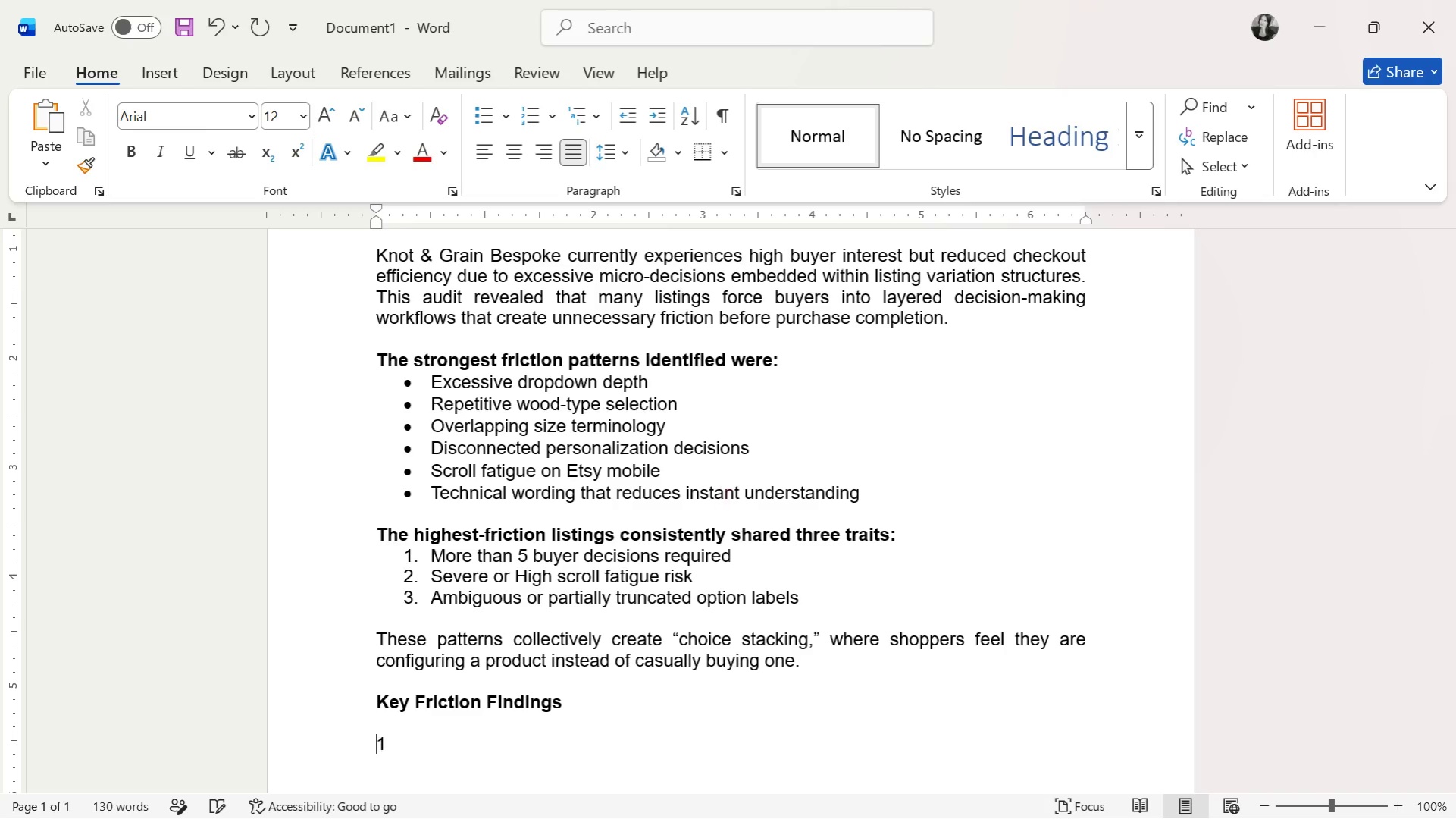 
key(1)
 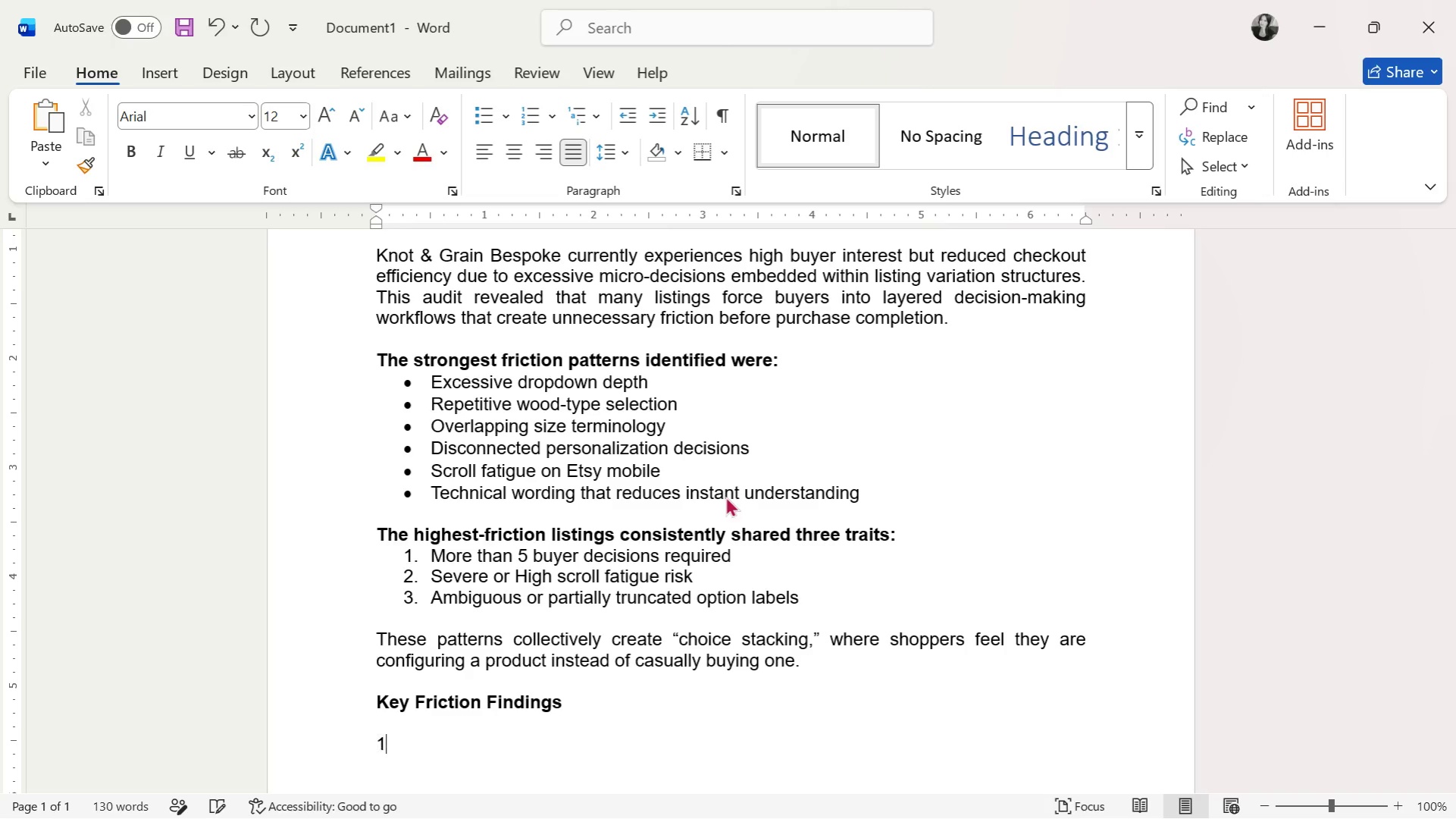 
key(Period)
 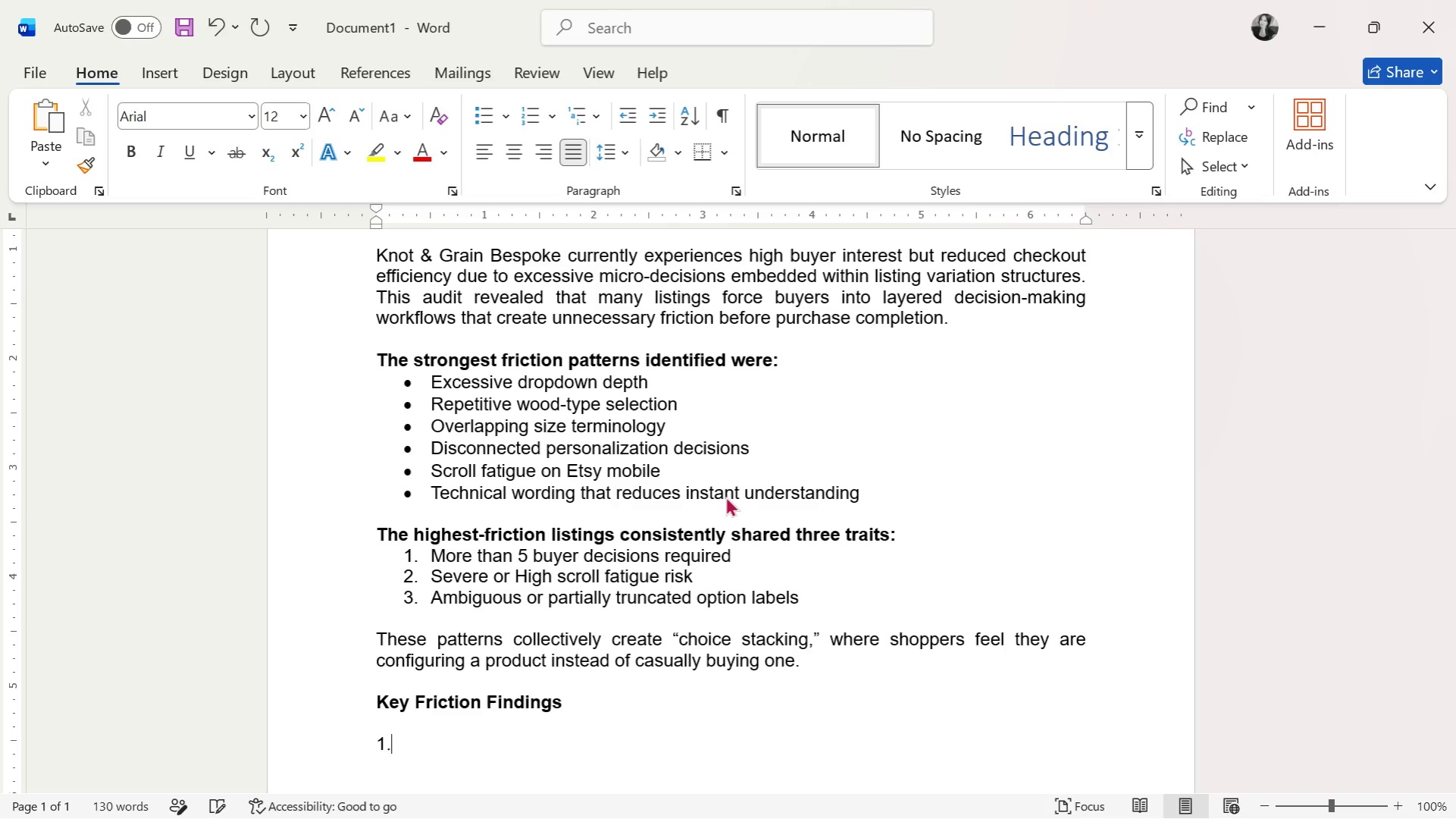 
key(Space)
 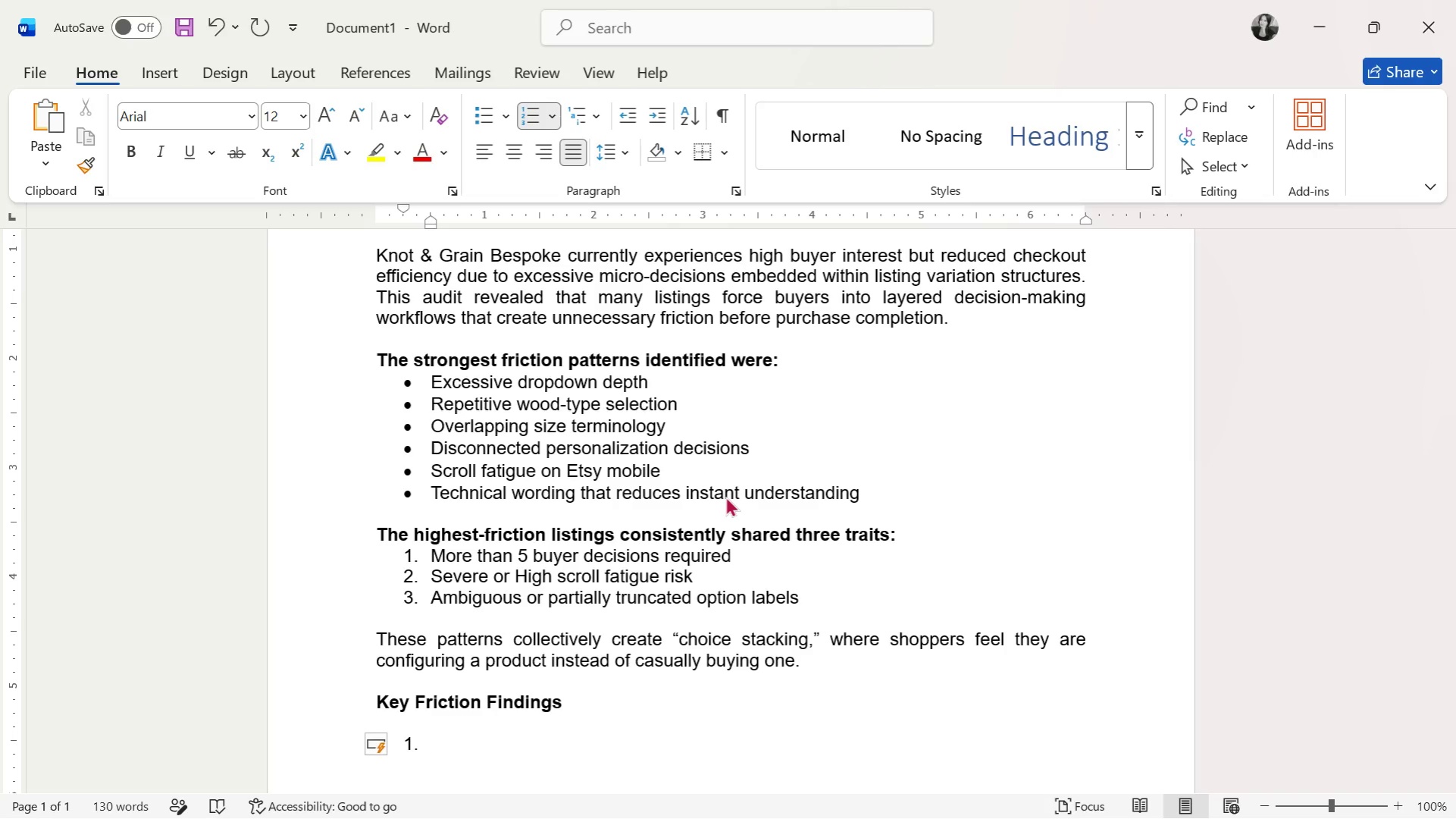 
key(ArrowUp)
 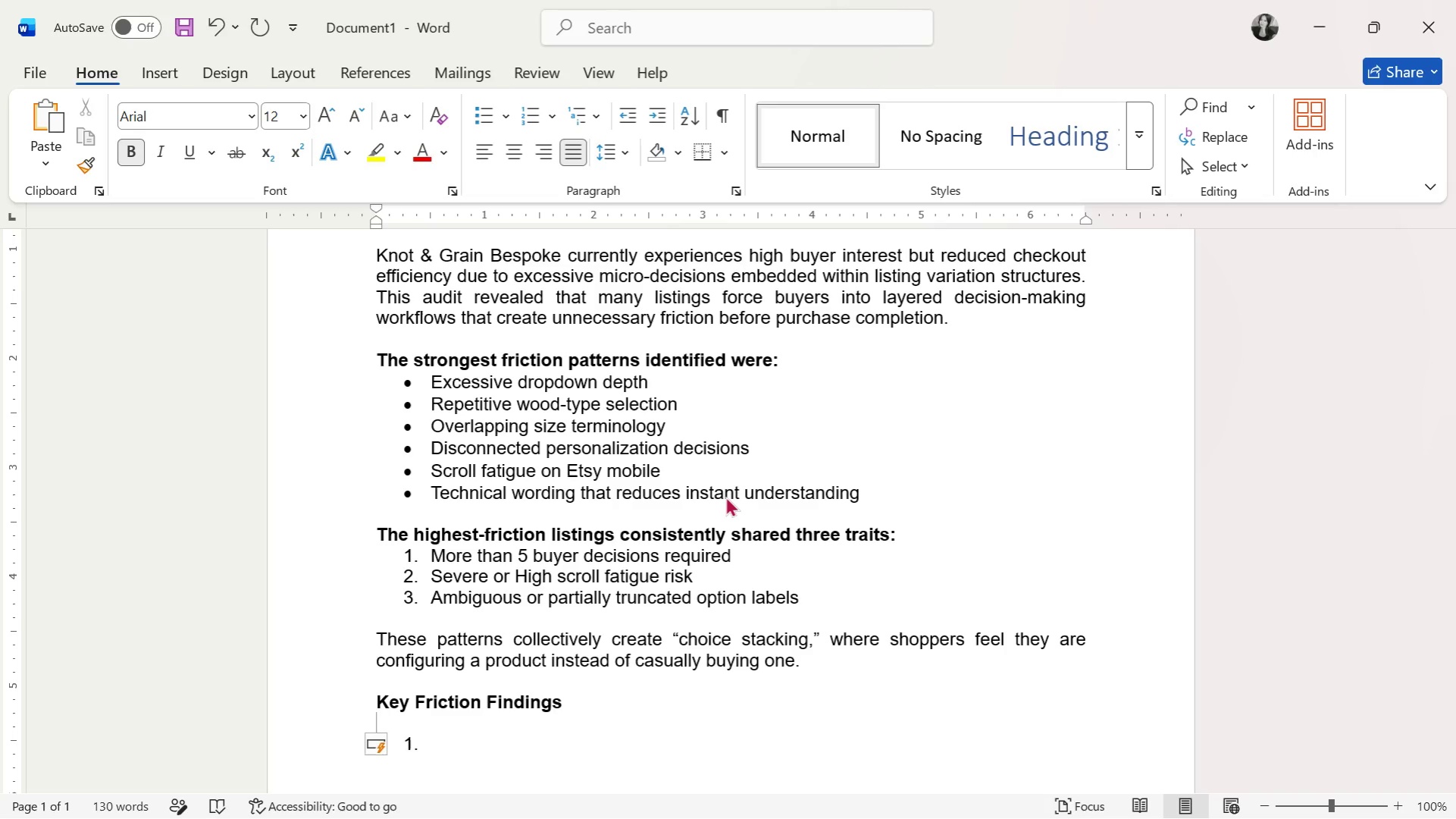 
key(Backspace)
 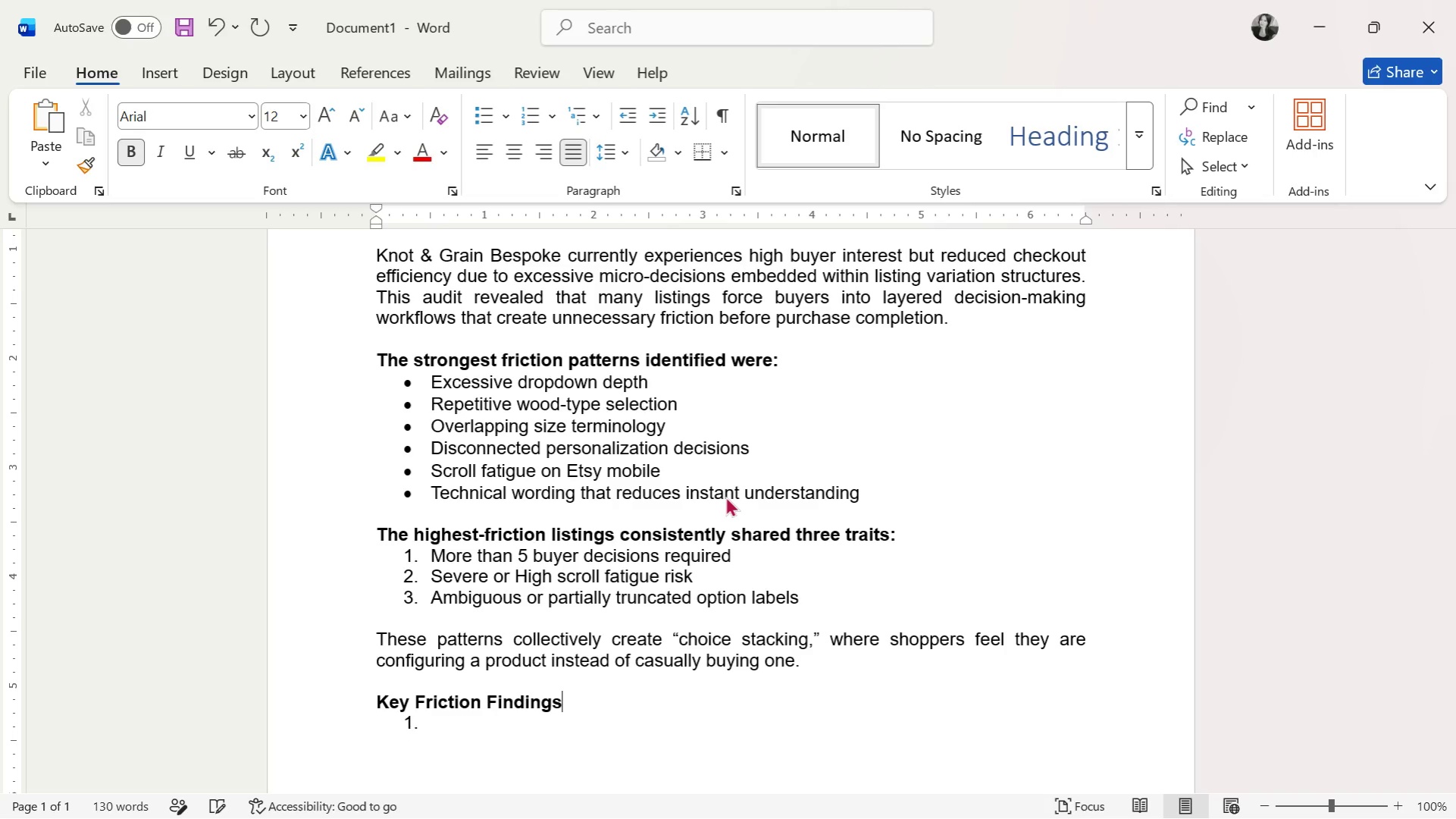 
key(ArrowDown)
 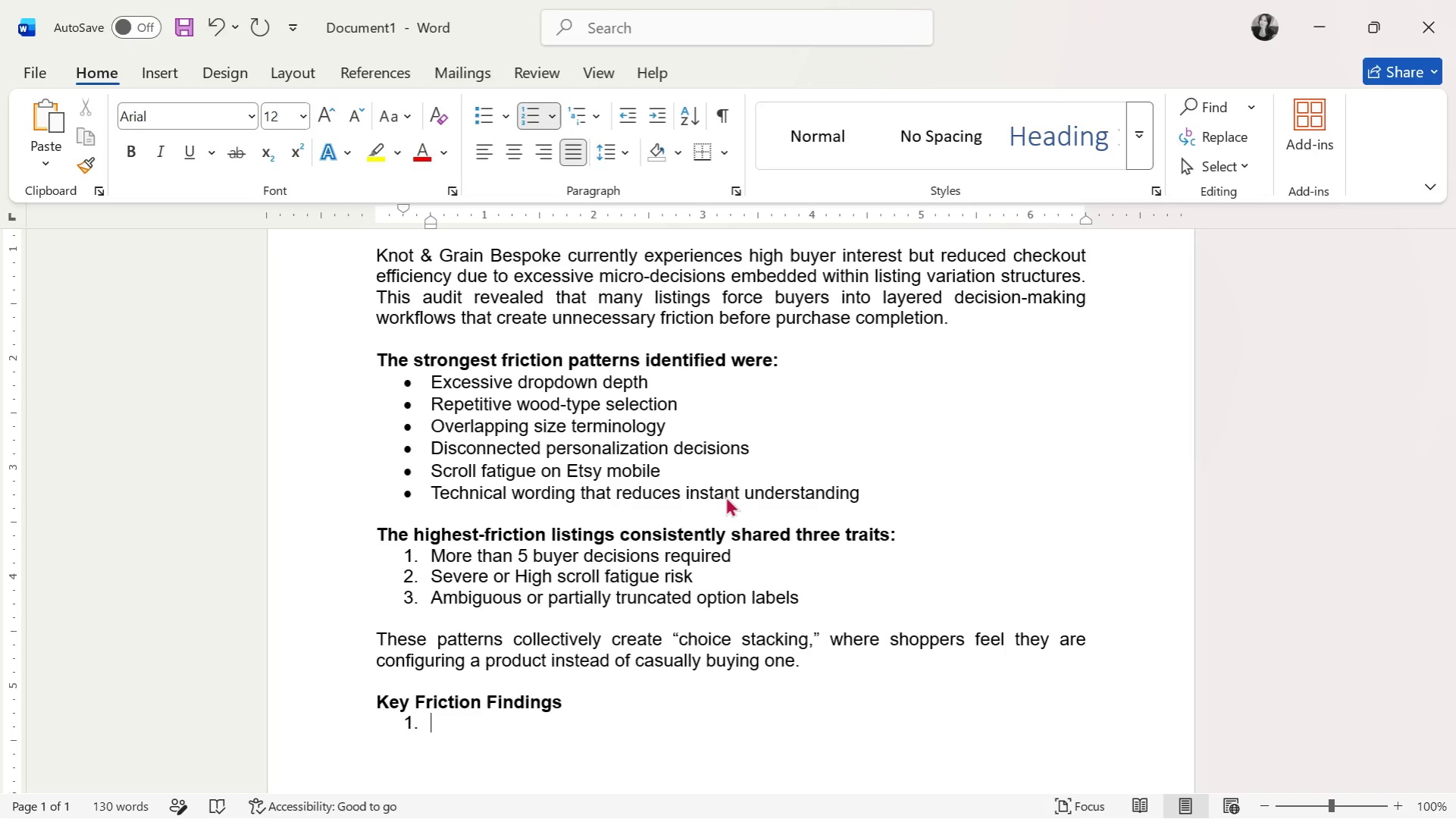 
type(Choice Stacking i)
key(Backspace)
type(IS )
key(Backspace)
key(Backspace)
type(s t)
key(Backspace)
type(the Largest Conversion Barrier.)
 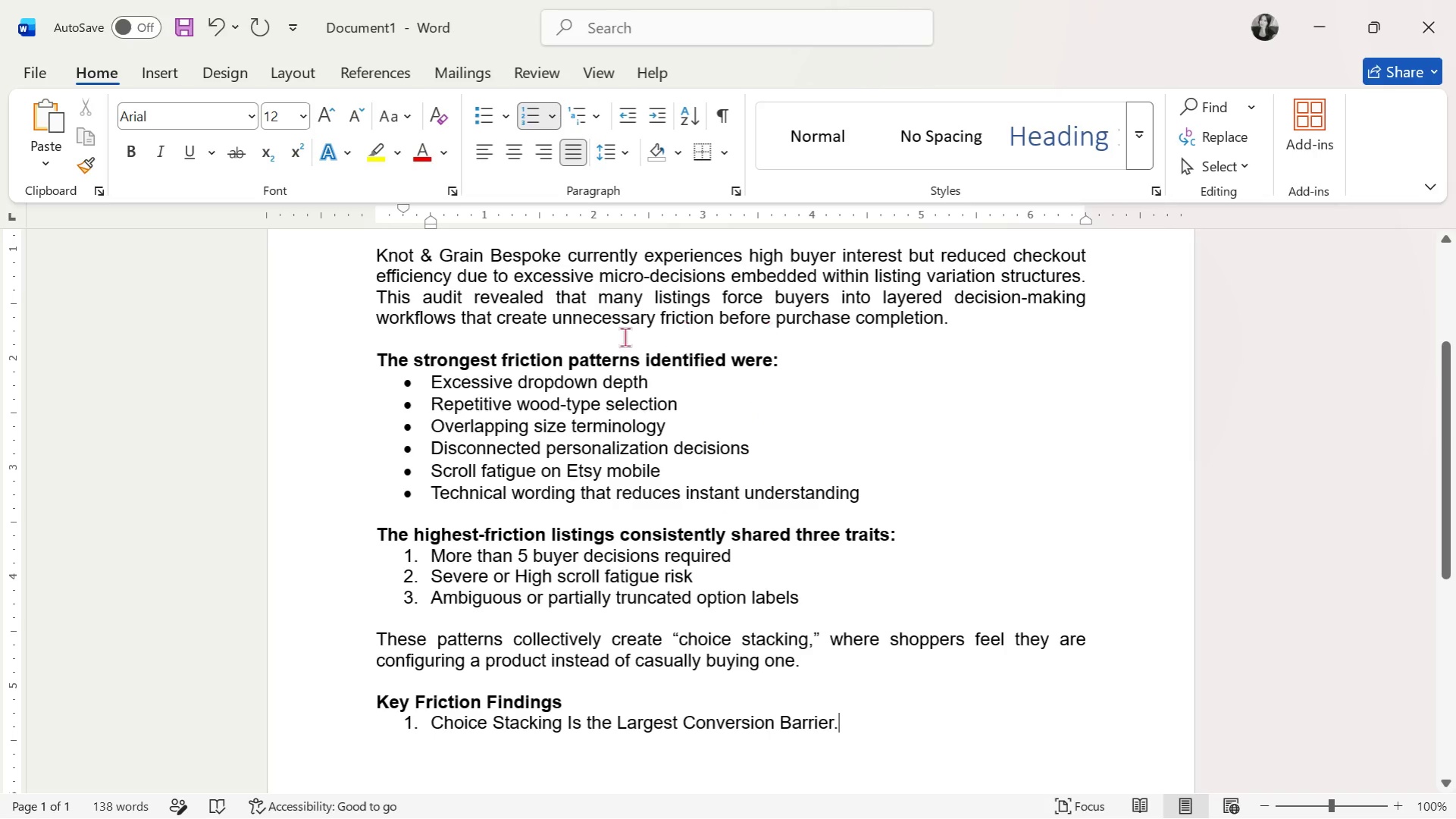 
scroll: coordinate [701, 573], scroll_direction: down, amount: 4.0
 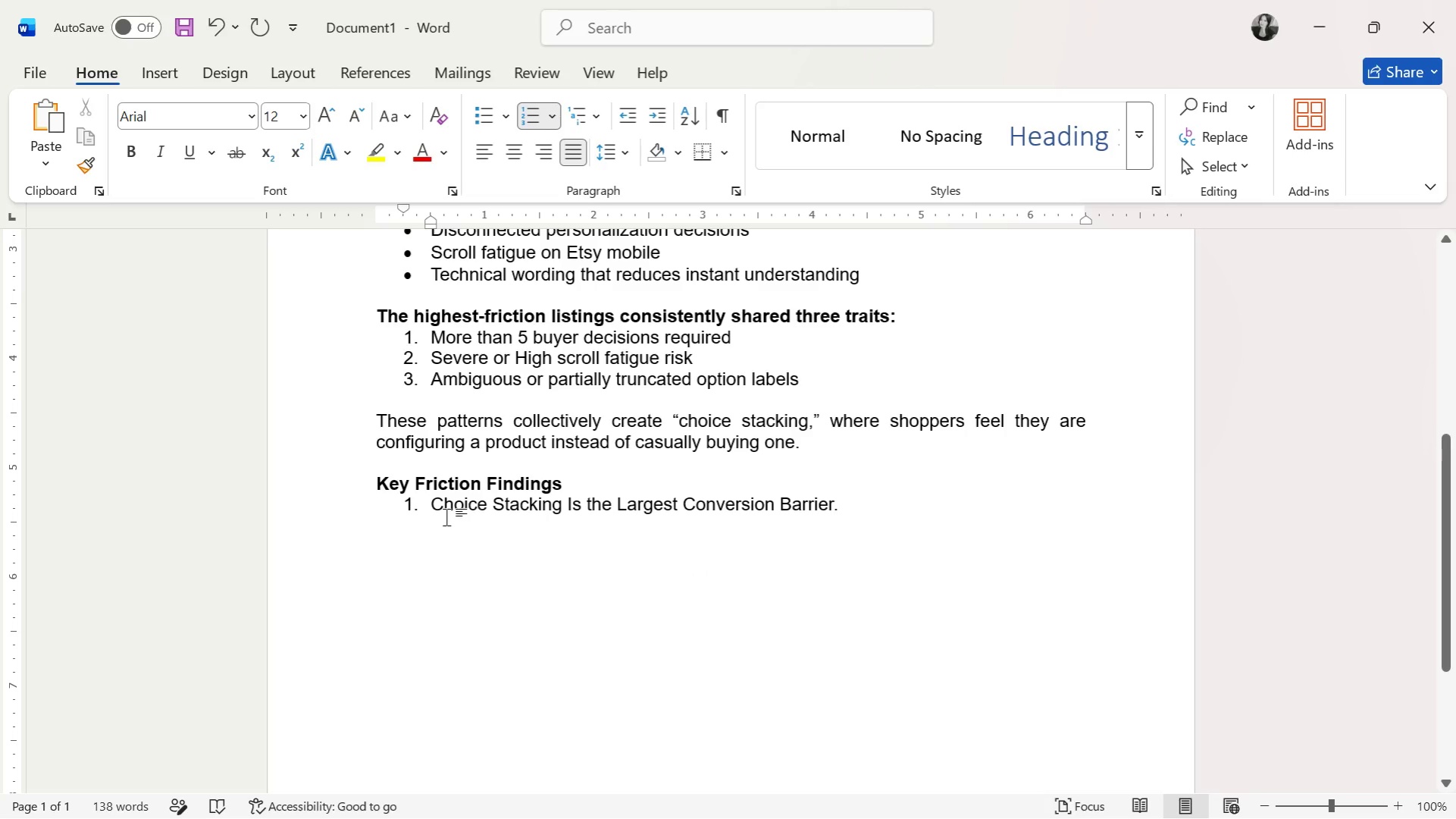 
left_click_drag(start_coordinate=[428, 506], to_coordinate=[881, 504])
 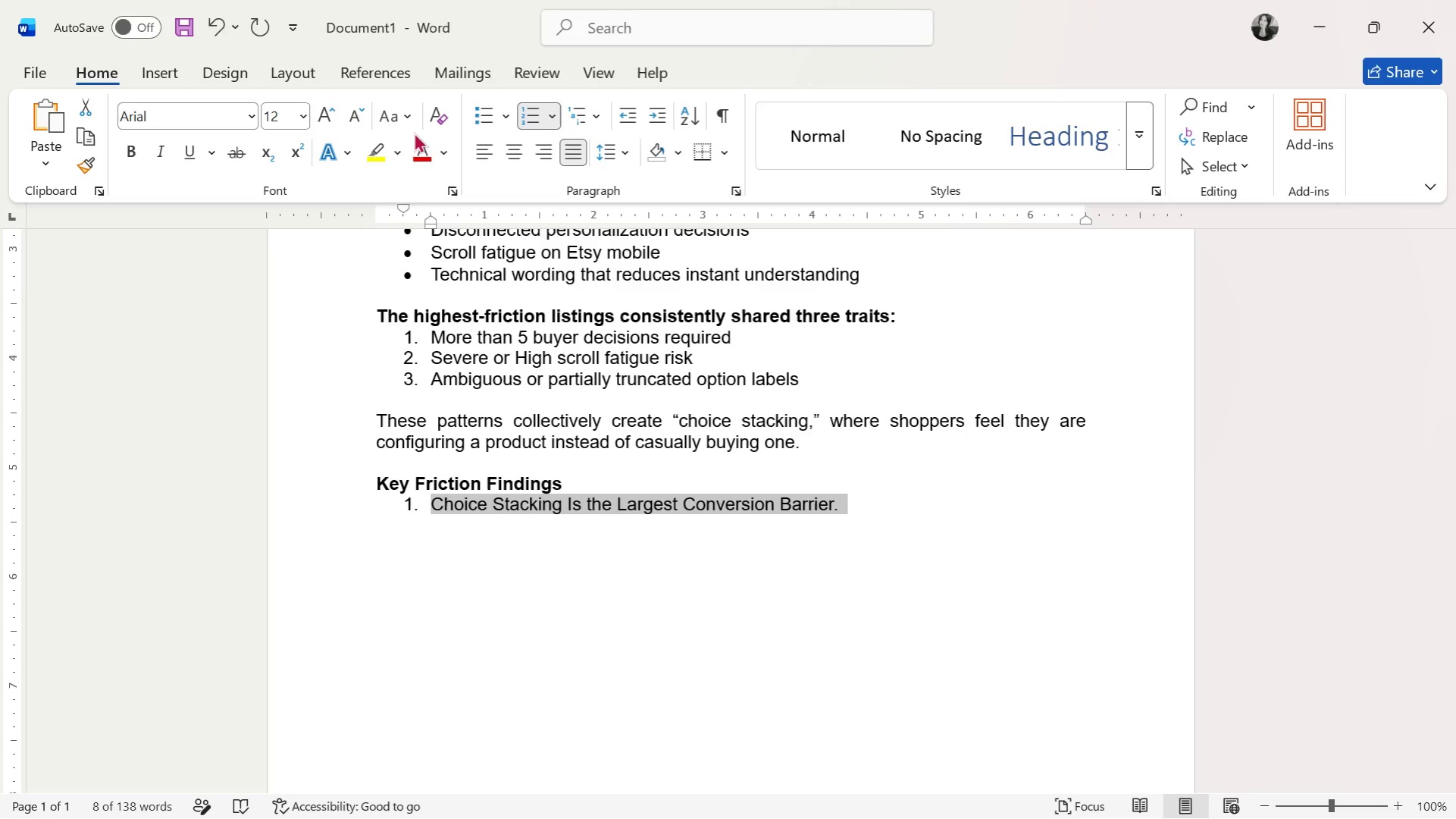 
left_click([399, 111])
 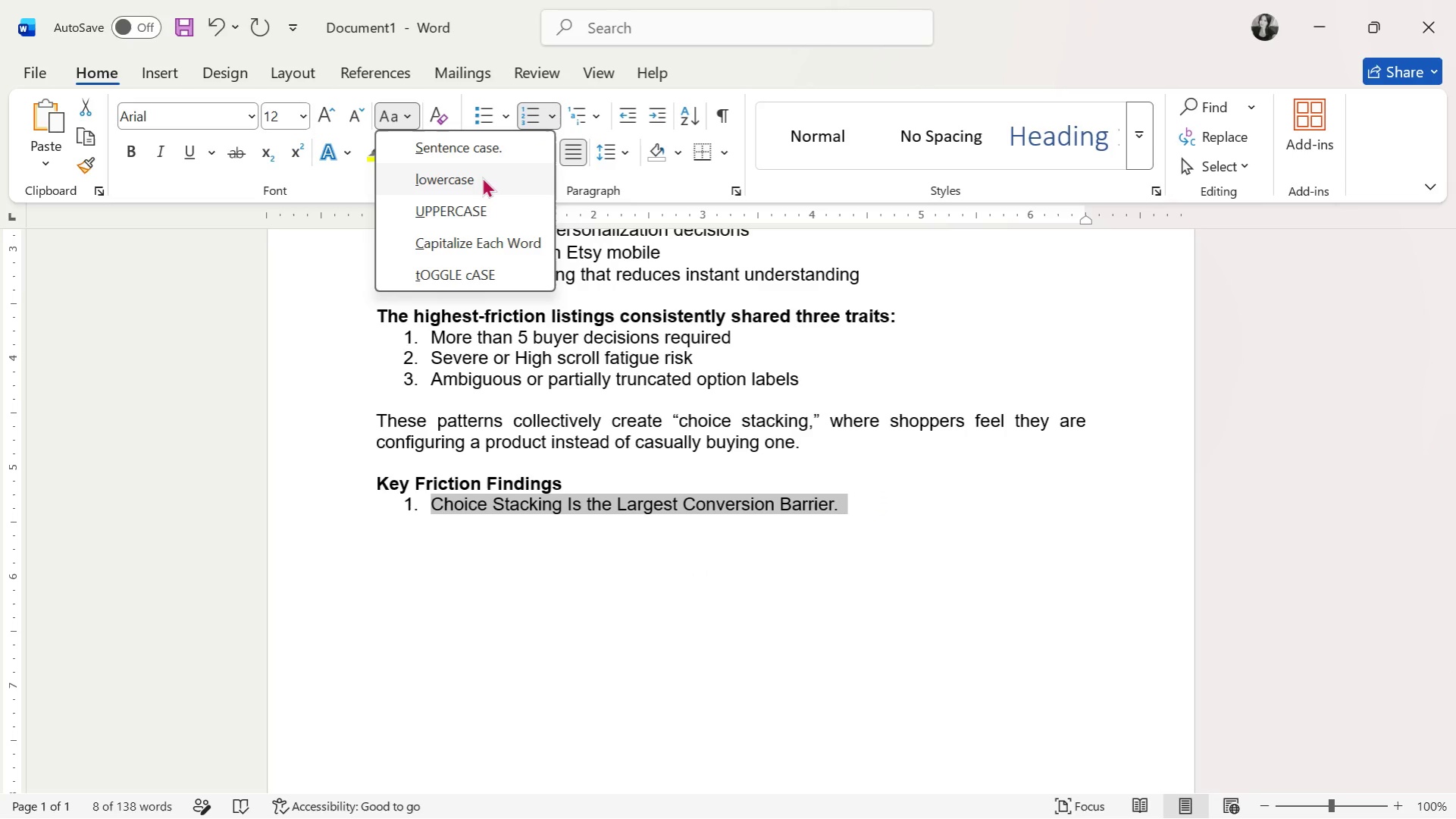 
wait(5.55)
 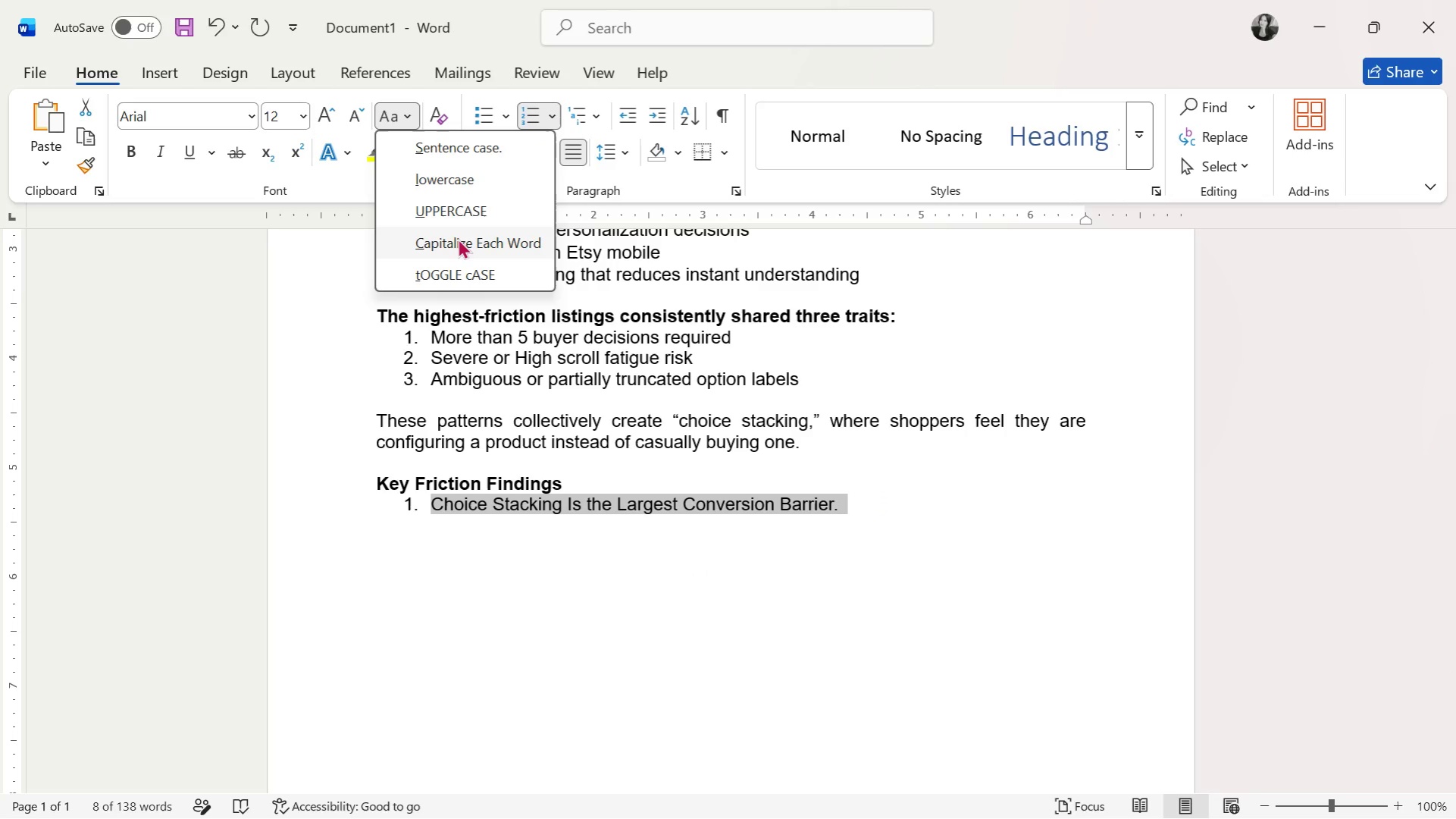 
left_click([474, 146])
 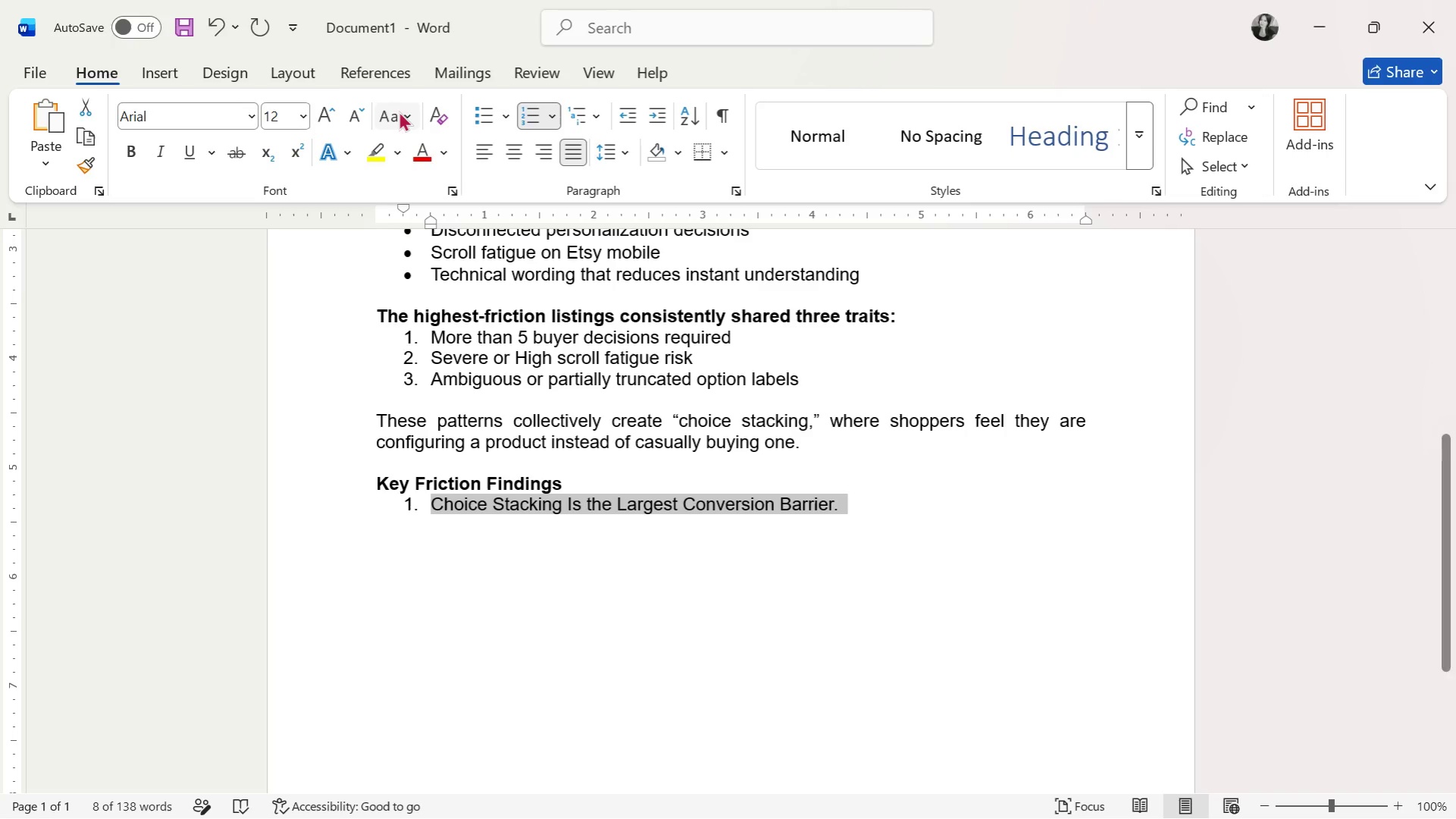 
left_click([405, 124])
 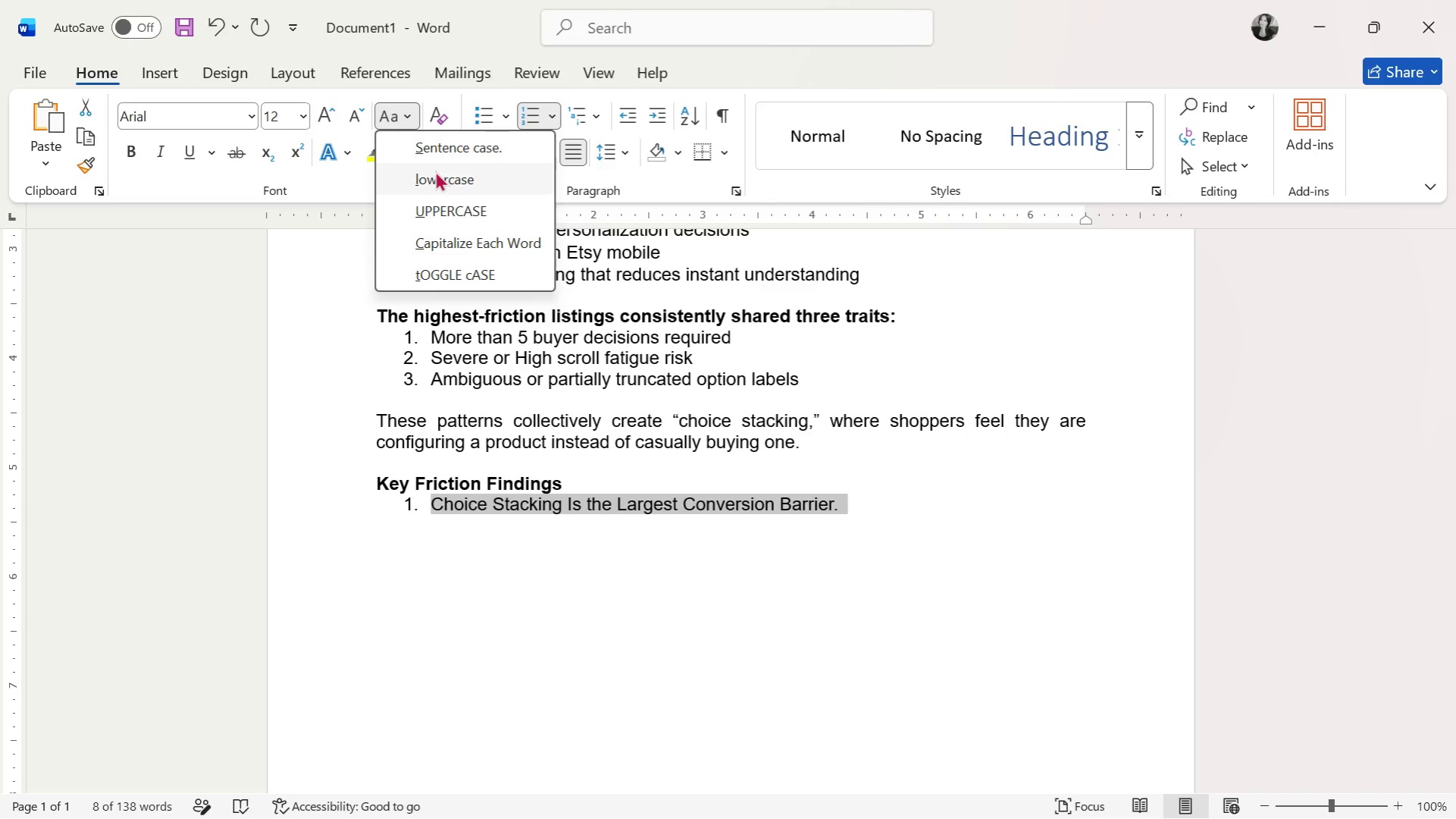 
left_click([437, 174])
 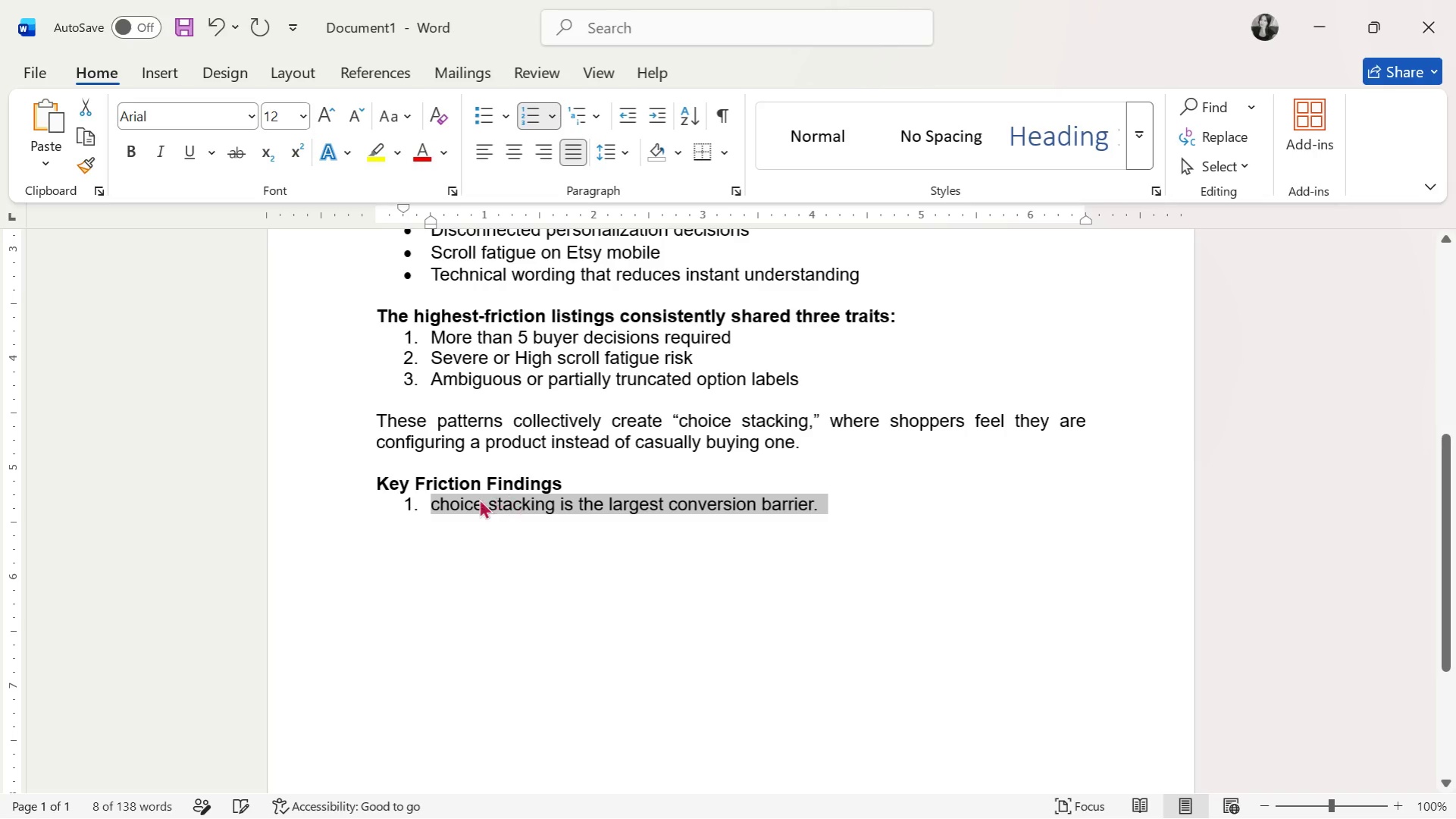 
left_click([461, 505])
 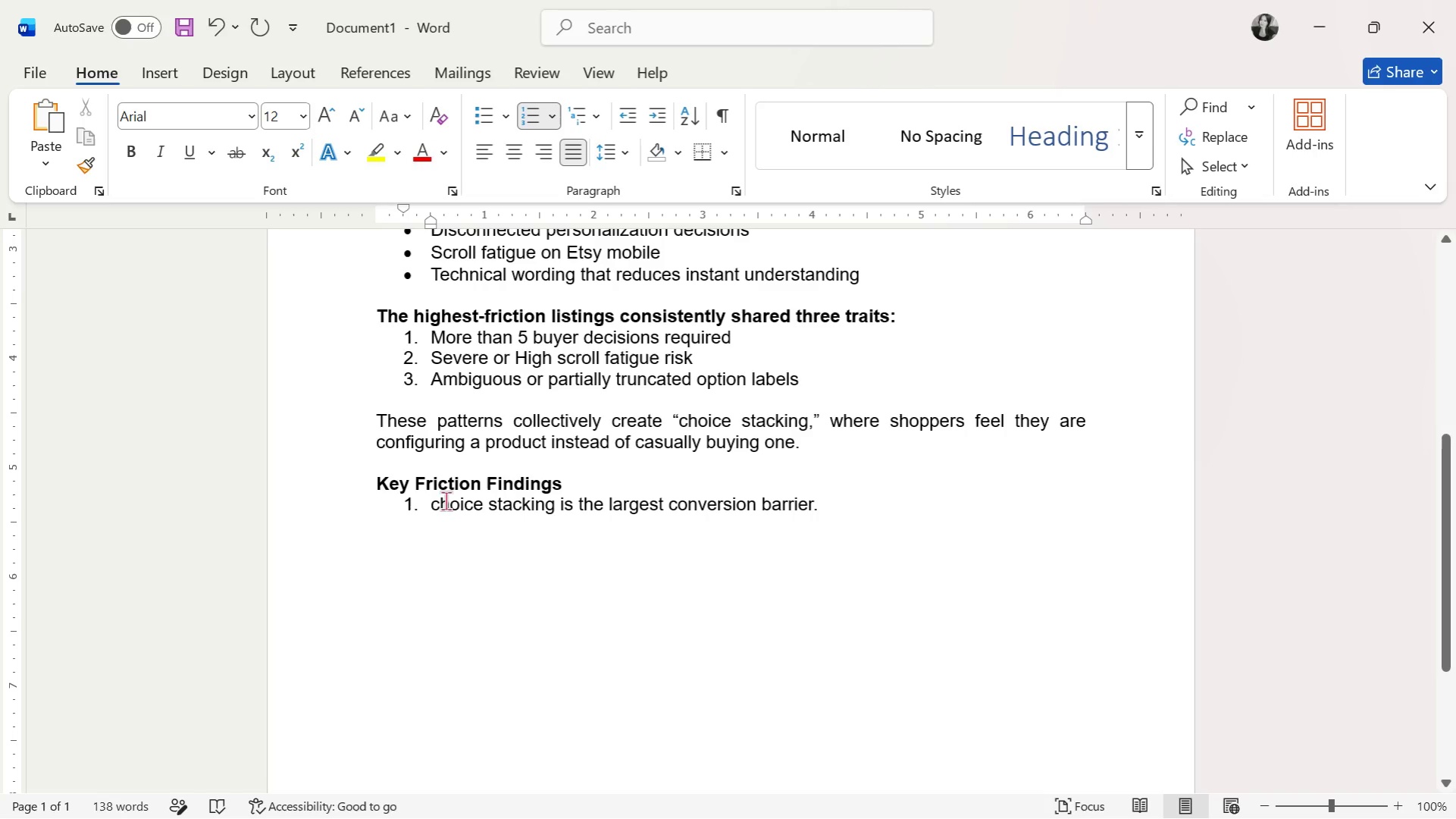 
left_click([440, 500])
 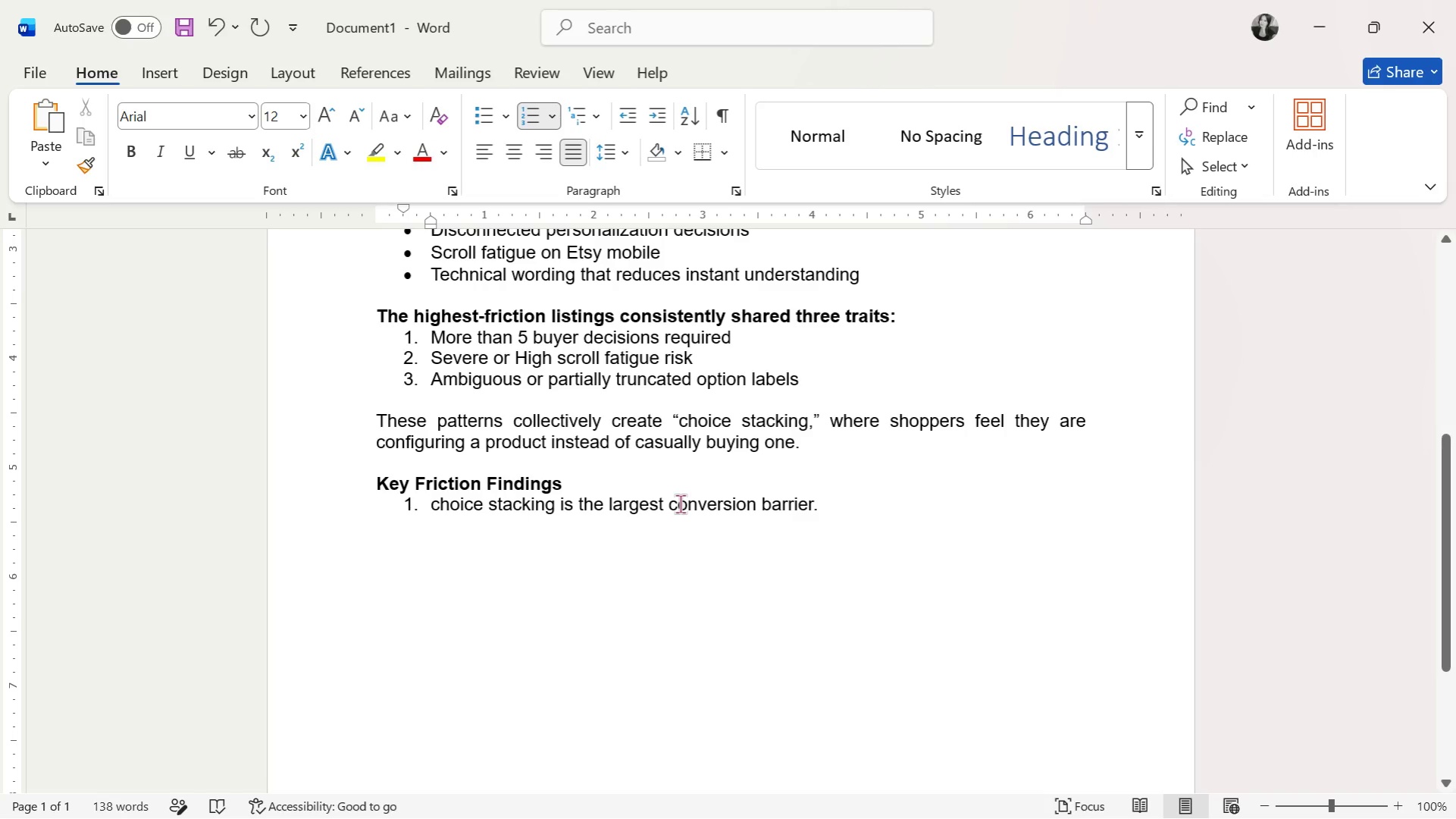 
key(Backspace)
 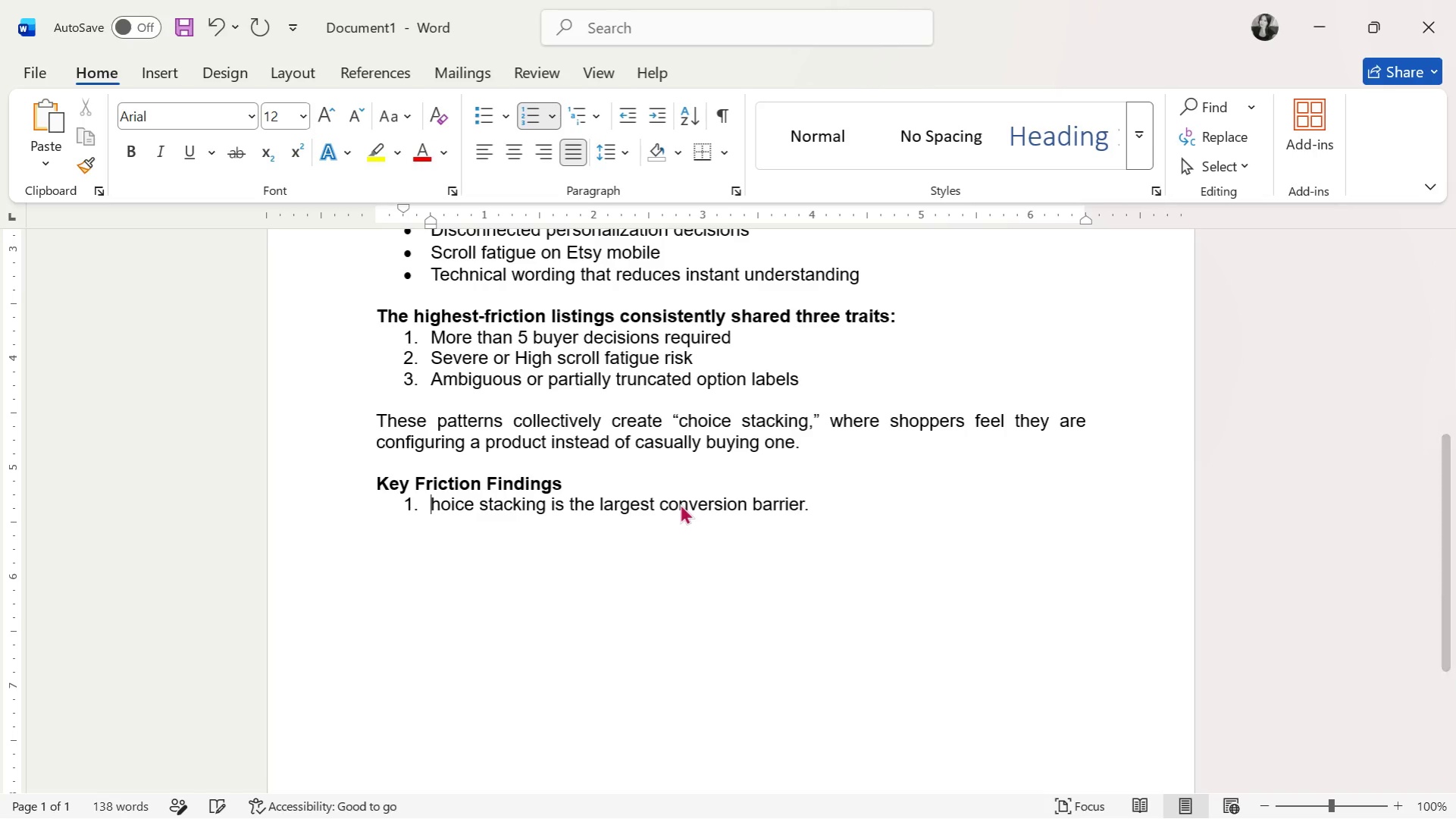 
key(CapsLock)
 